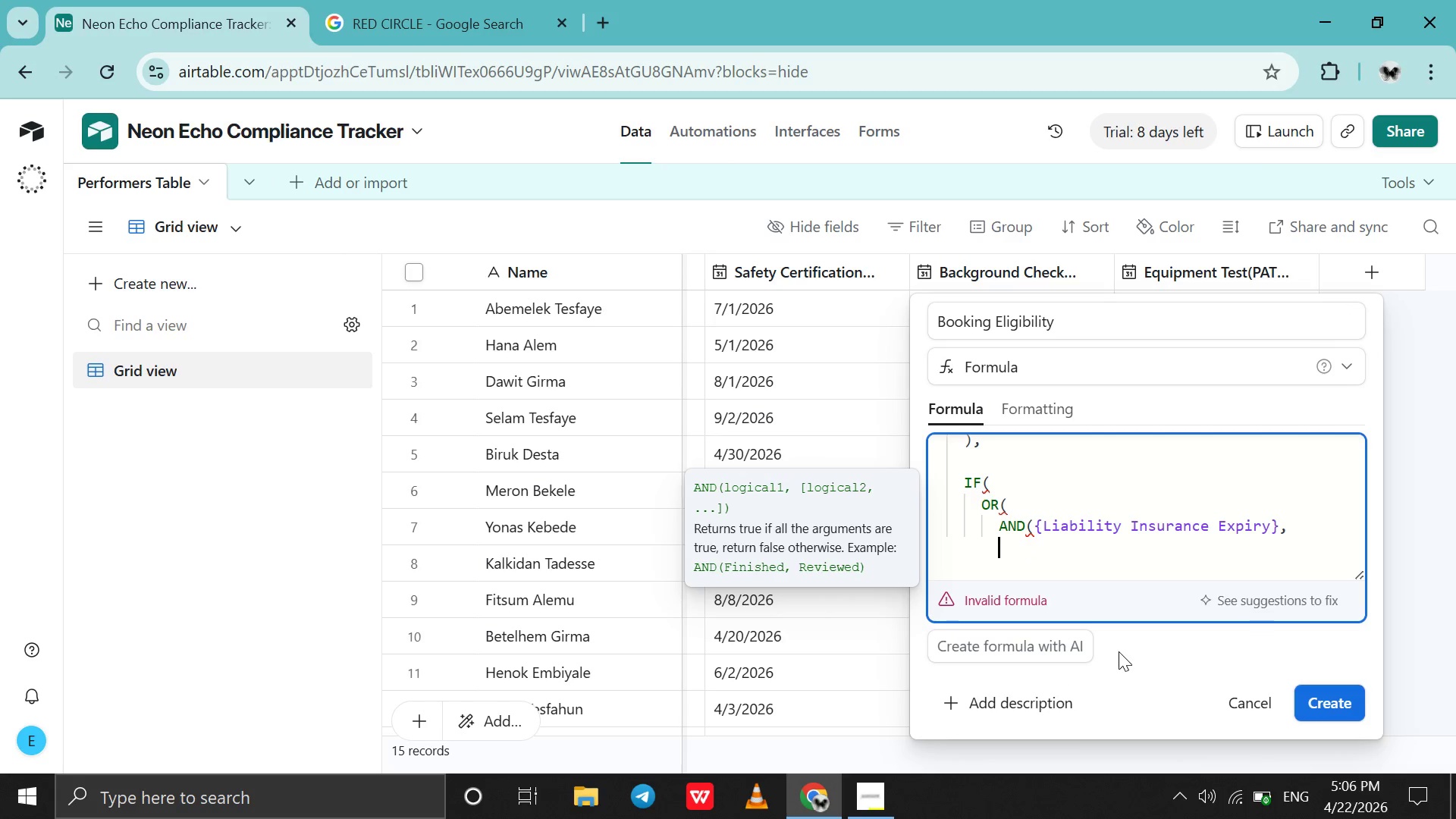 
type(DATET)
 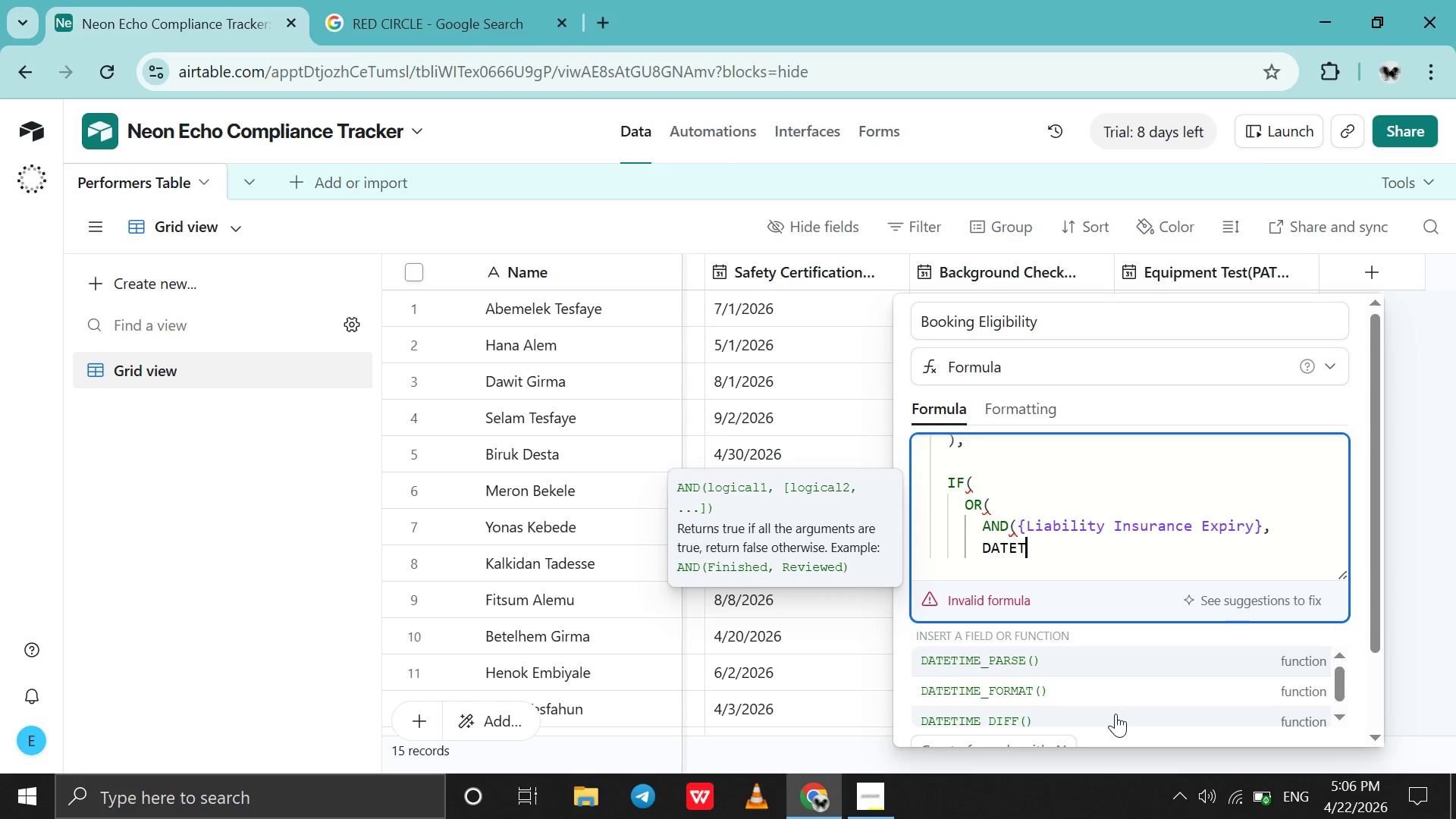 
left_click([1116, 714])
 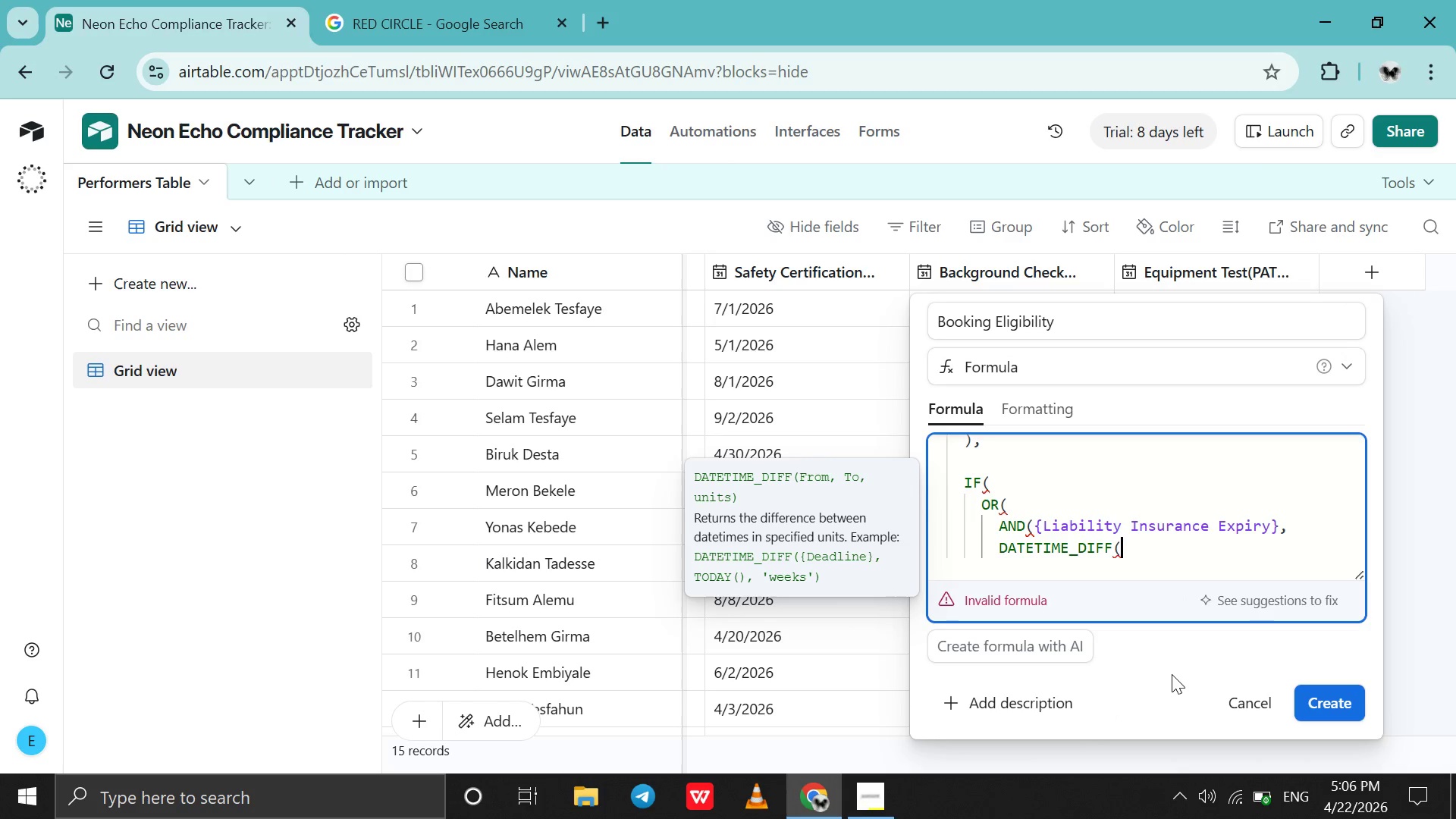 
type({LI)
 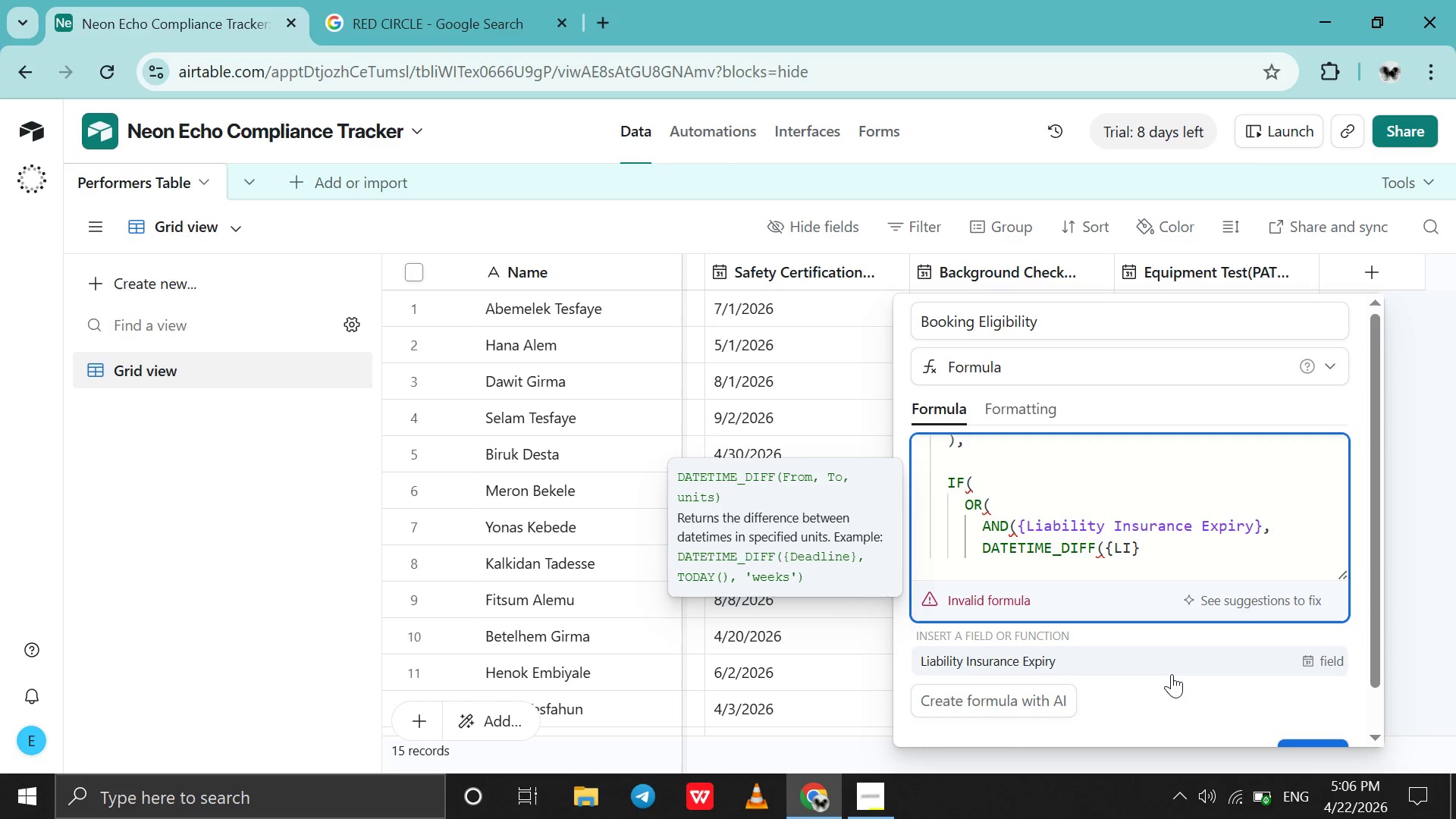 
left_click([1172, 664])
 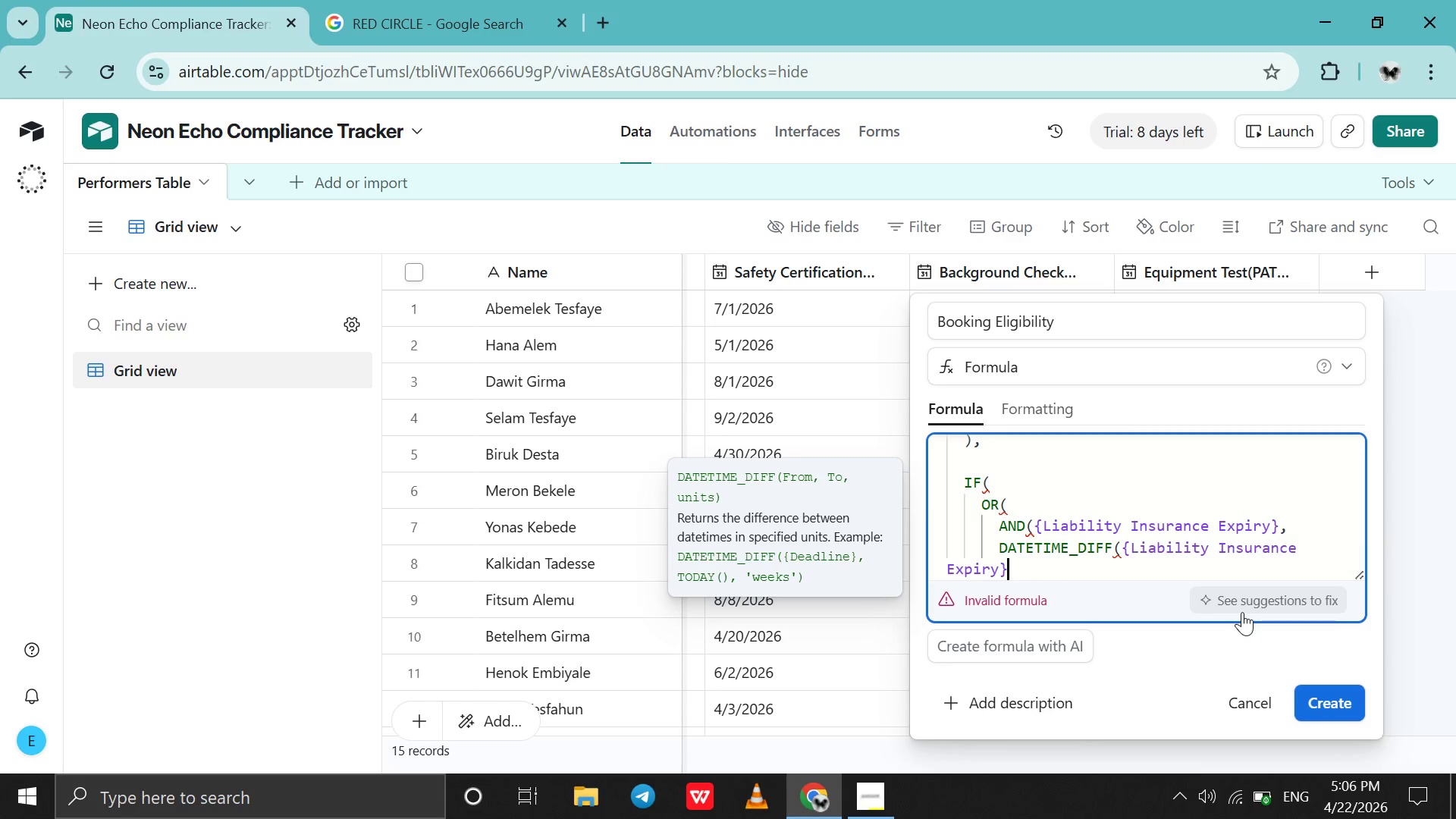 
type(,TO)
 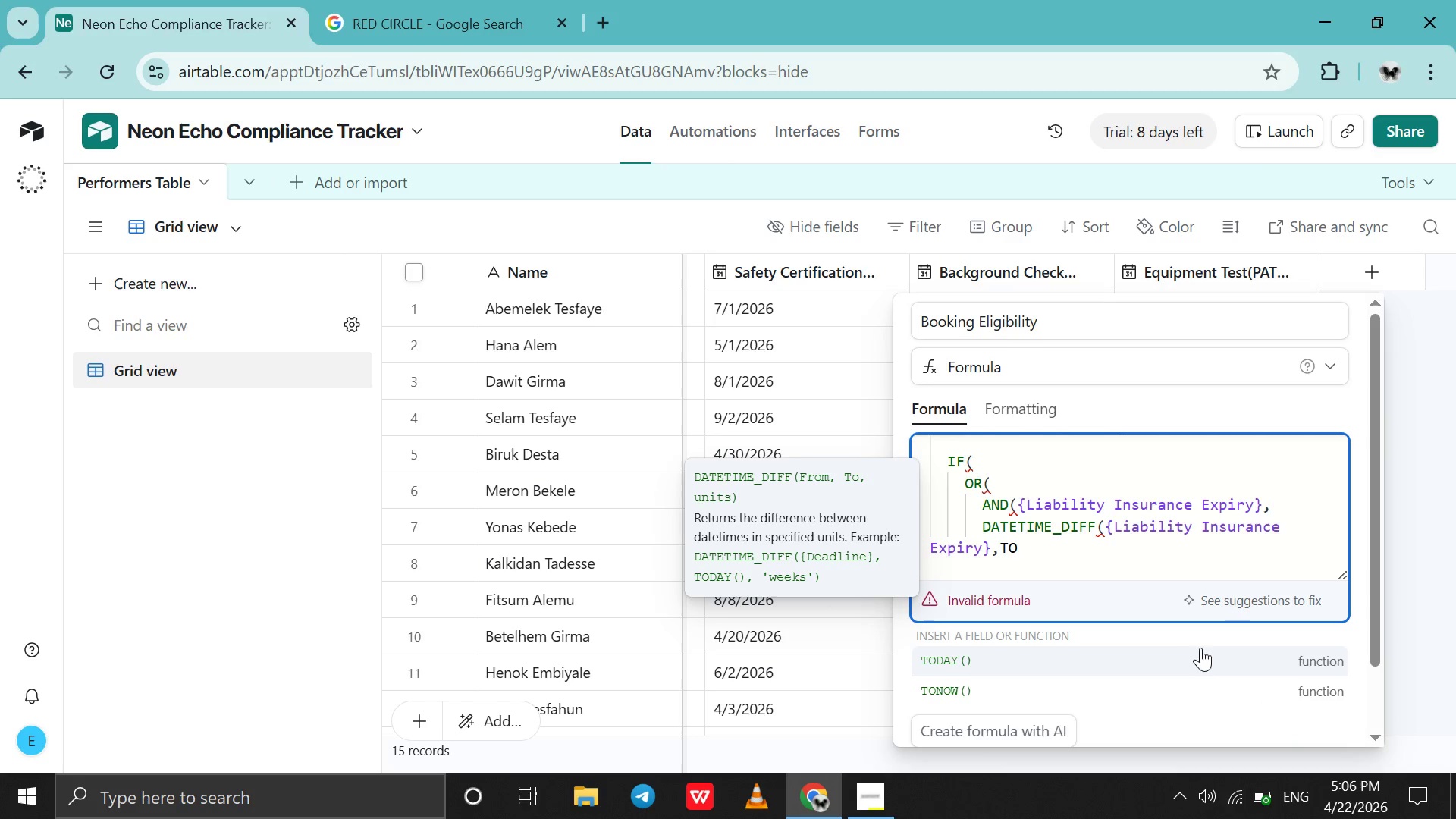 
left_click([1193, 657])
 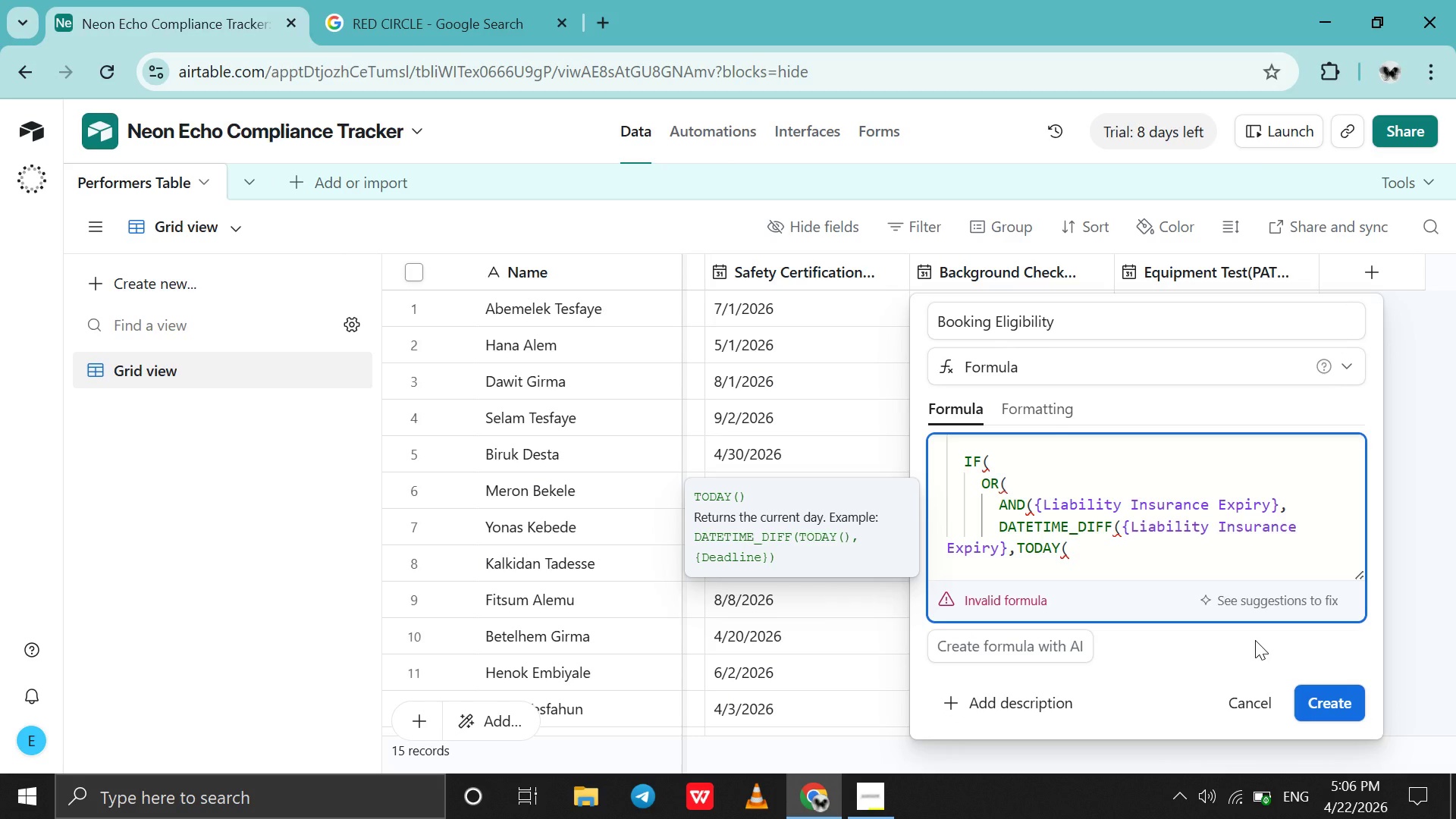 
type(),'days)
 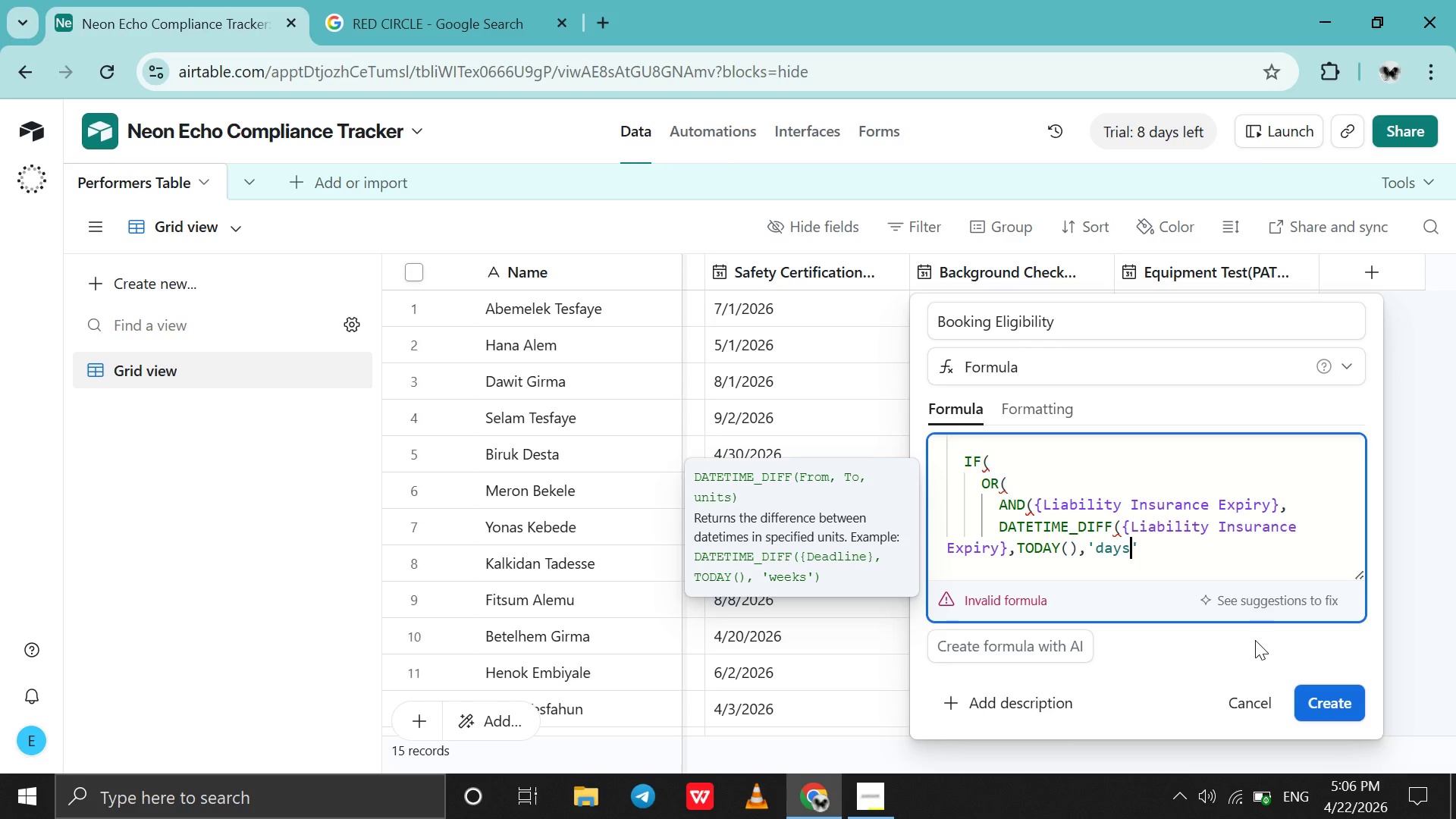 
key(ArrowRight)
 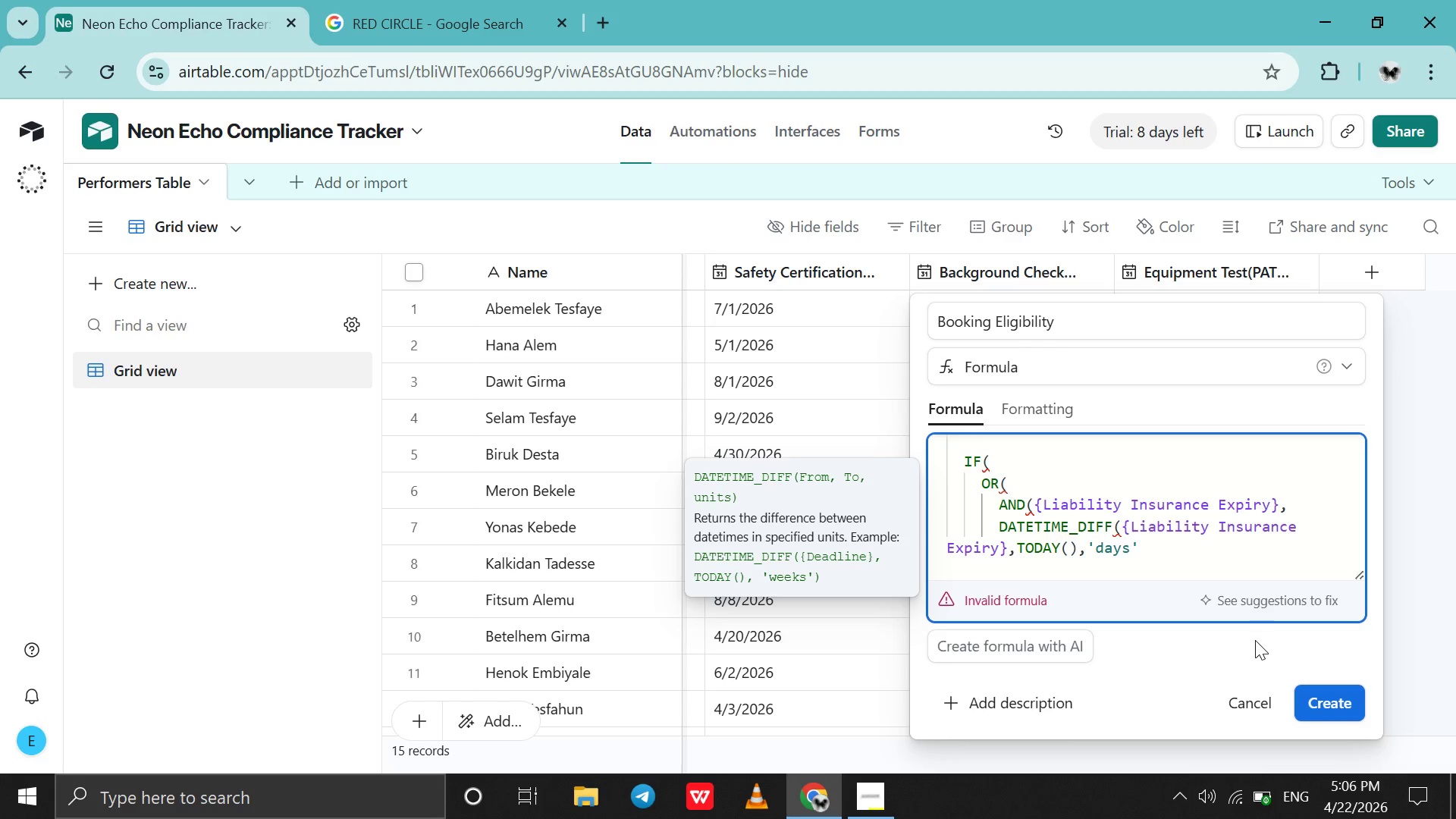 
key(Shift+0)
 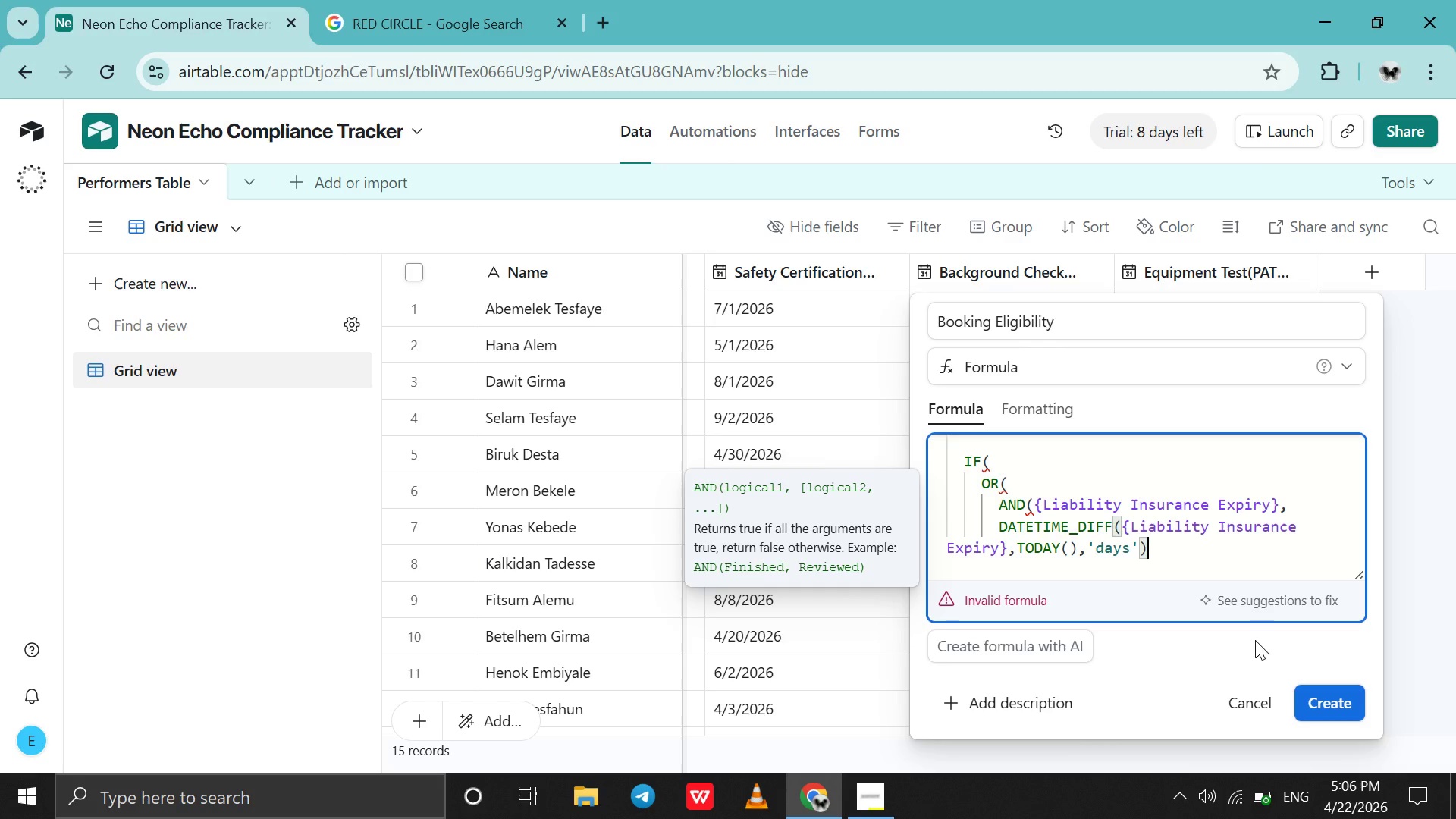 
type(<=30)
 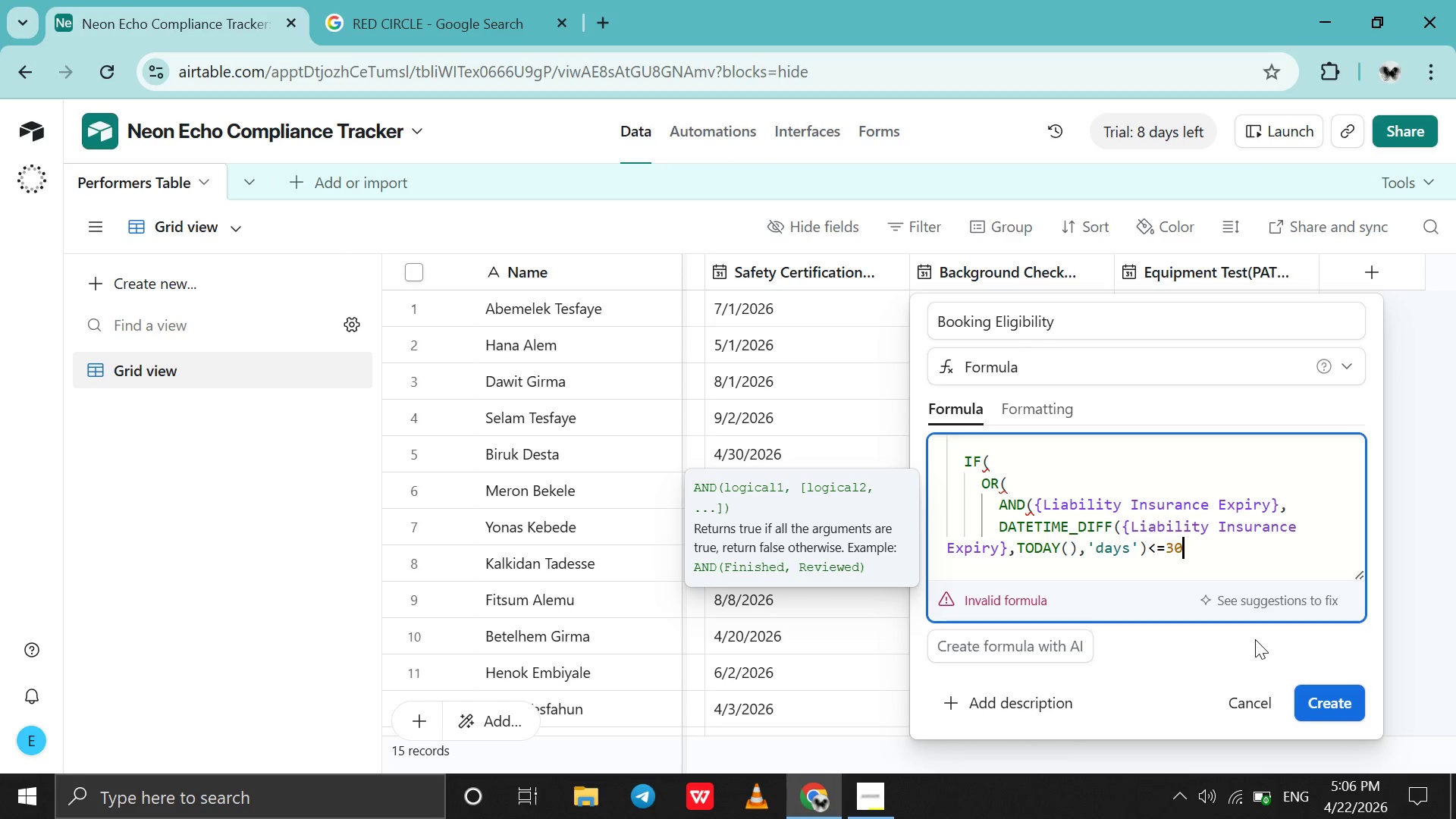 
key(Shift+0)
 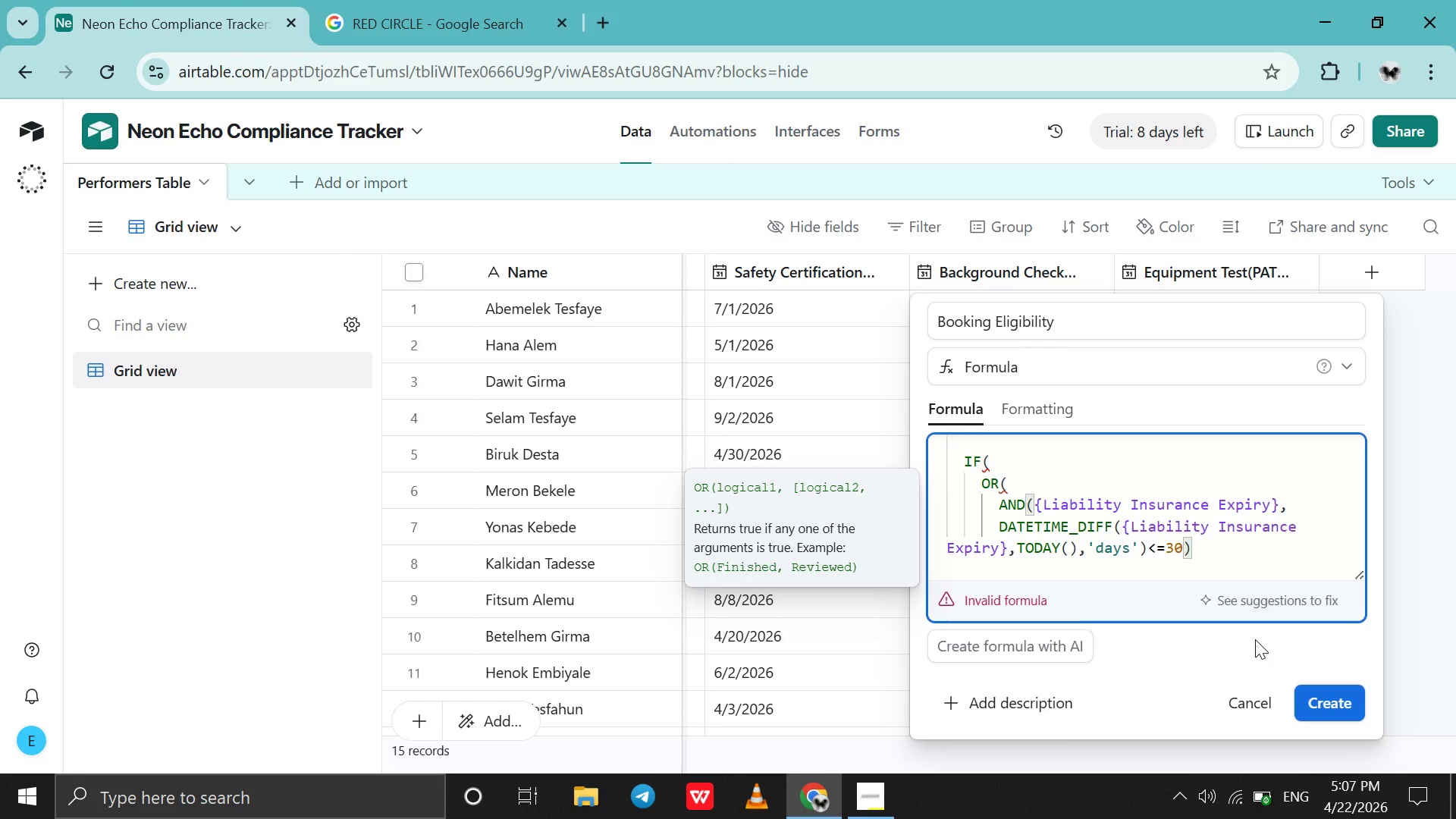 
key(Comma)
 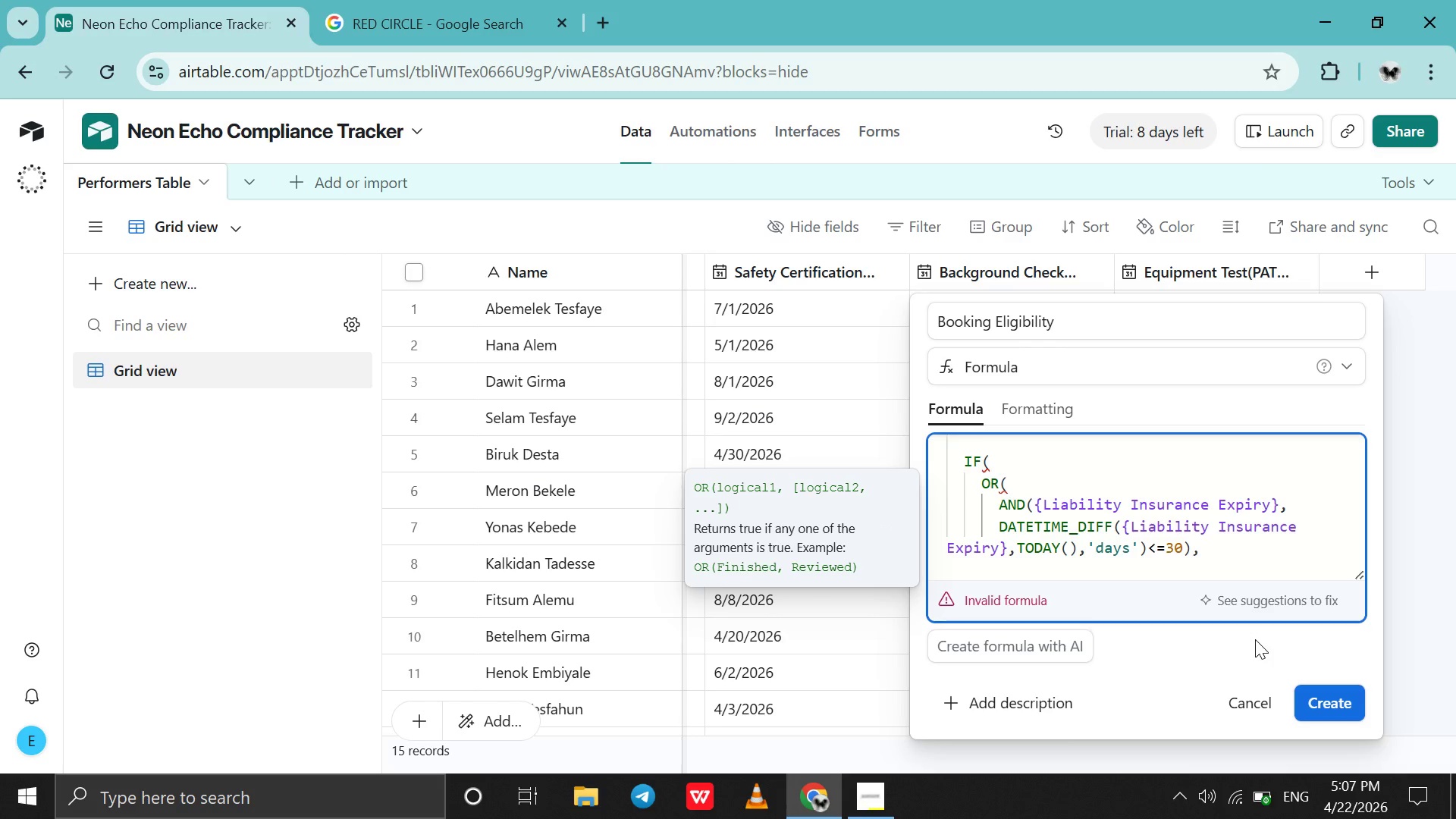 
key(Shift+Enter)
 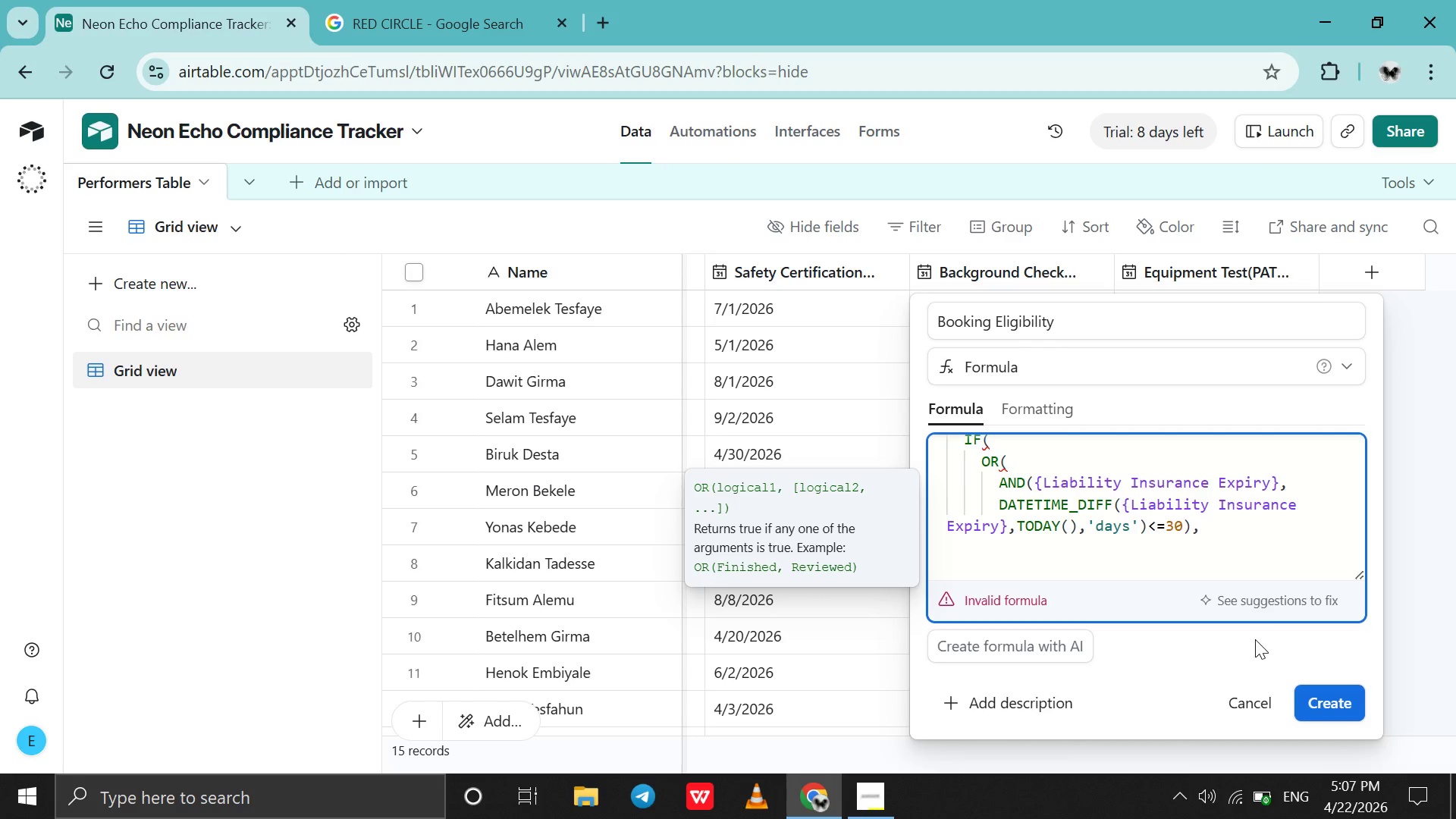 
wait(7.45)
 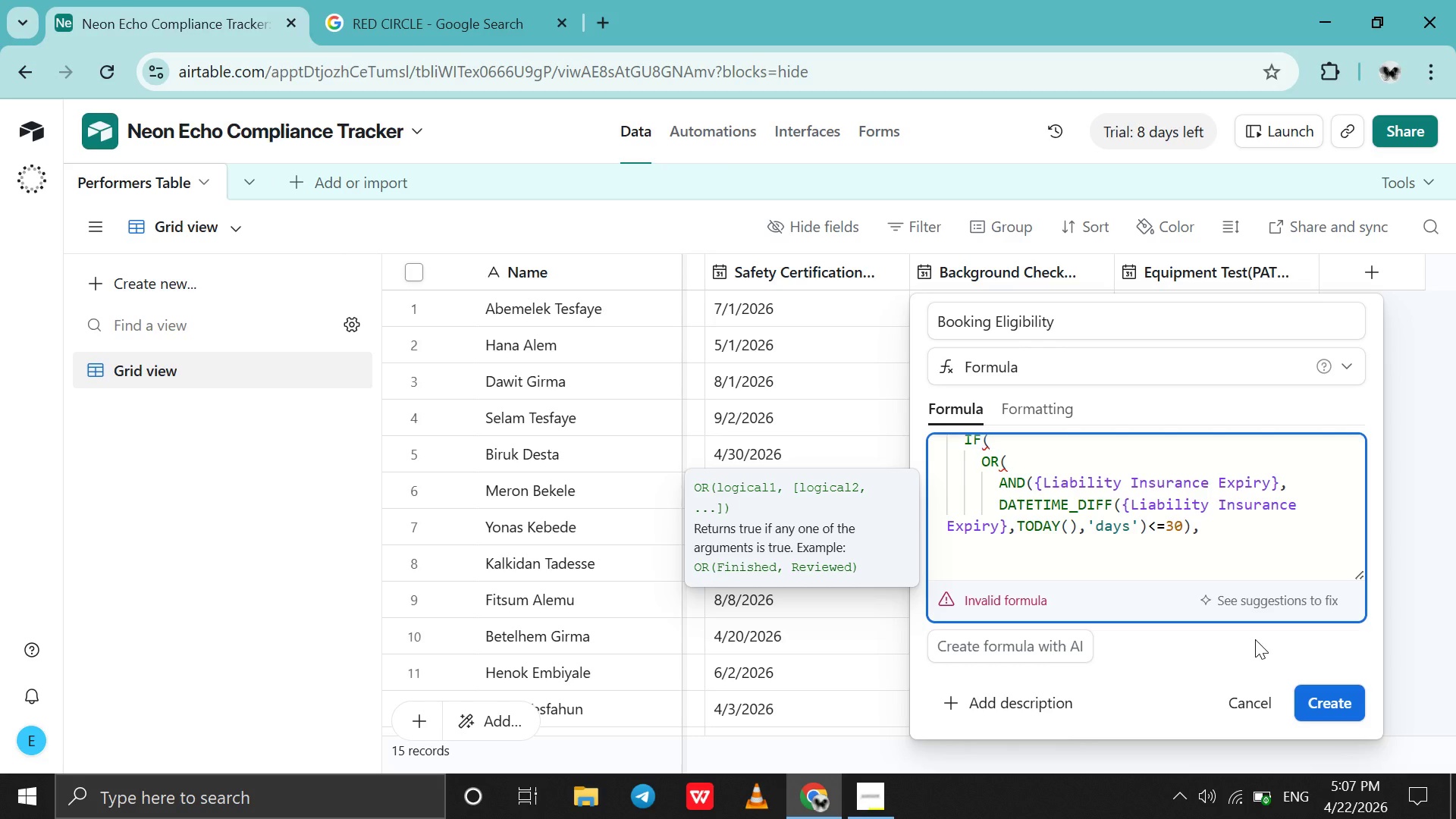 
left_click_drag(start_coordinate=[996, 485], to_coordinate=[1199, 526])
 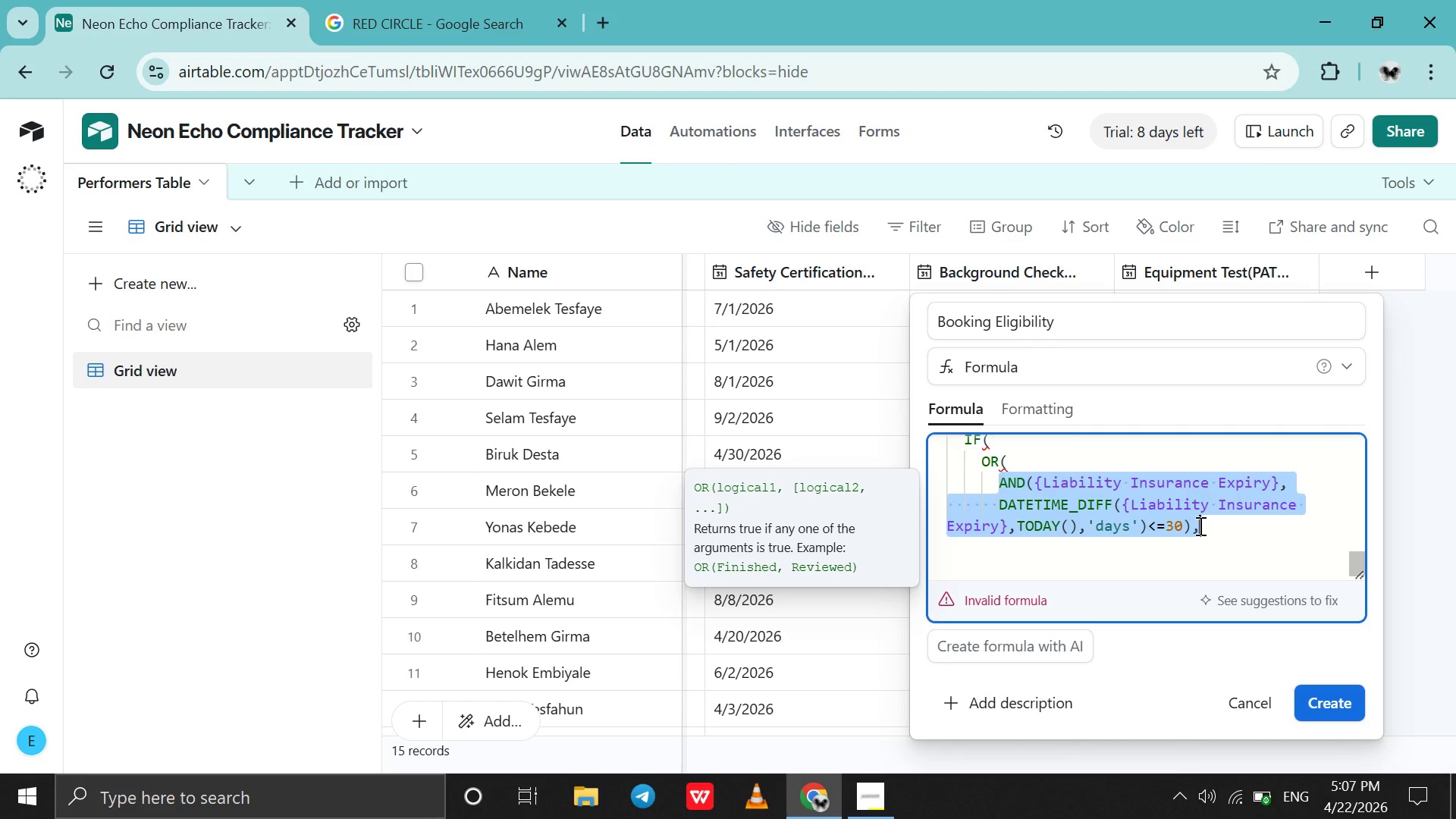 
key(Control+C)
 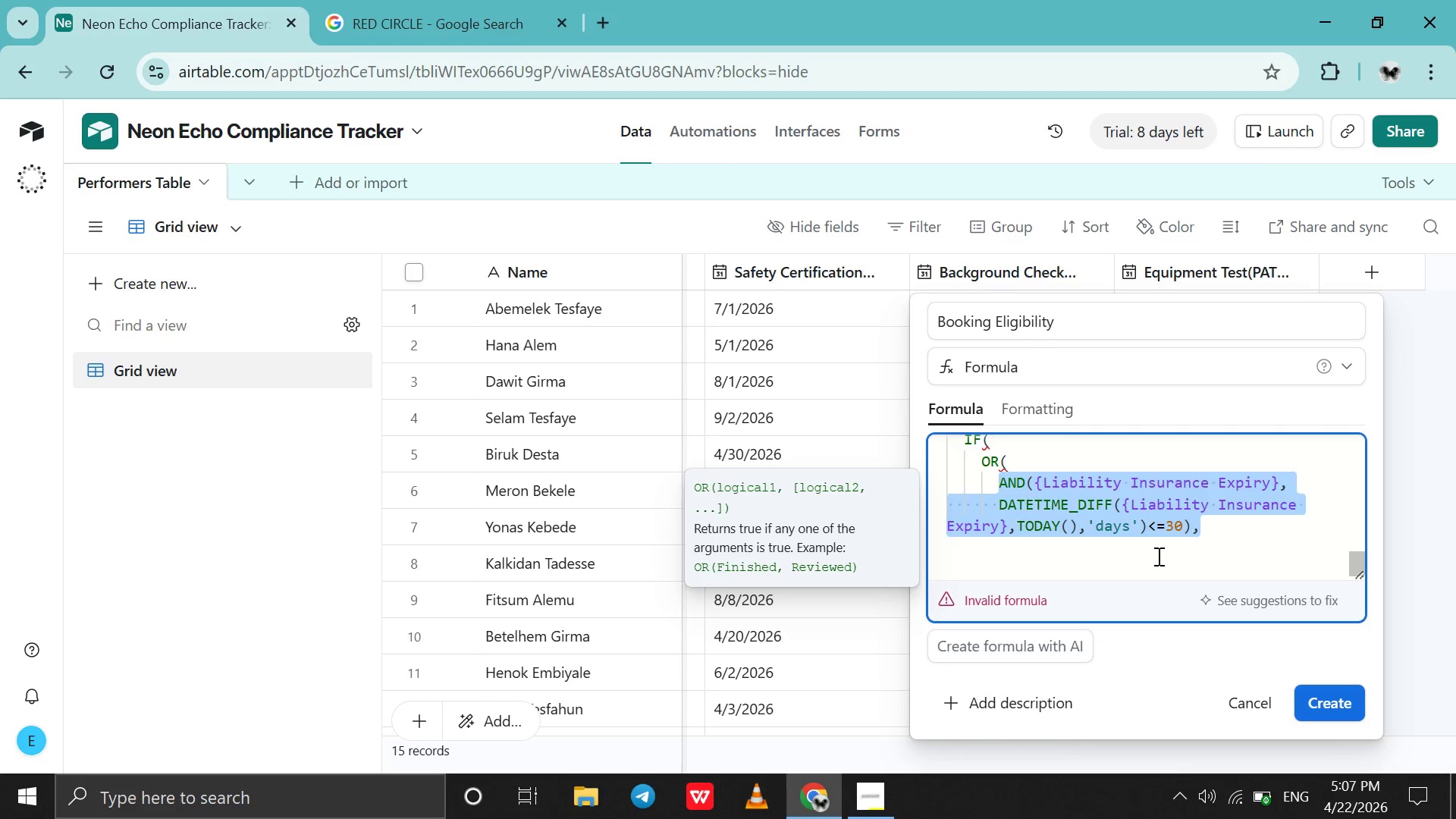 
left_click([1157, 556])
 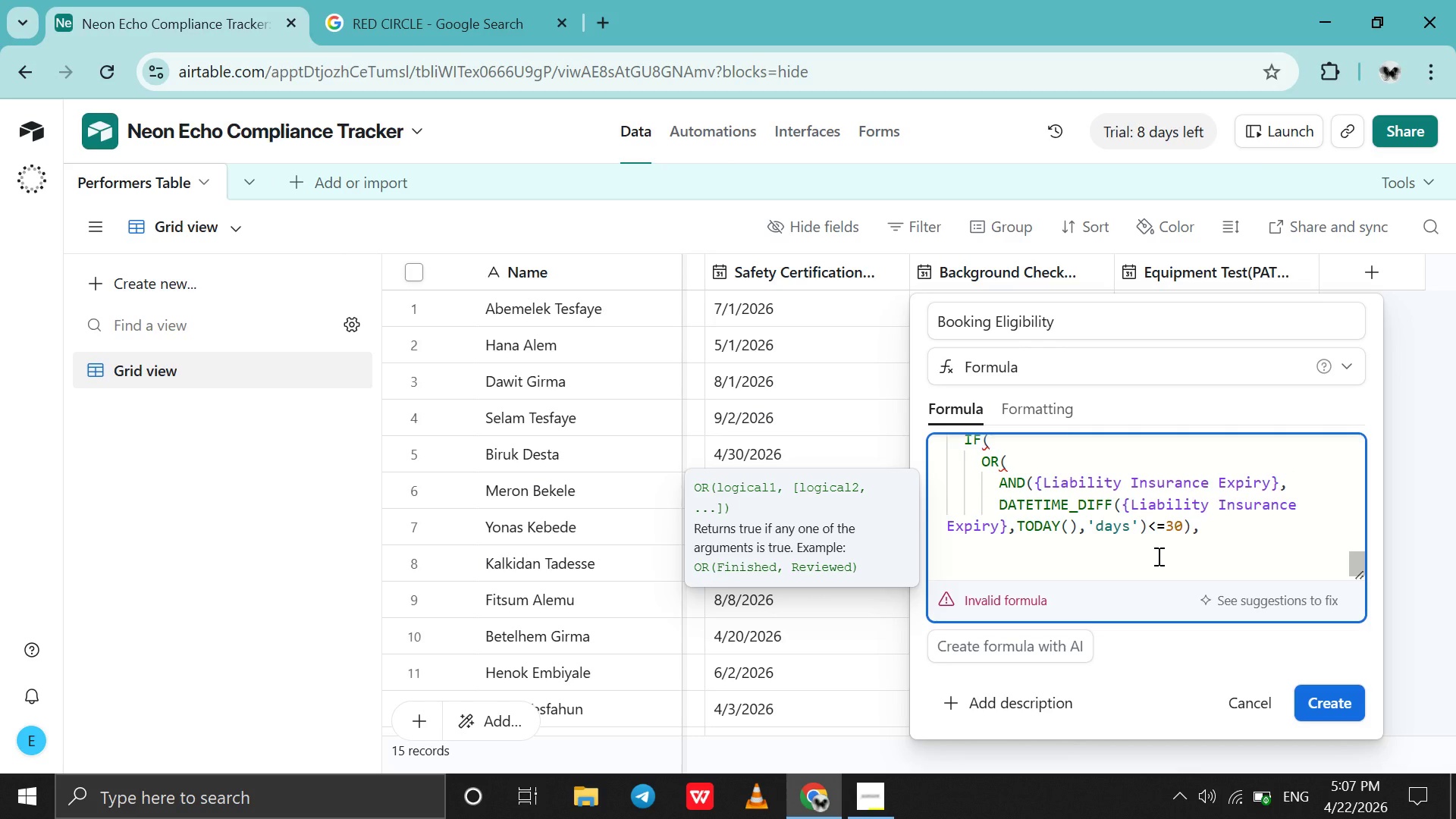 
key(Control+V)
 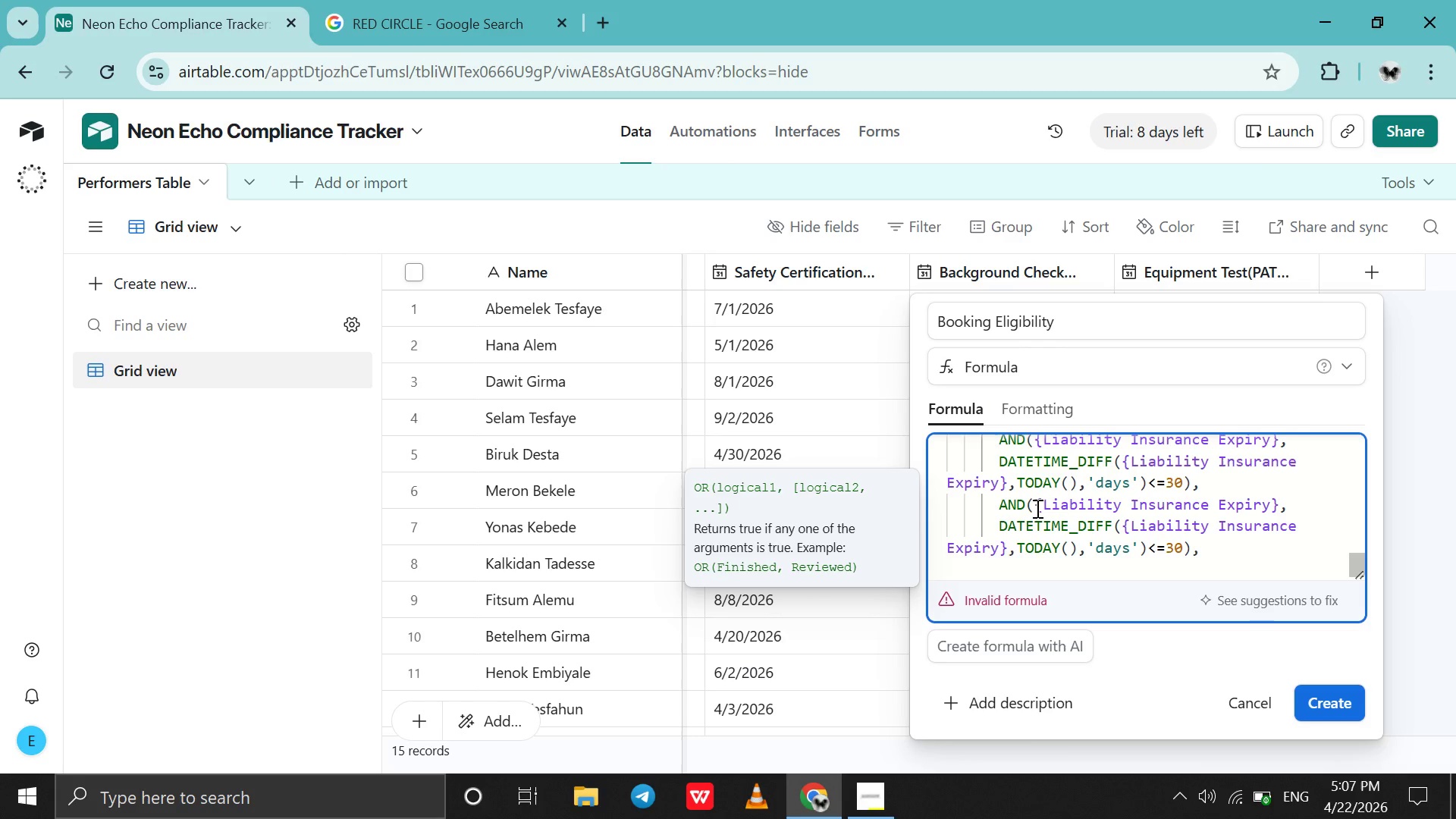 
left_click([1036, 508])
 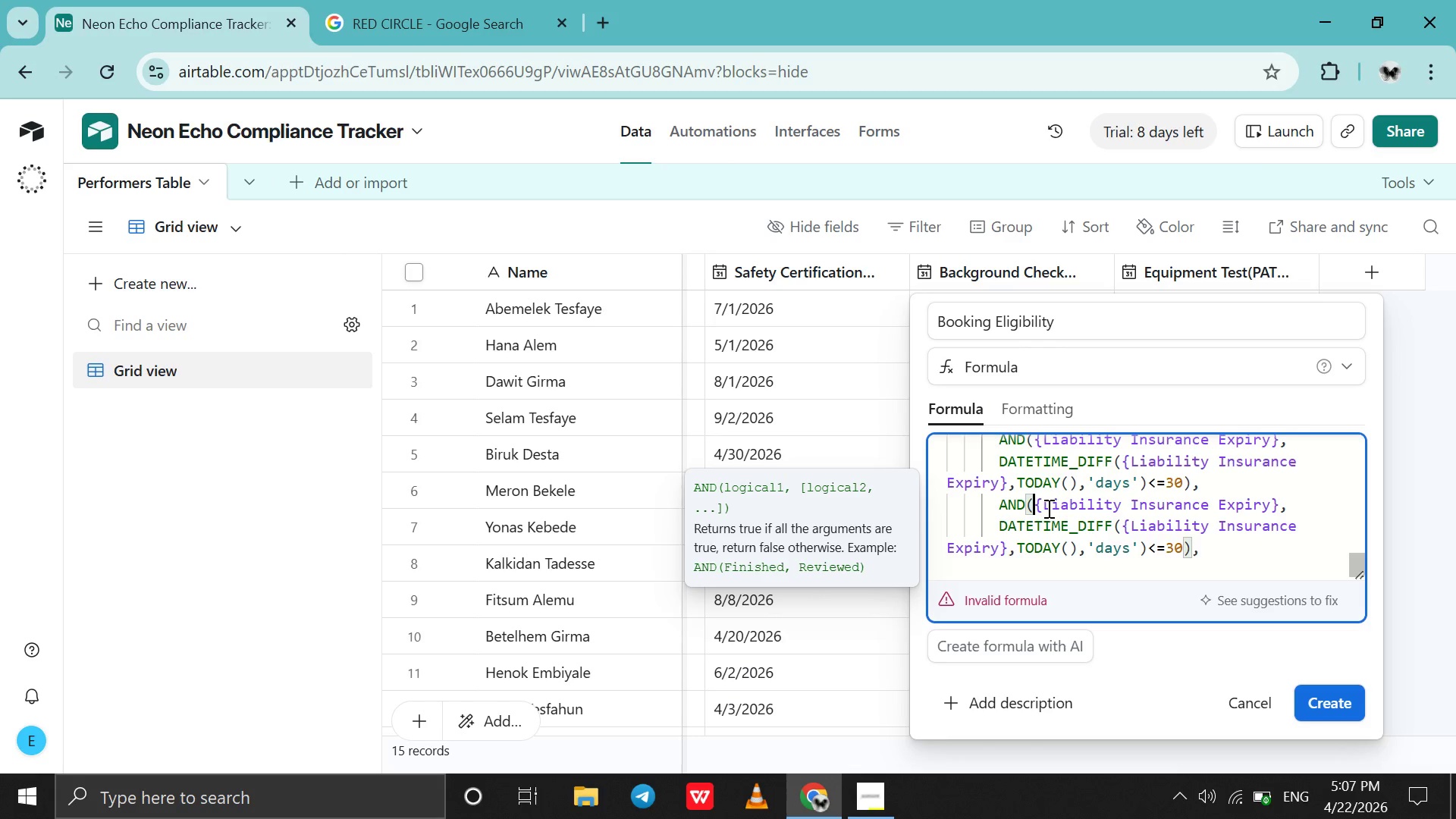 
wait(5.48)
 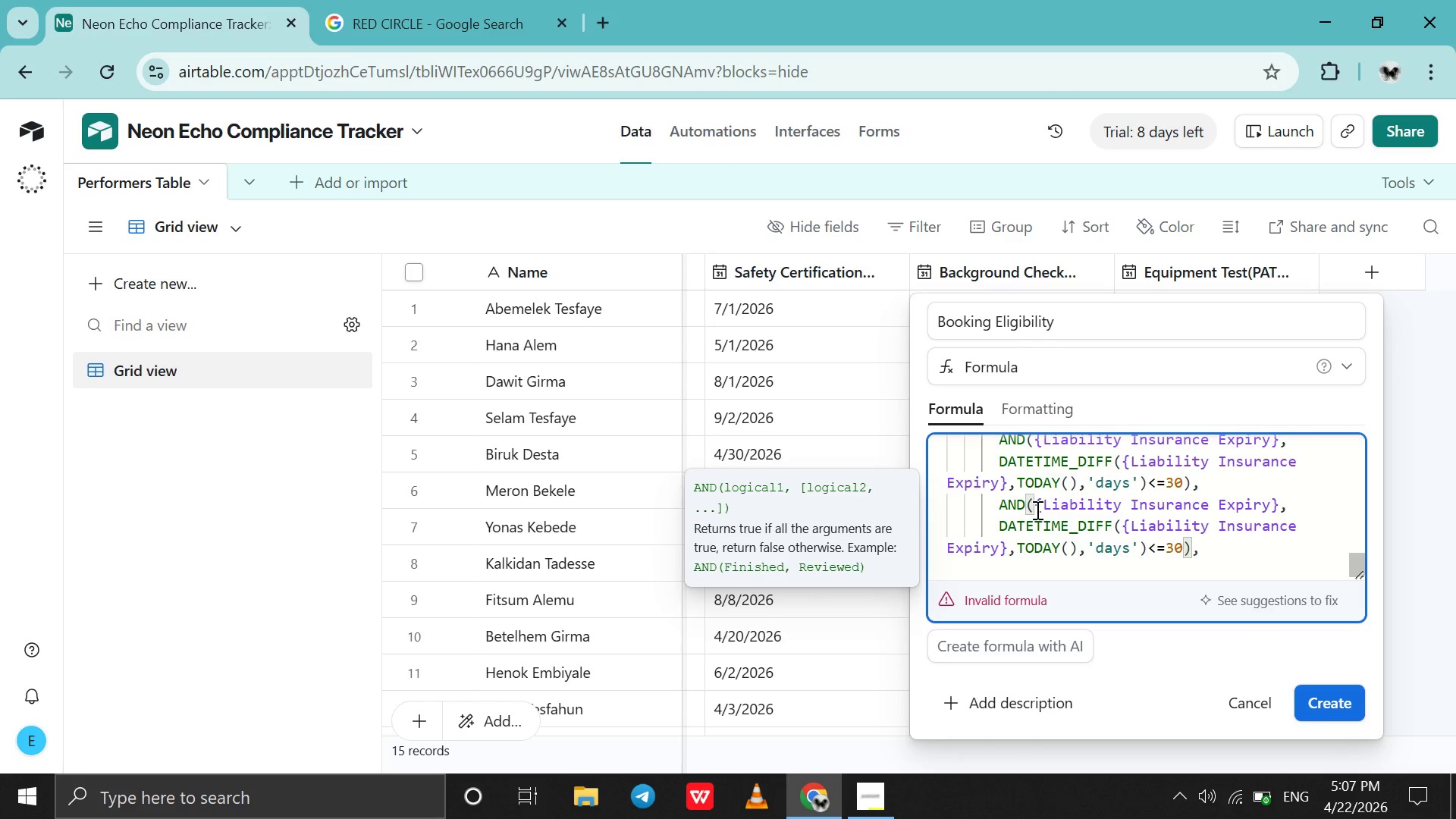 
left_click_drag(start_coordinate=[1045, 506], to_coordinate=[1271, 497])
 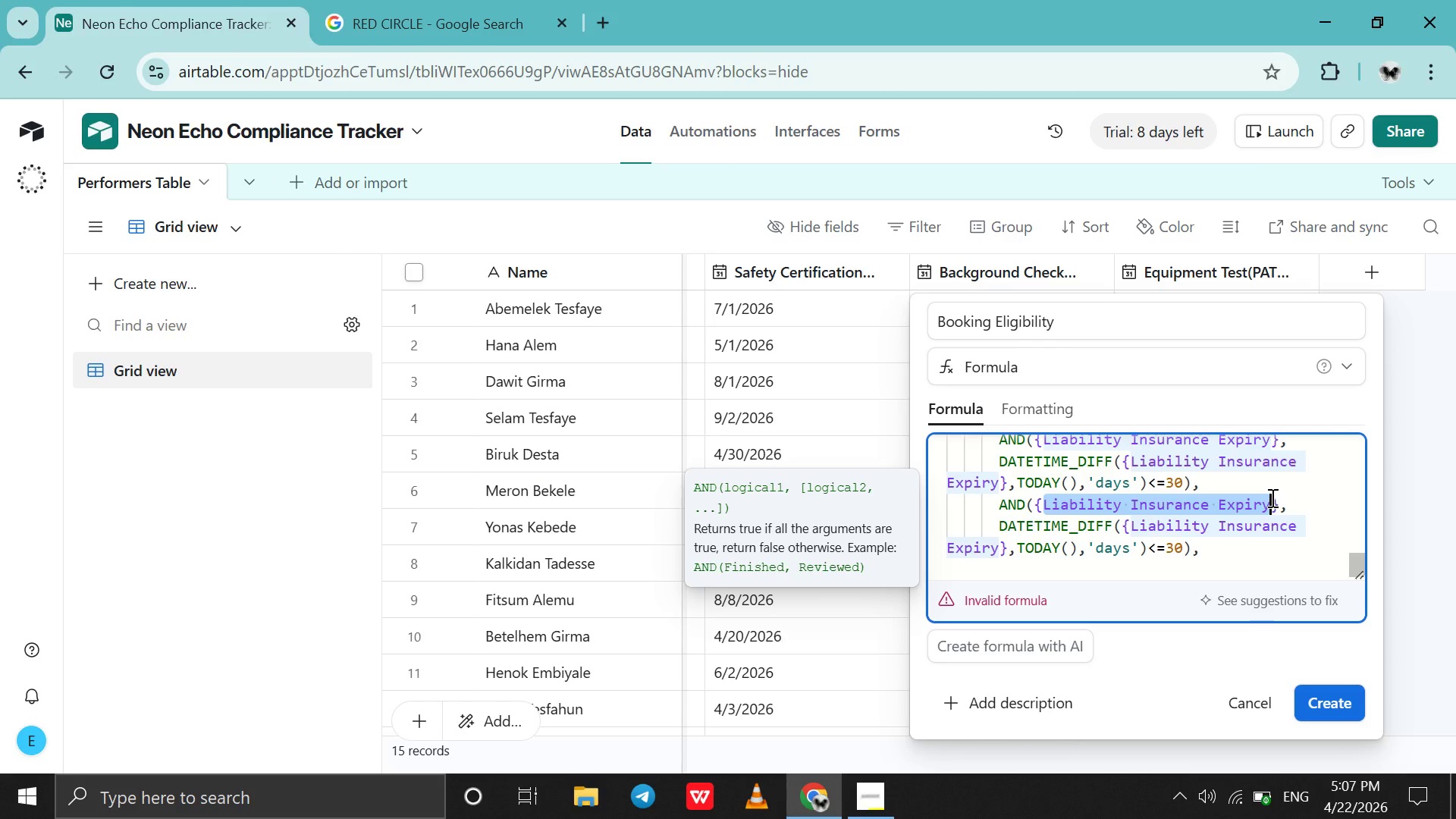 
type(SA)
 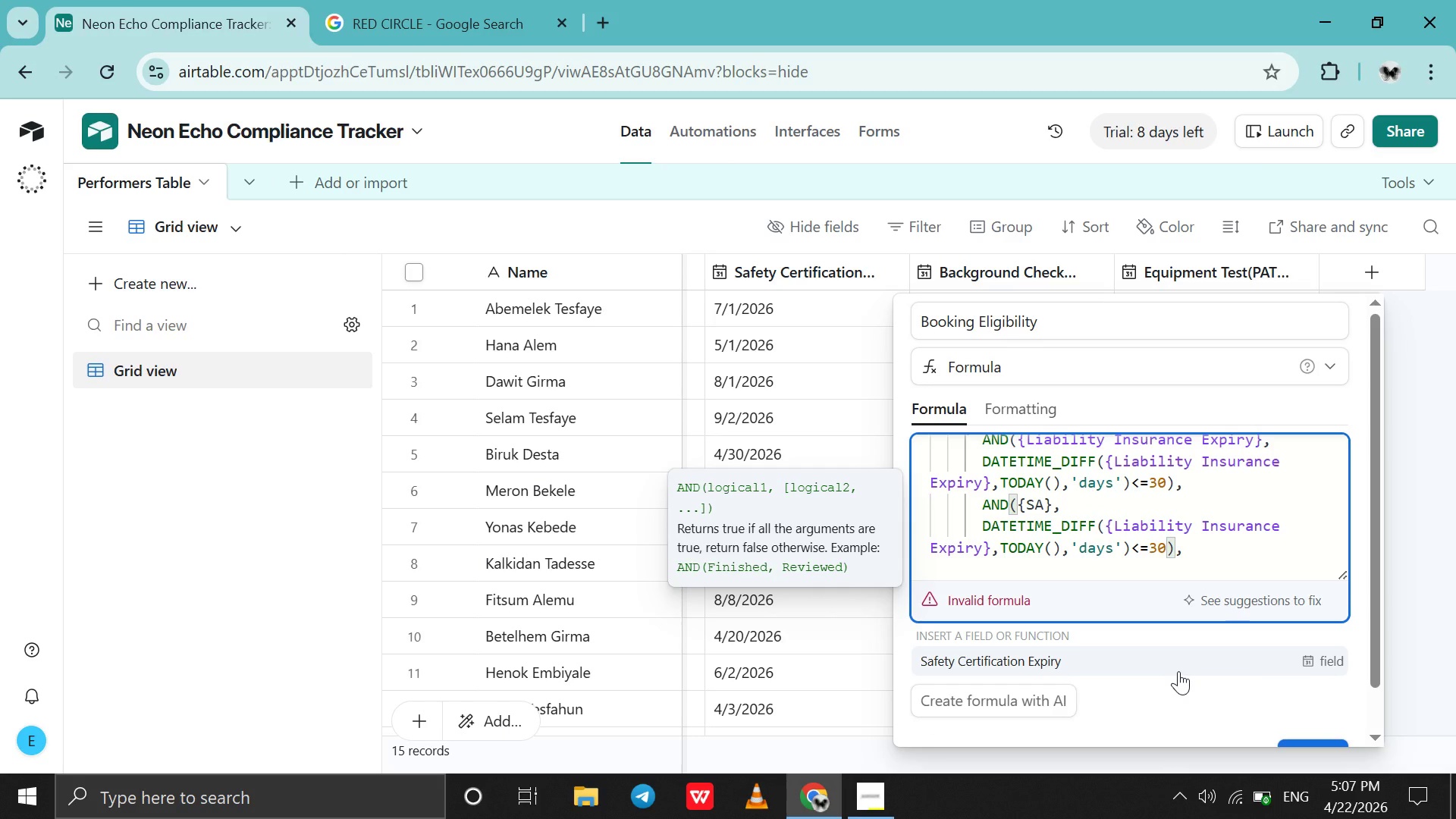 
left_click([1178, 671])
 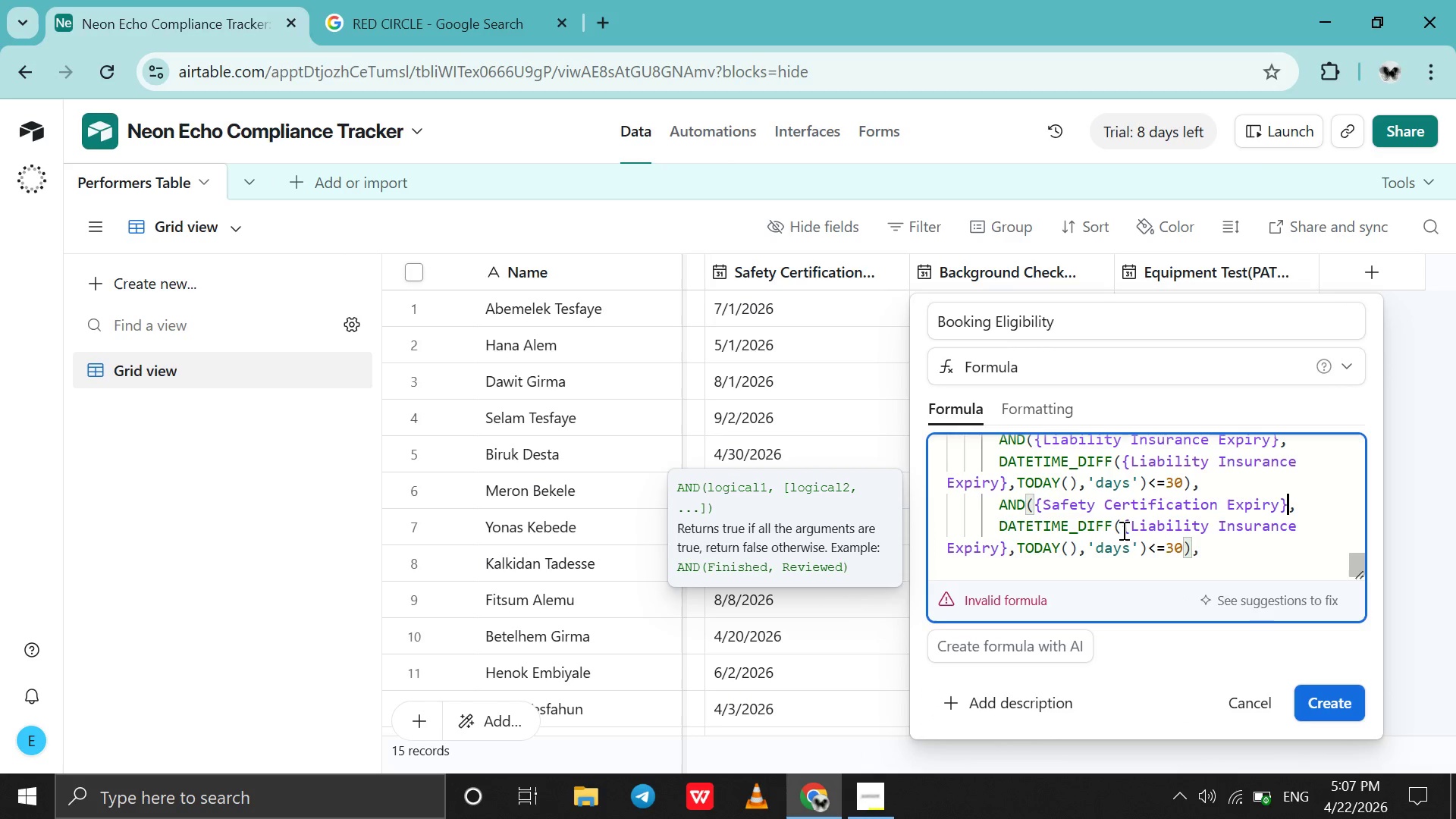 
left_click_drag(start_coordinate=[1130, 527], to_coordinate=[1031, 551])
 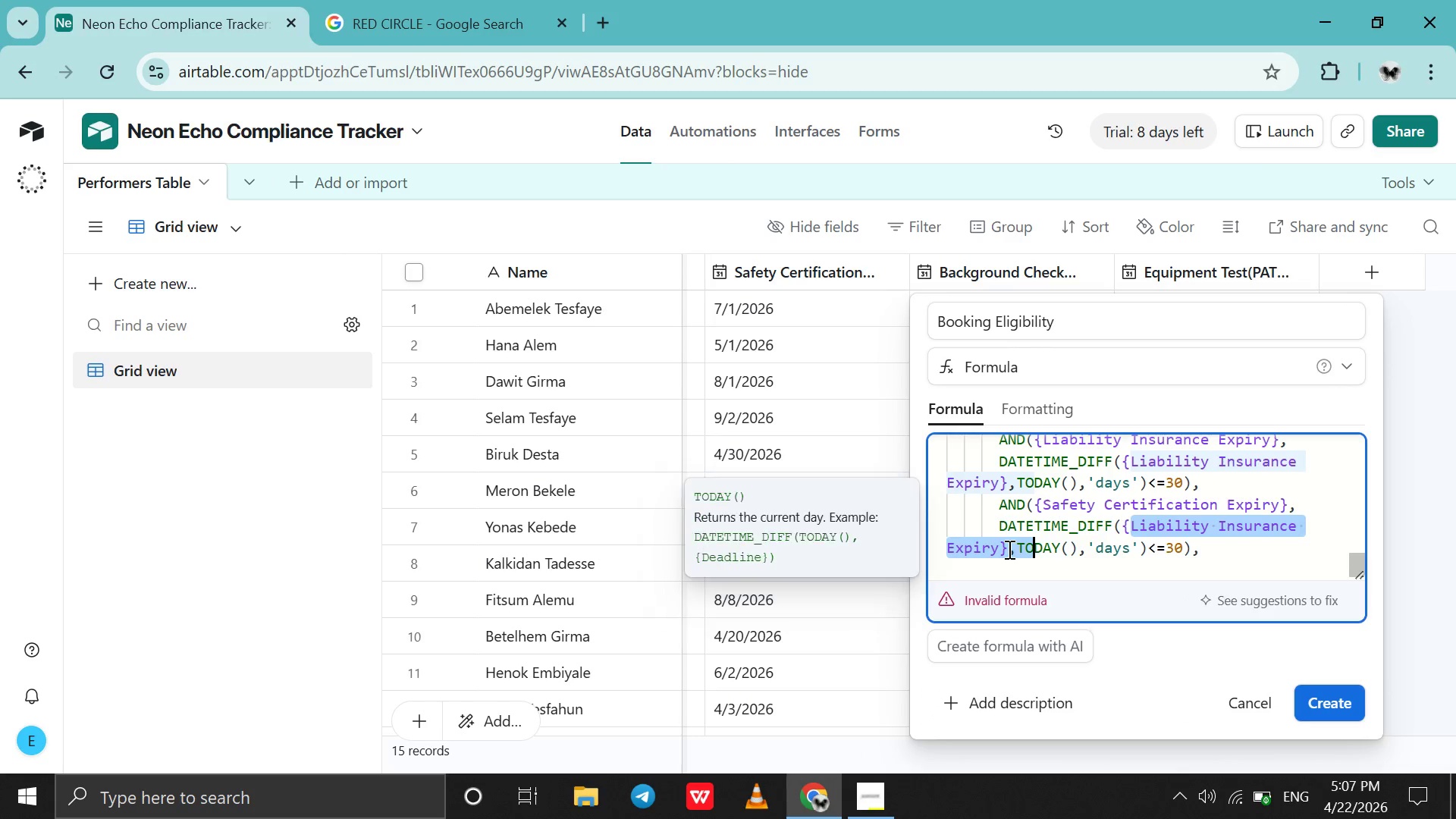 
left_click([1008, 549])
 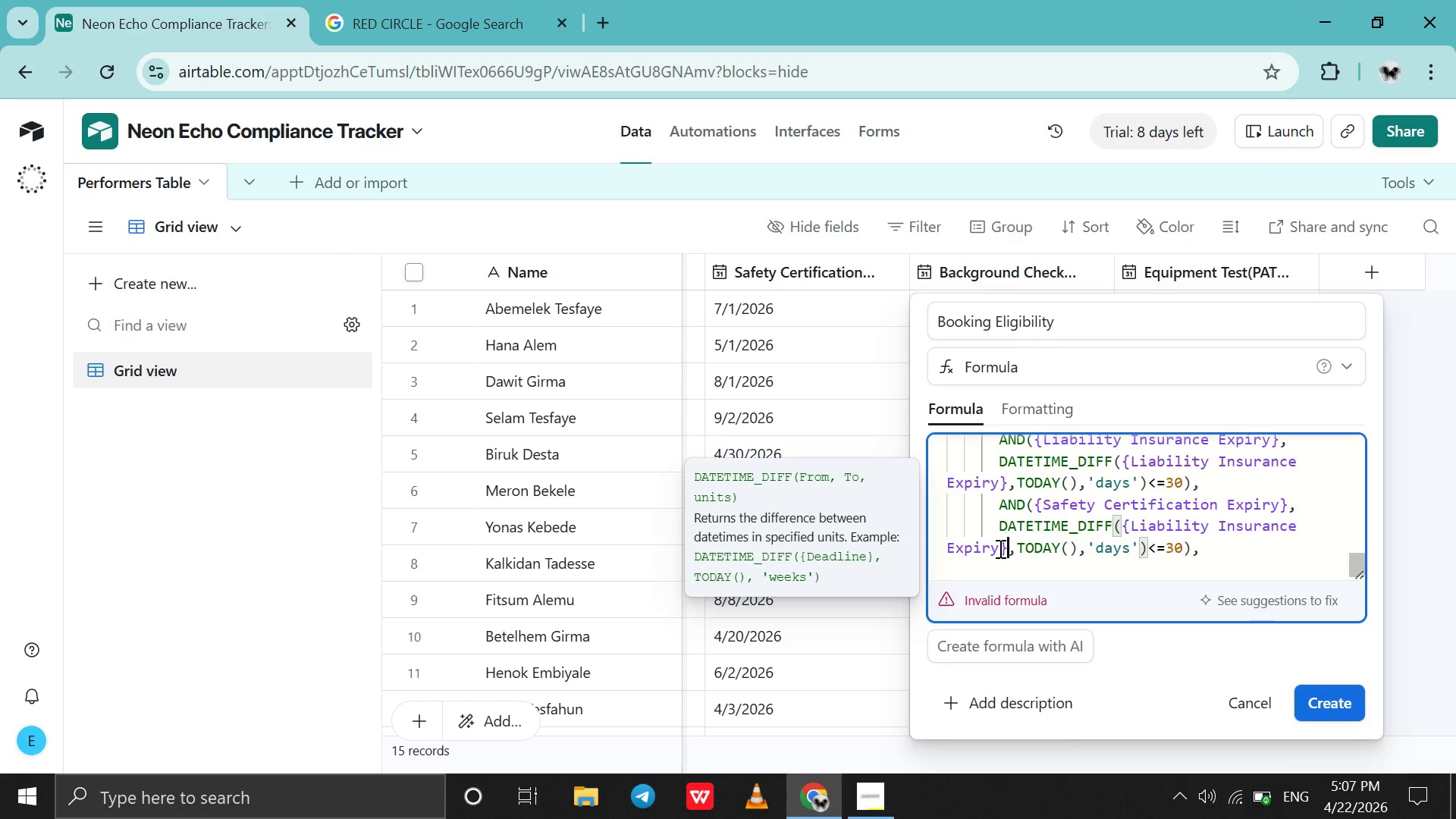 
left_click_drag(start_coordinate=[999, 548], to_coordinate=[1133, 520])
 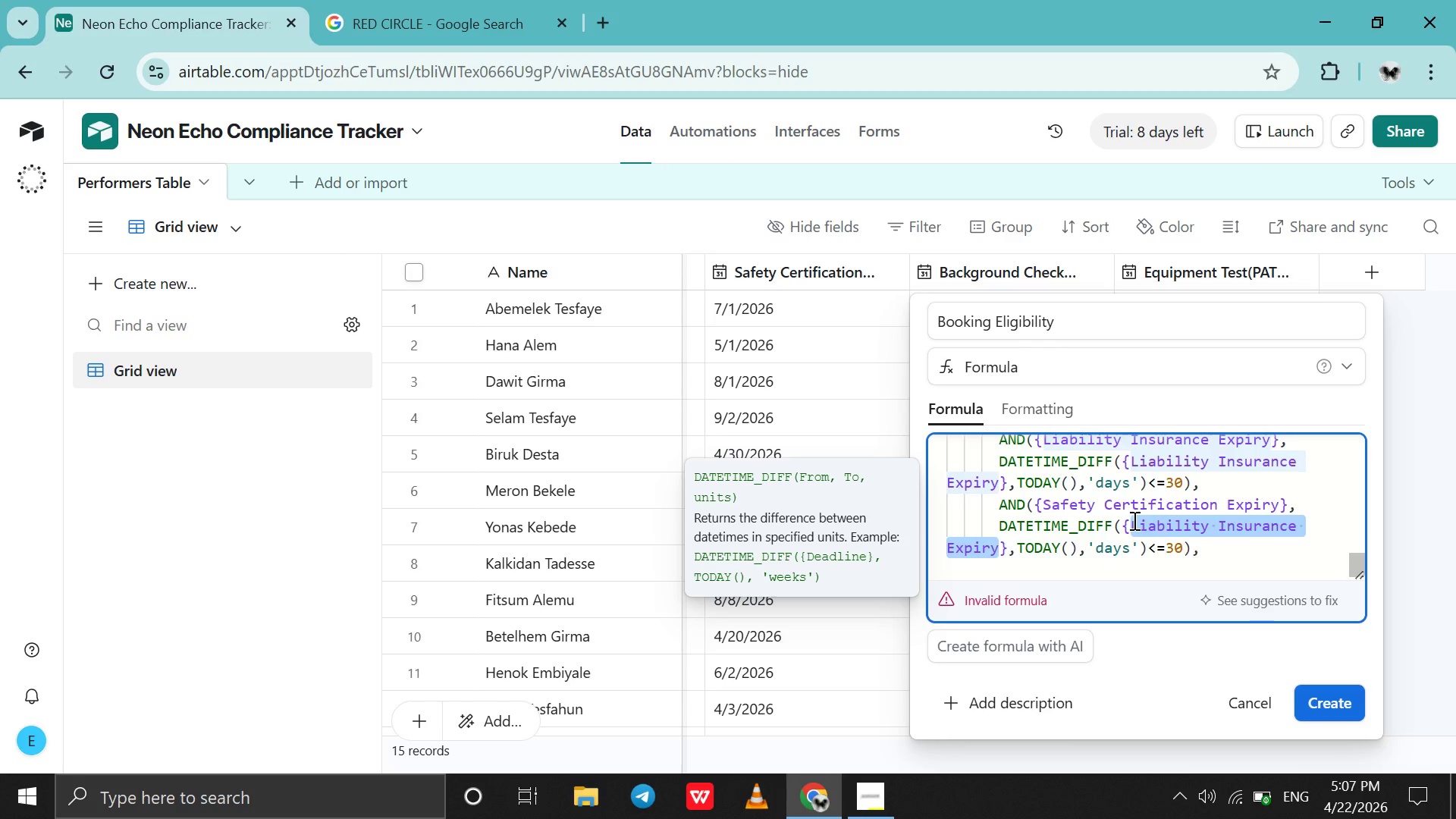 
key(S)
 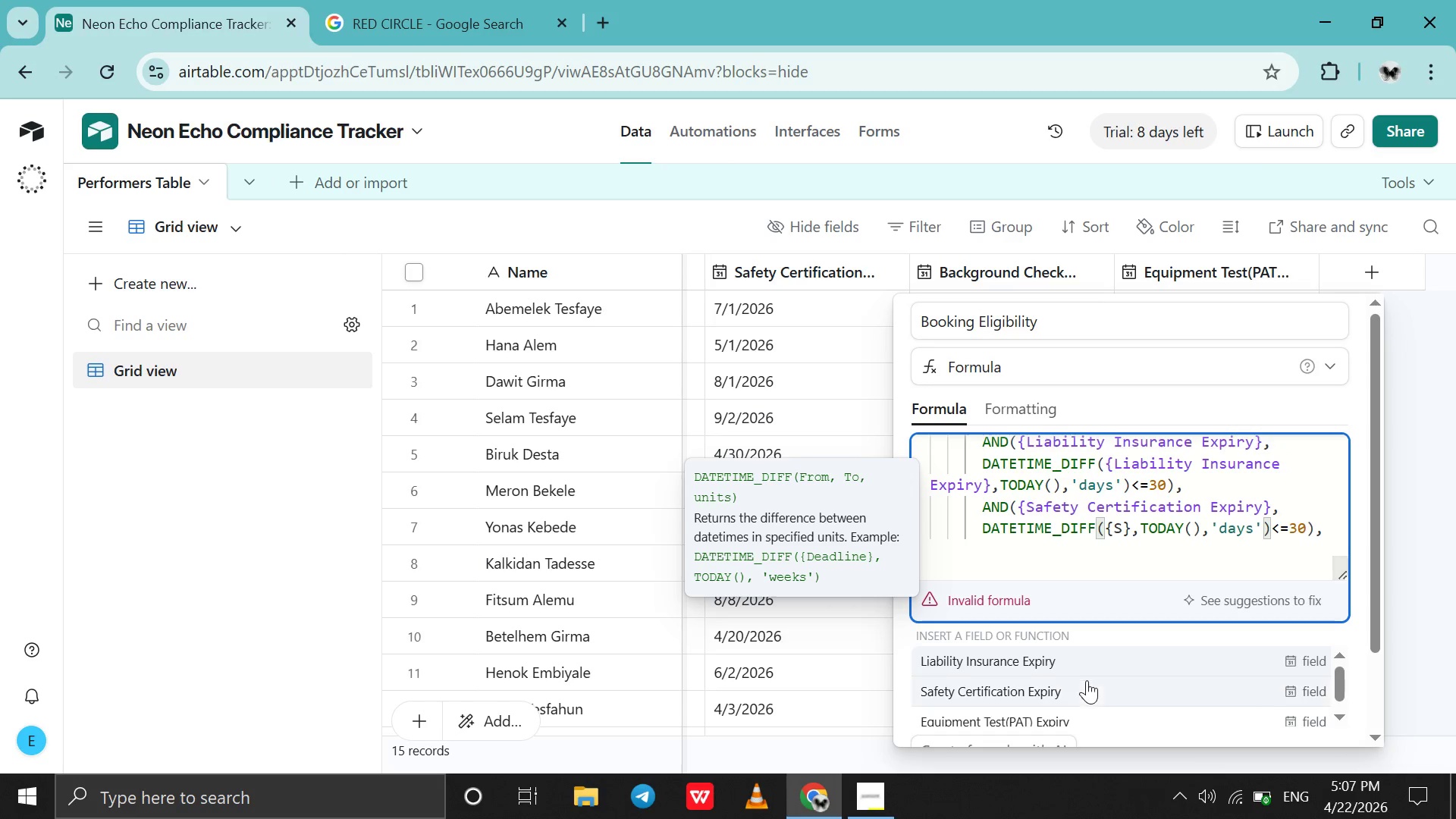 
left_click([1084, 686])
 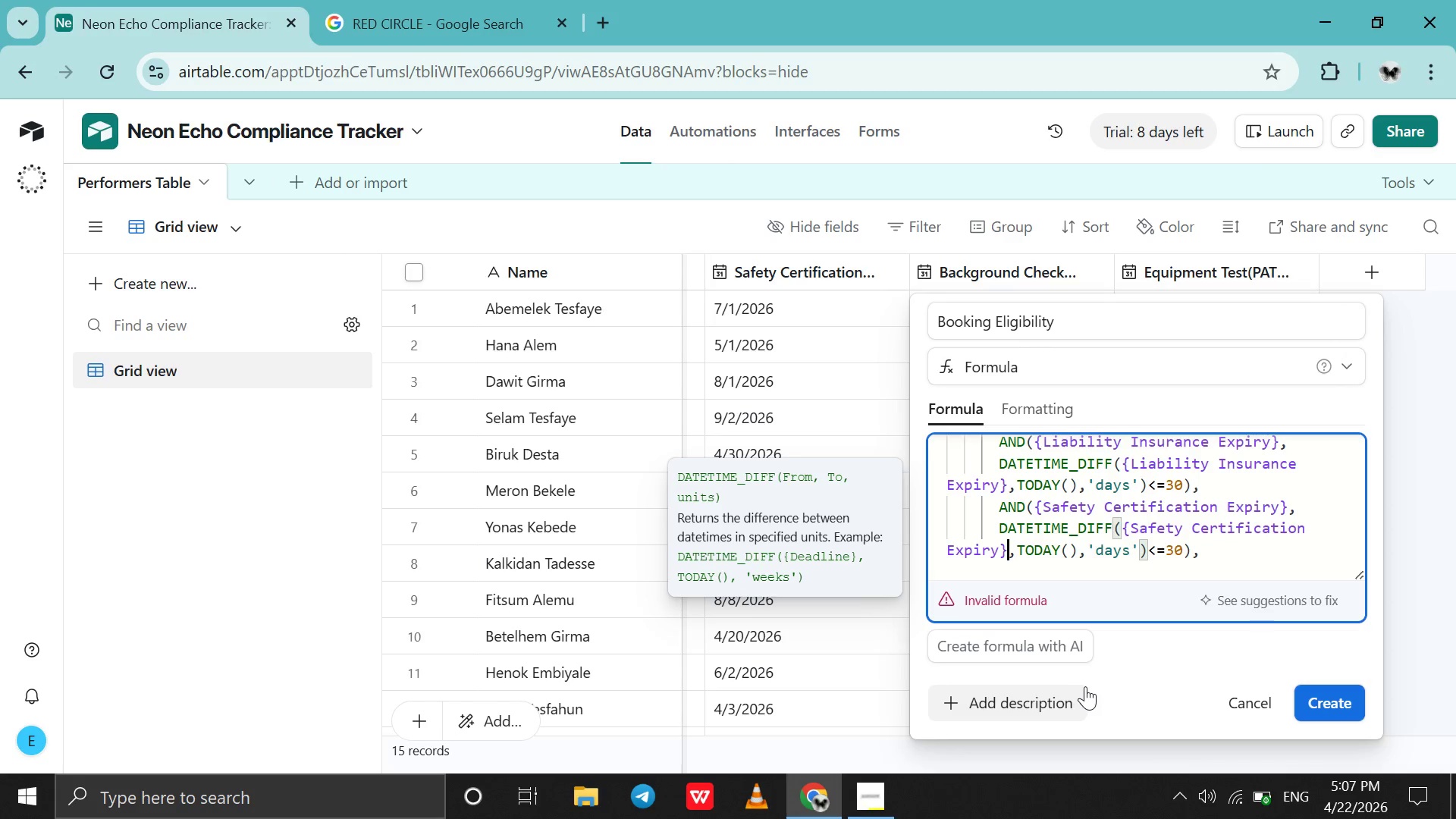 
left_click([1228, 560])
 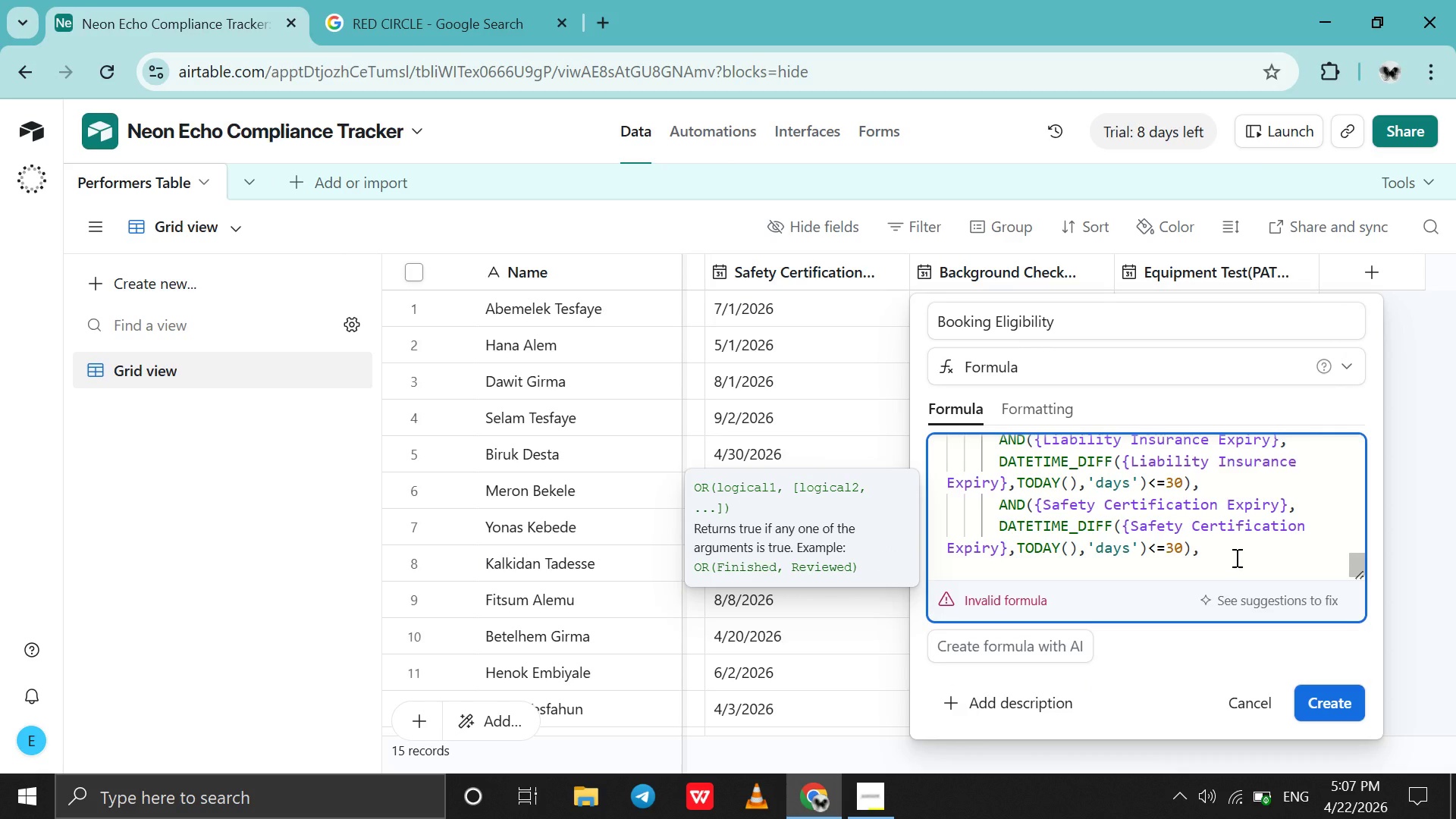 
key(Shift+Enter)
 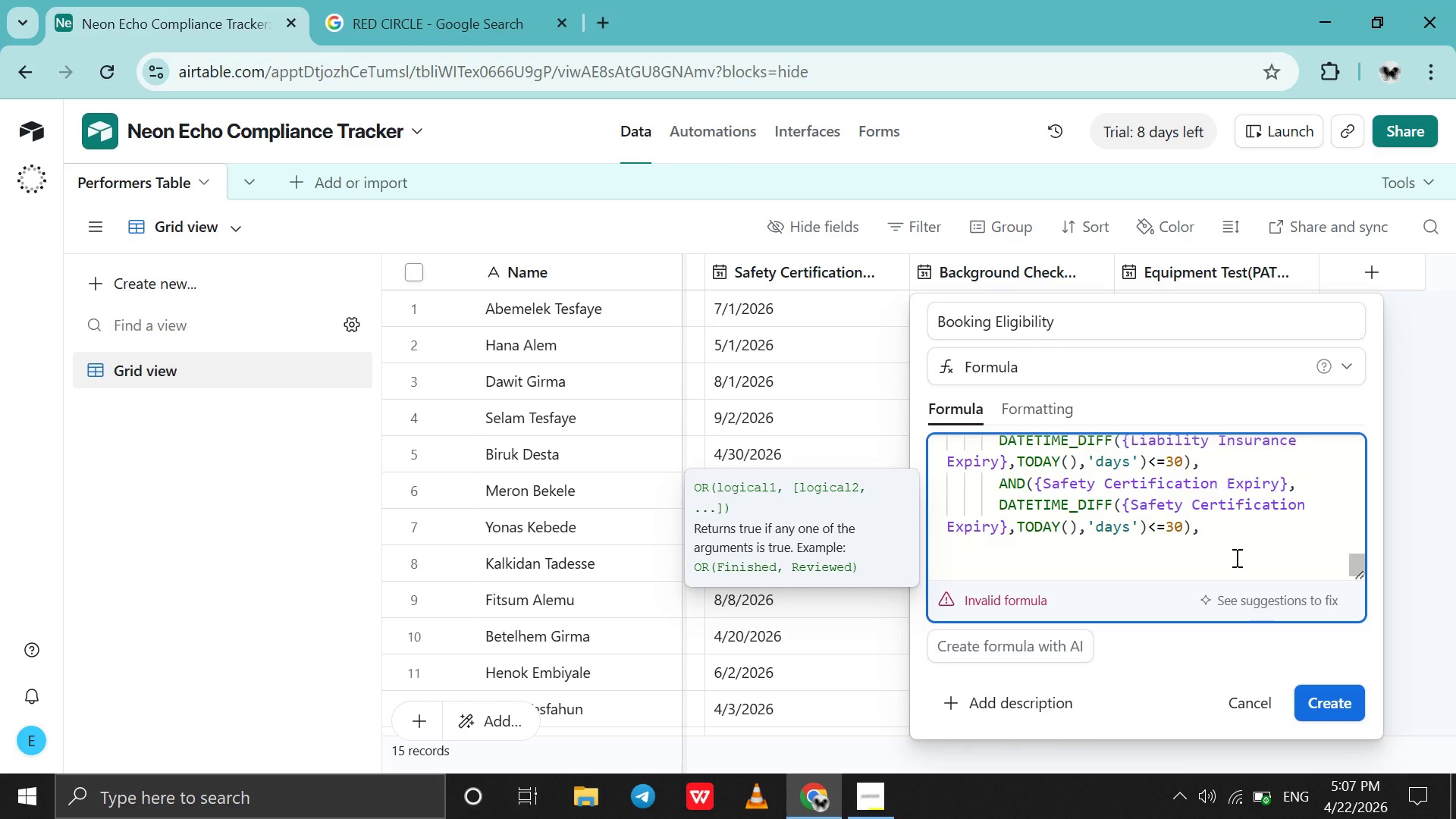 
key(Control+V)
 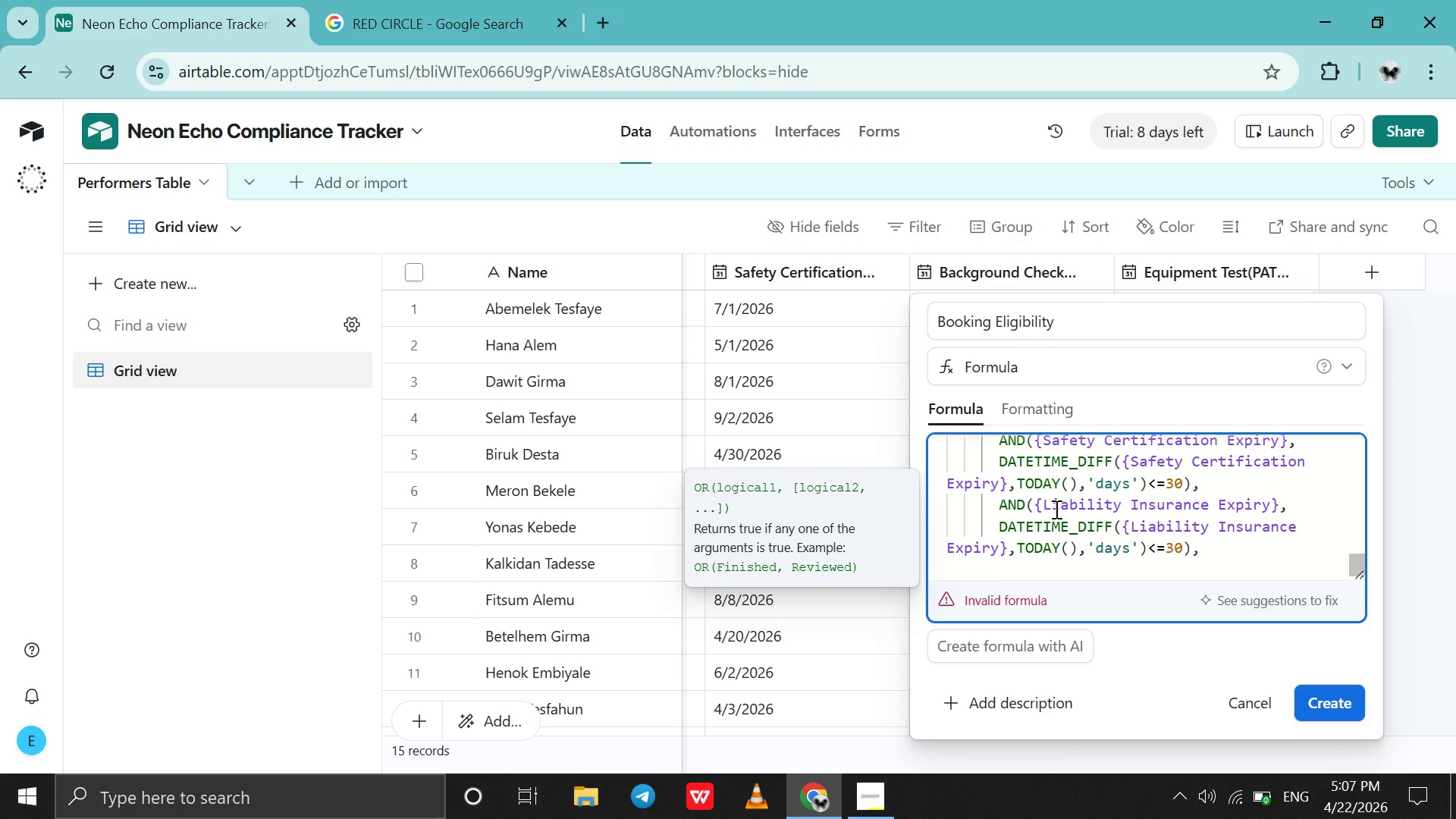 
left_click_drag(start_coordinate=[1044, 507], to_coordinate=[1268, 497])
 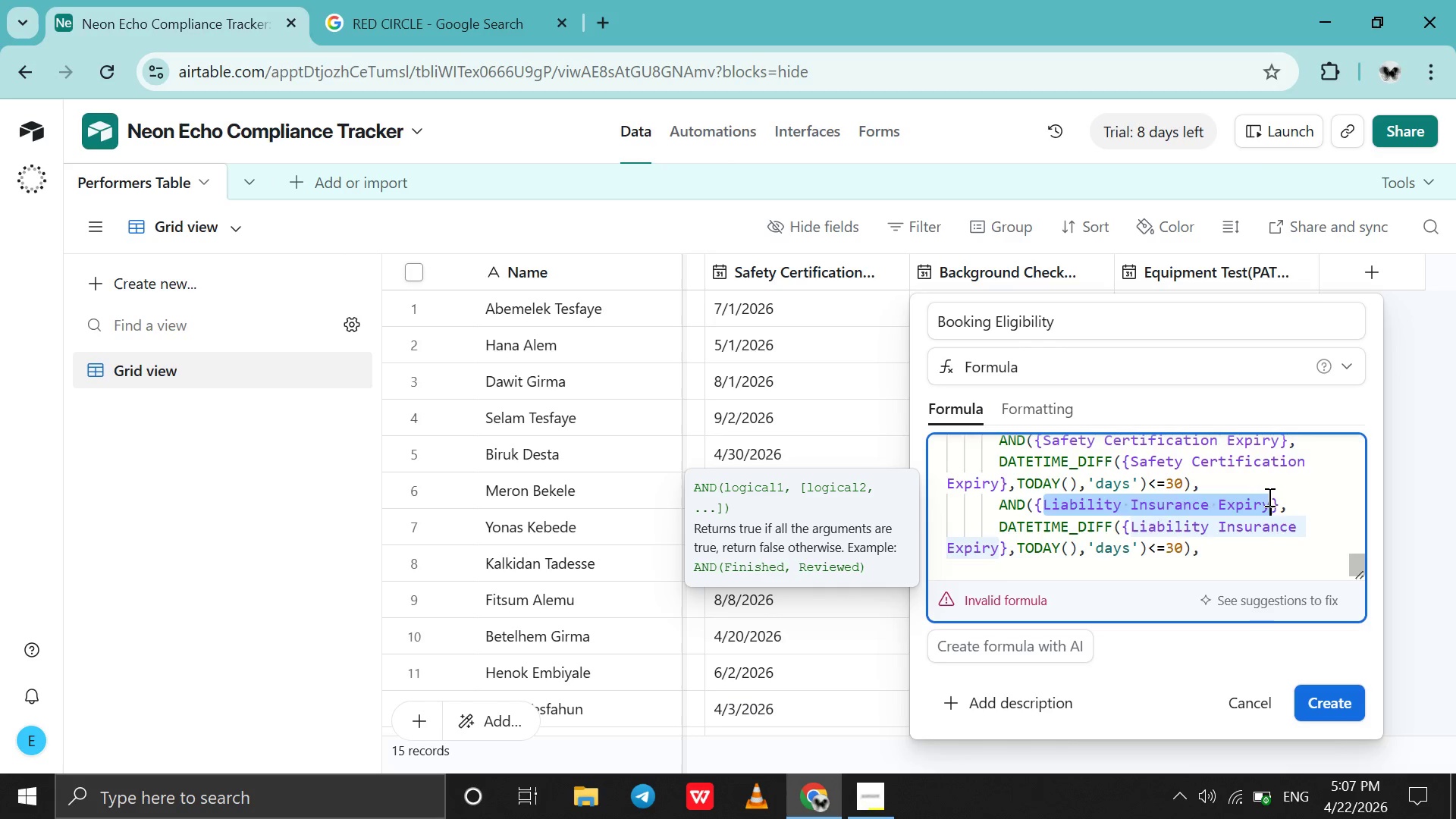 
type(EQ)
 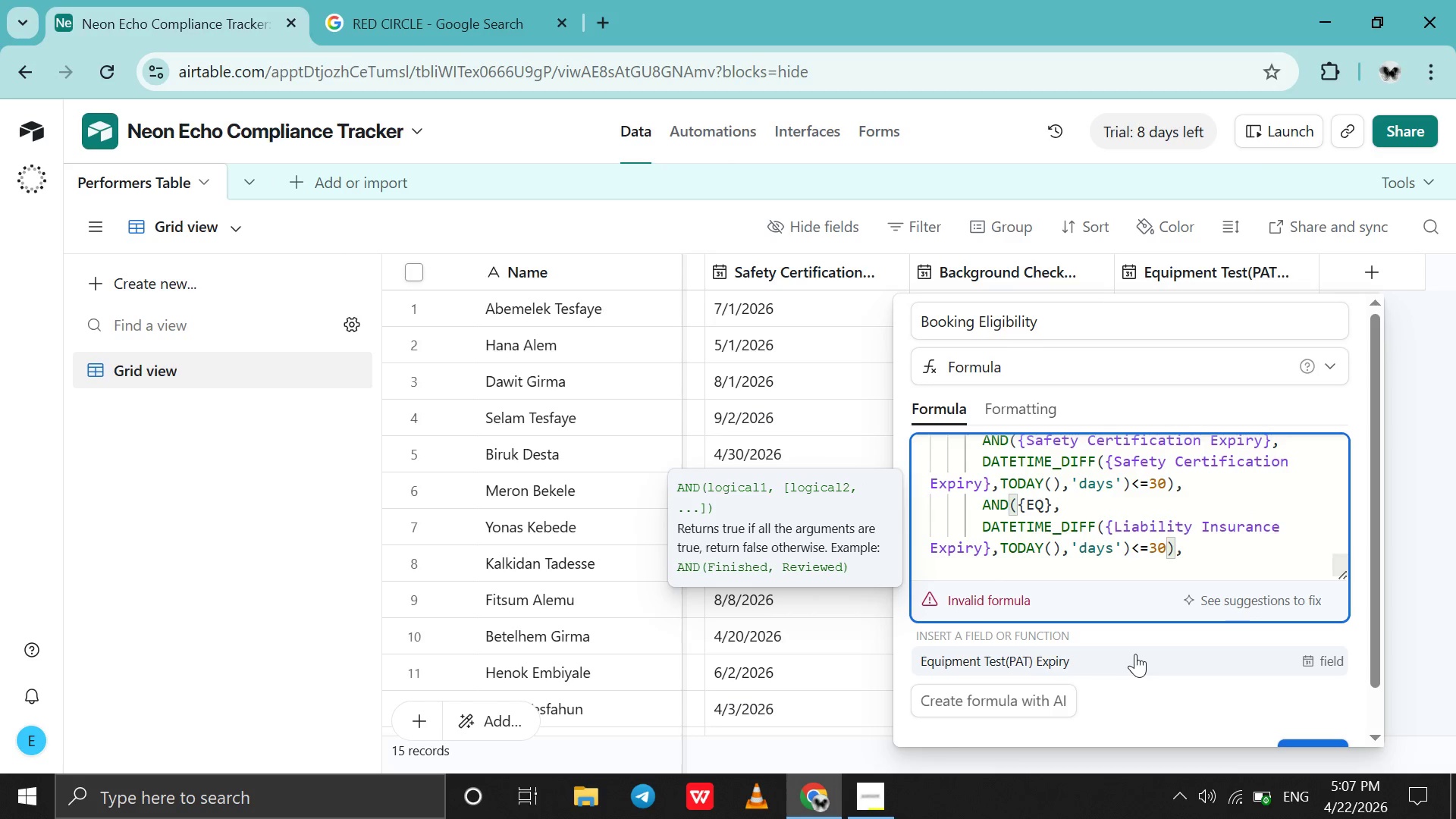 
left_click([1135, 654])
 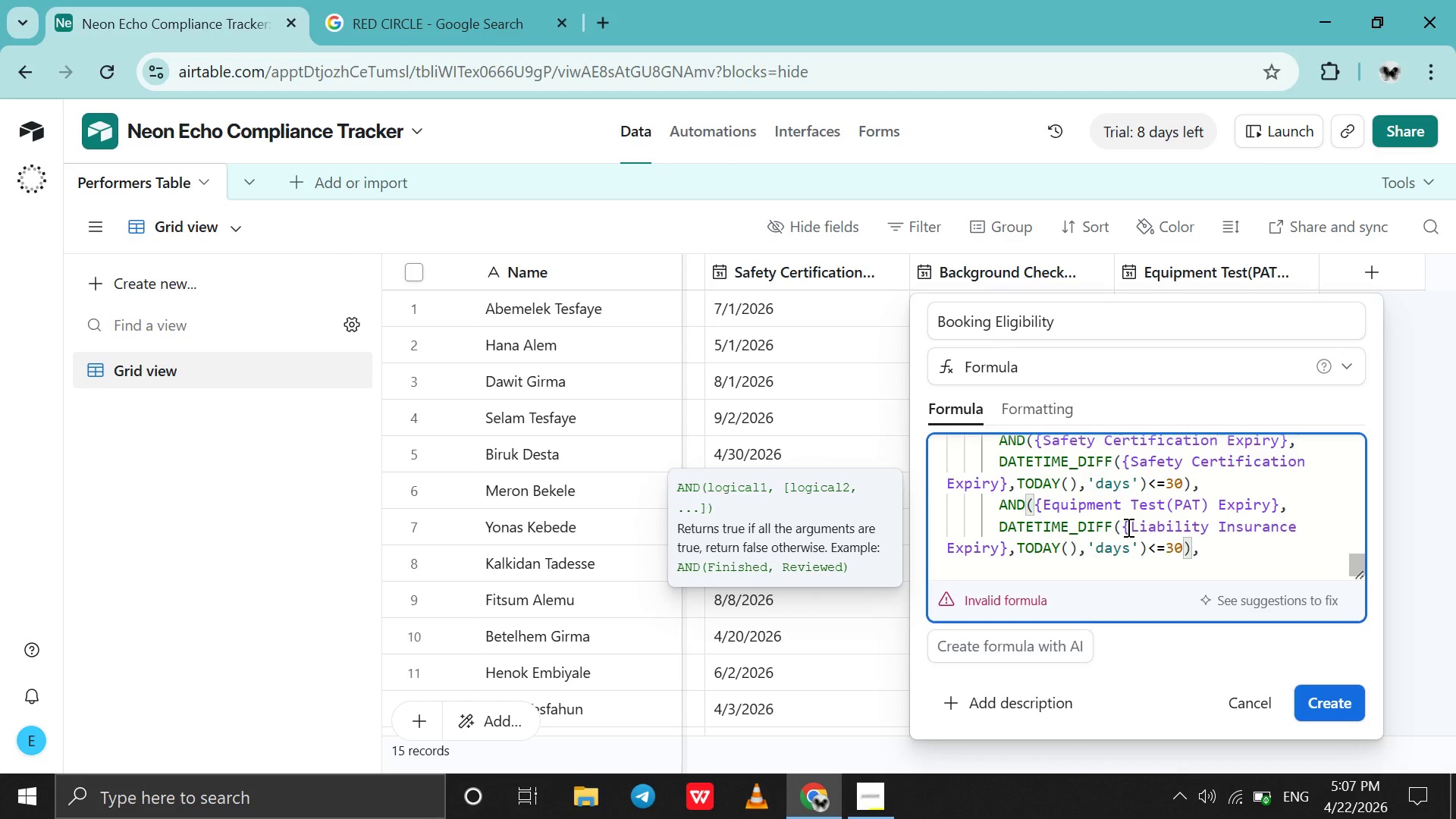 
left_click_drag(start_coordinate=[1128, 526], to_coordinate=[997, 549])
 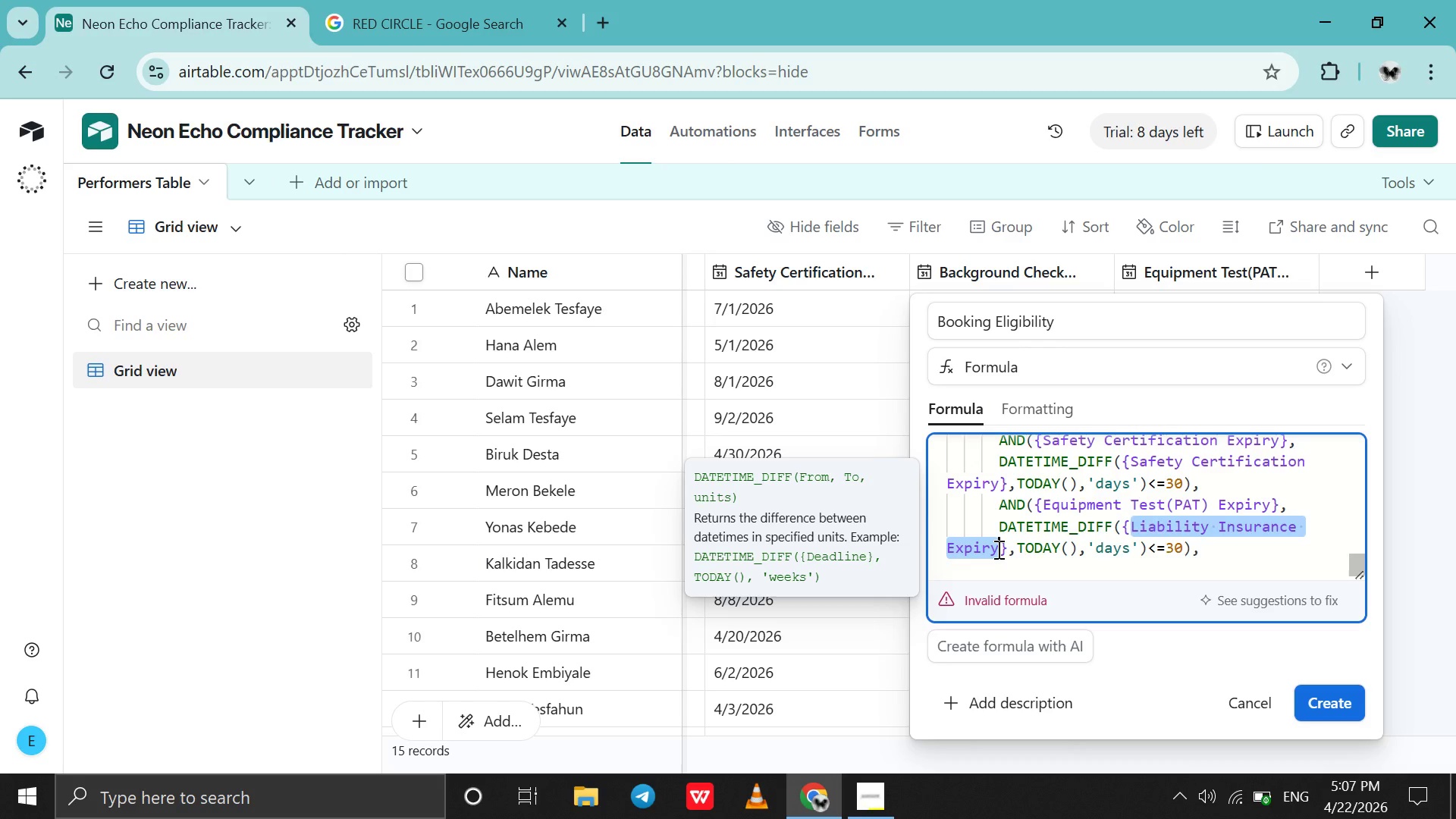 
type(EQ)
 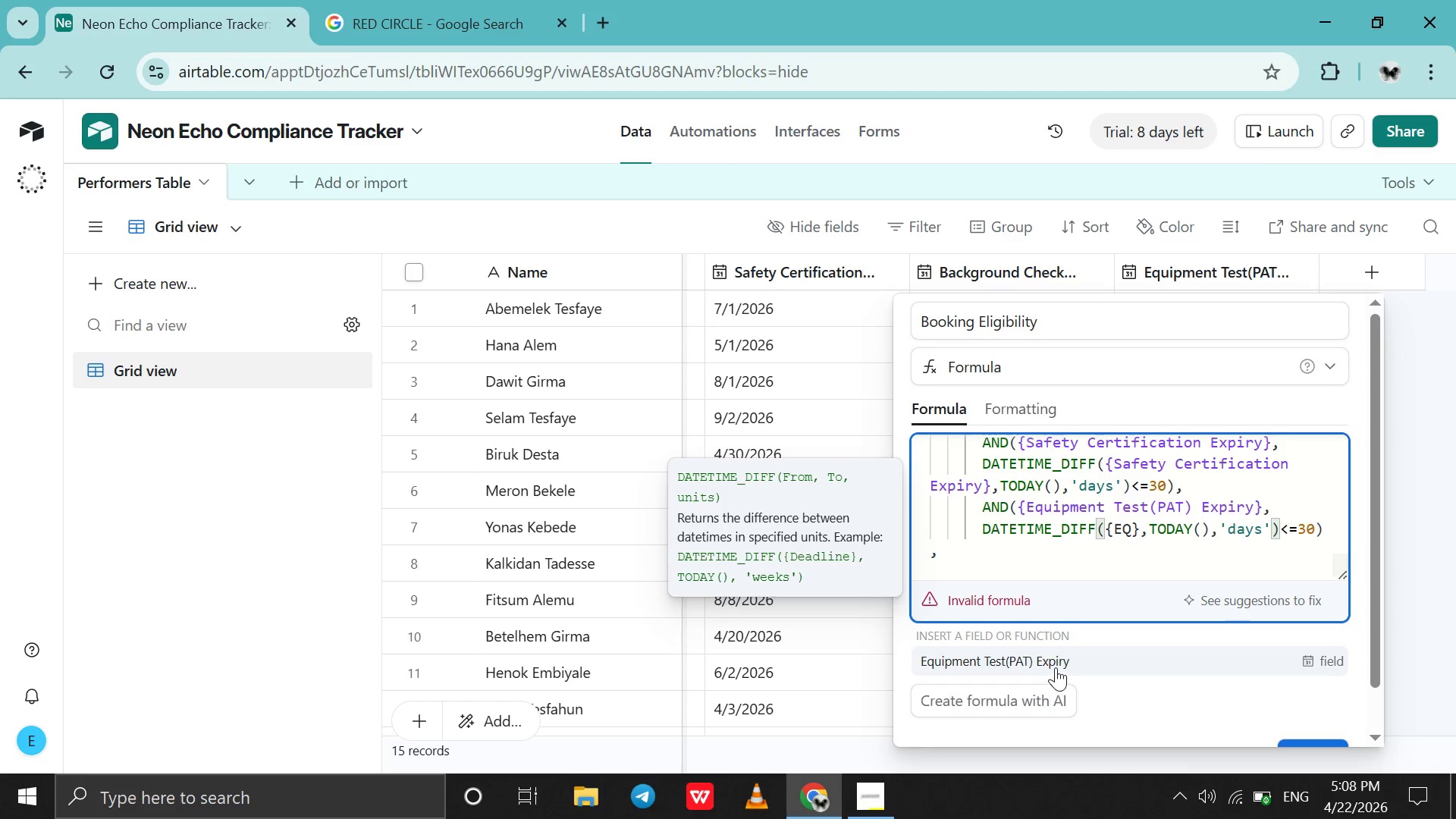 
left_click([1056, 667])
 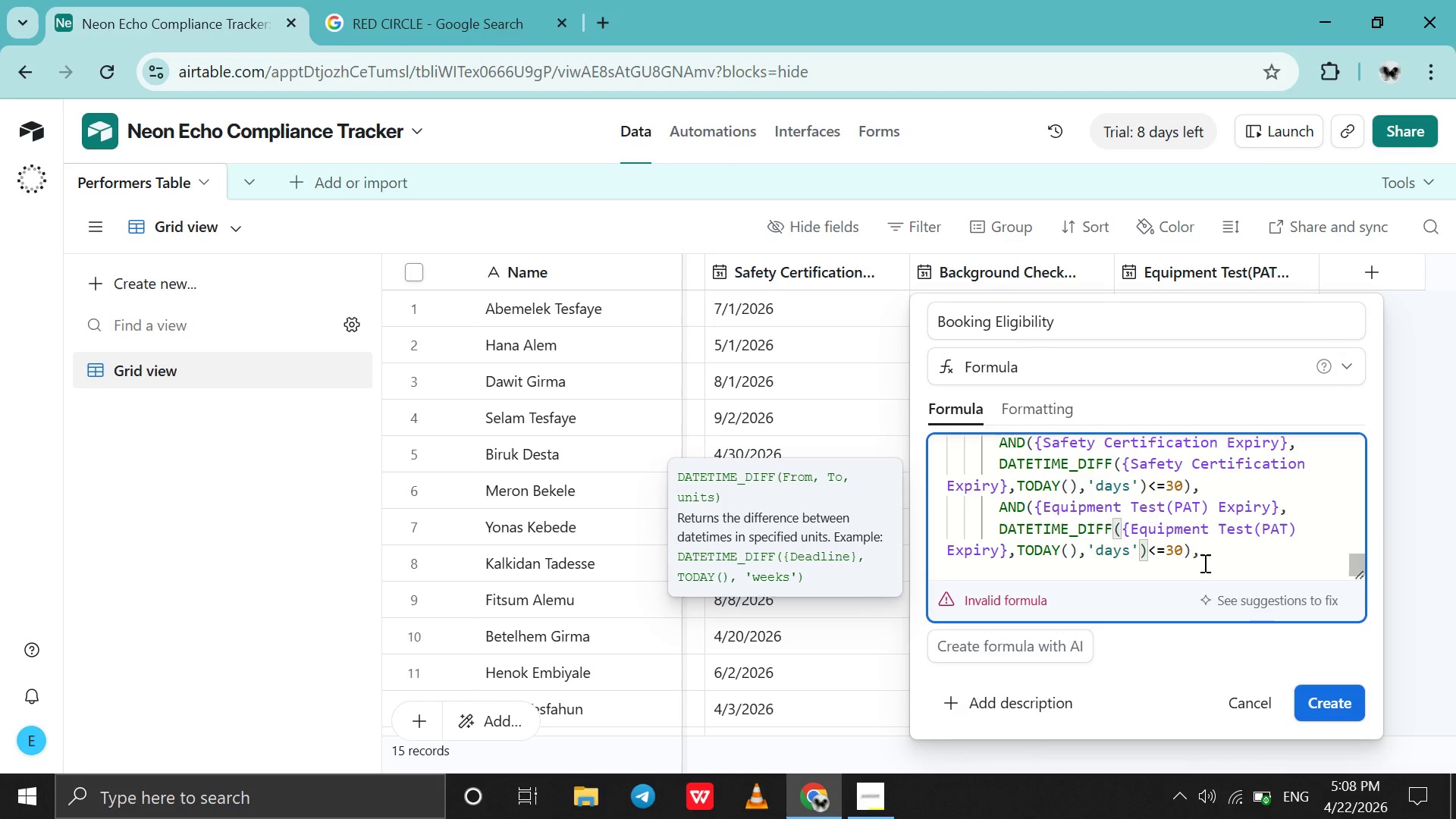 
left_click([1213, 557])
 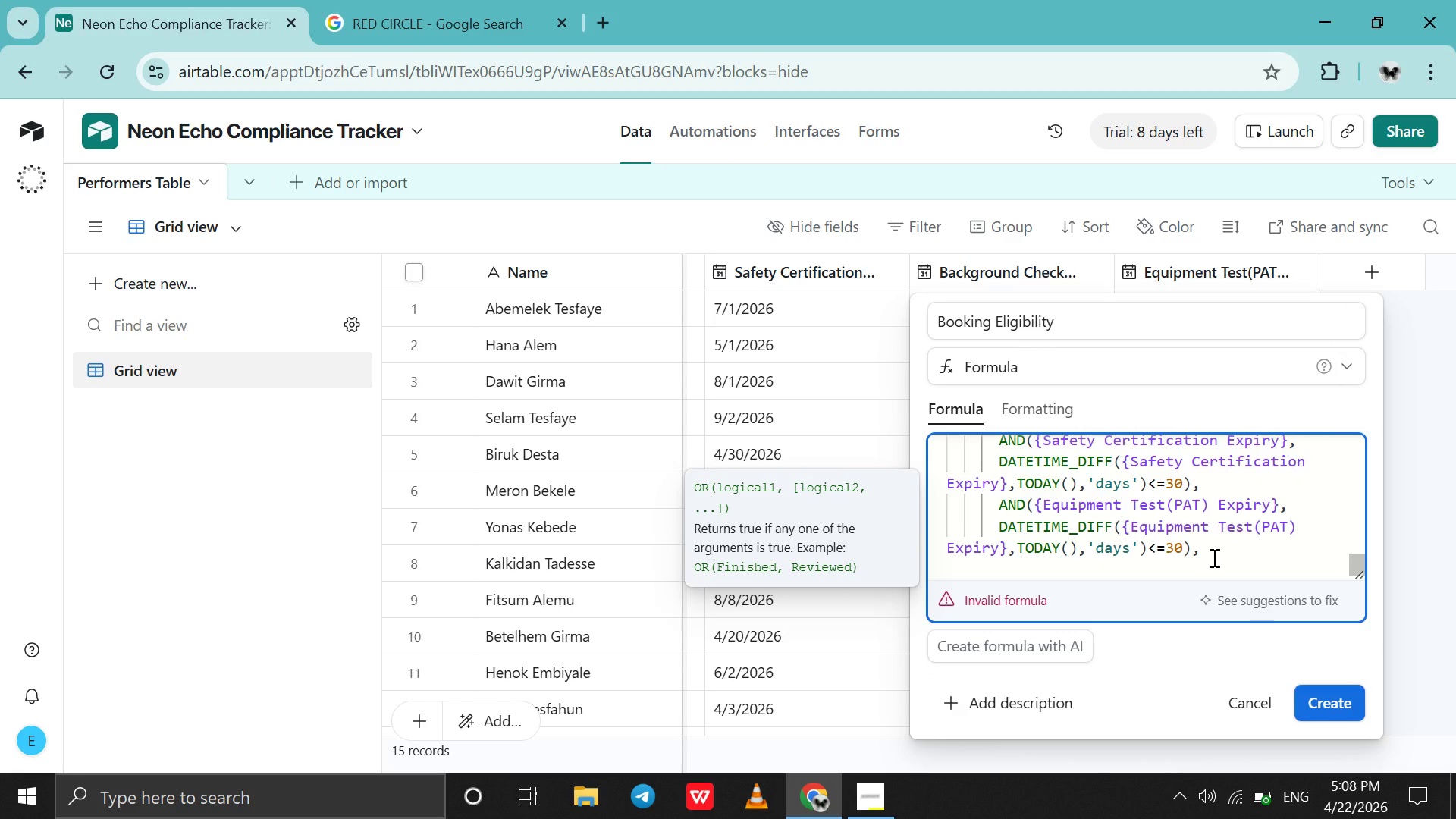 
key(Shift+ShiftRight)
 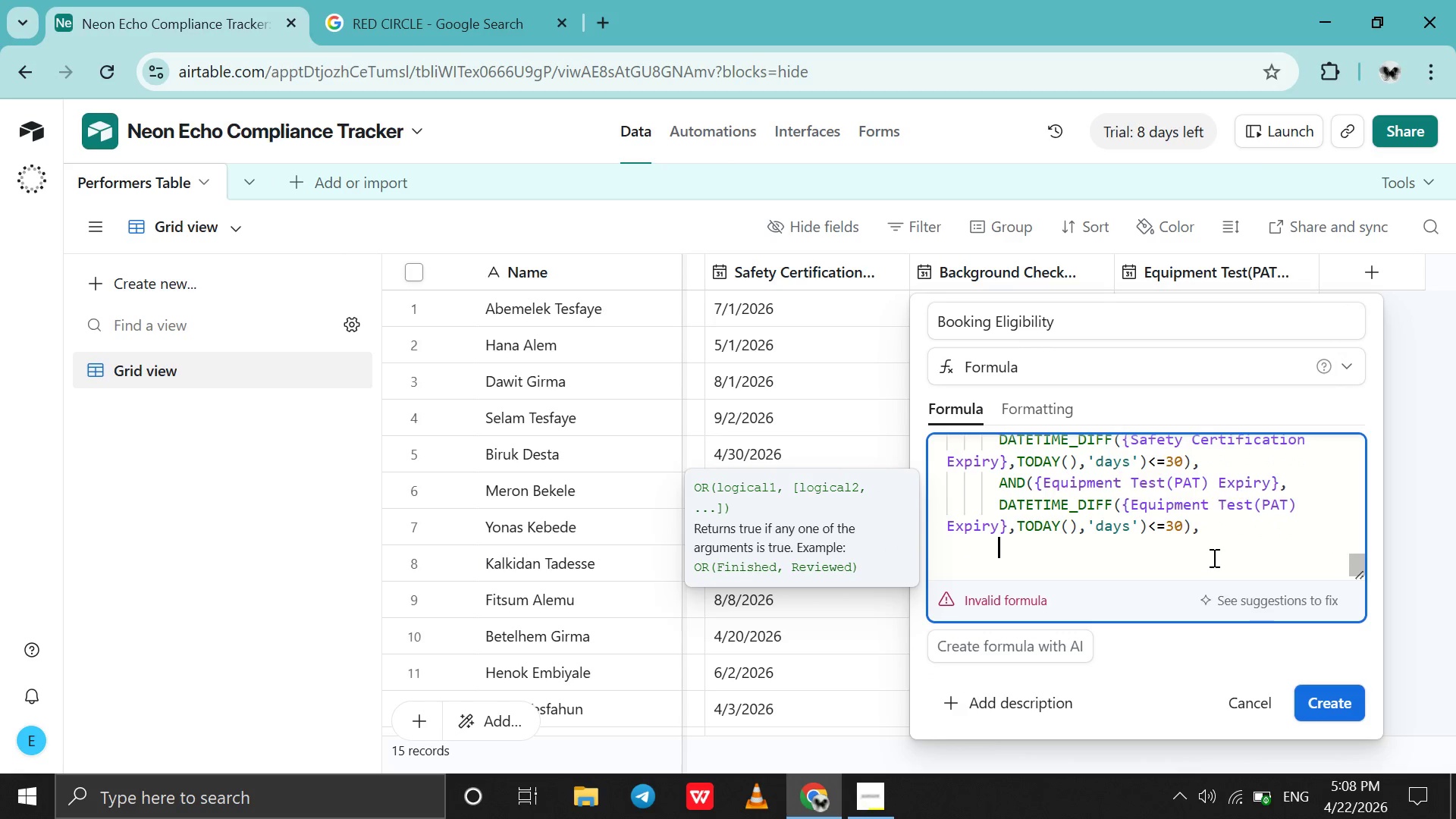 
key(Shift+Enter)
 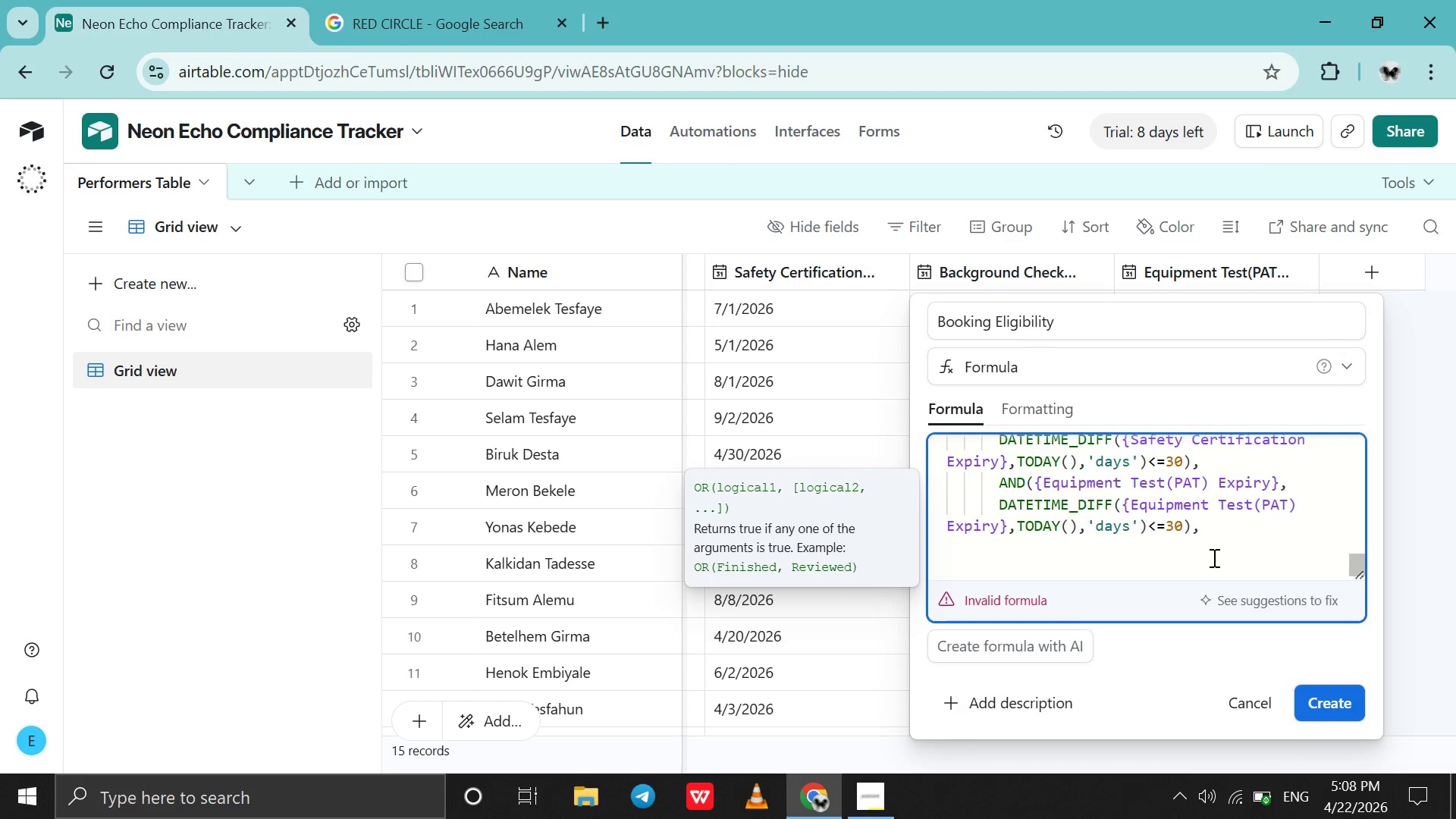 
key(Control+V)
 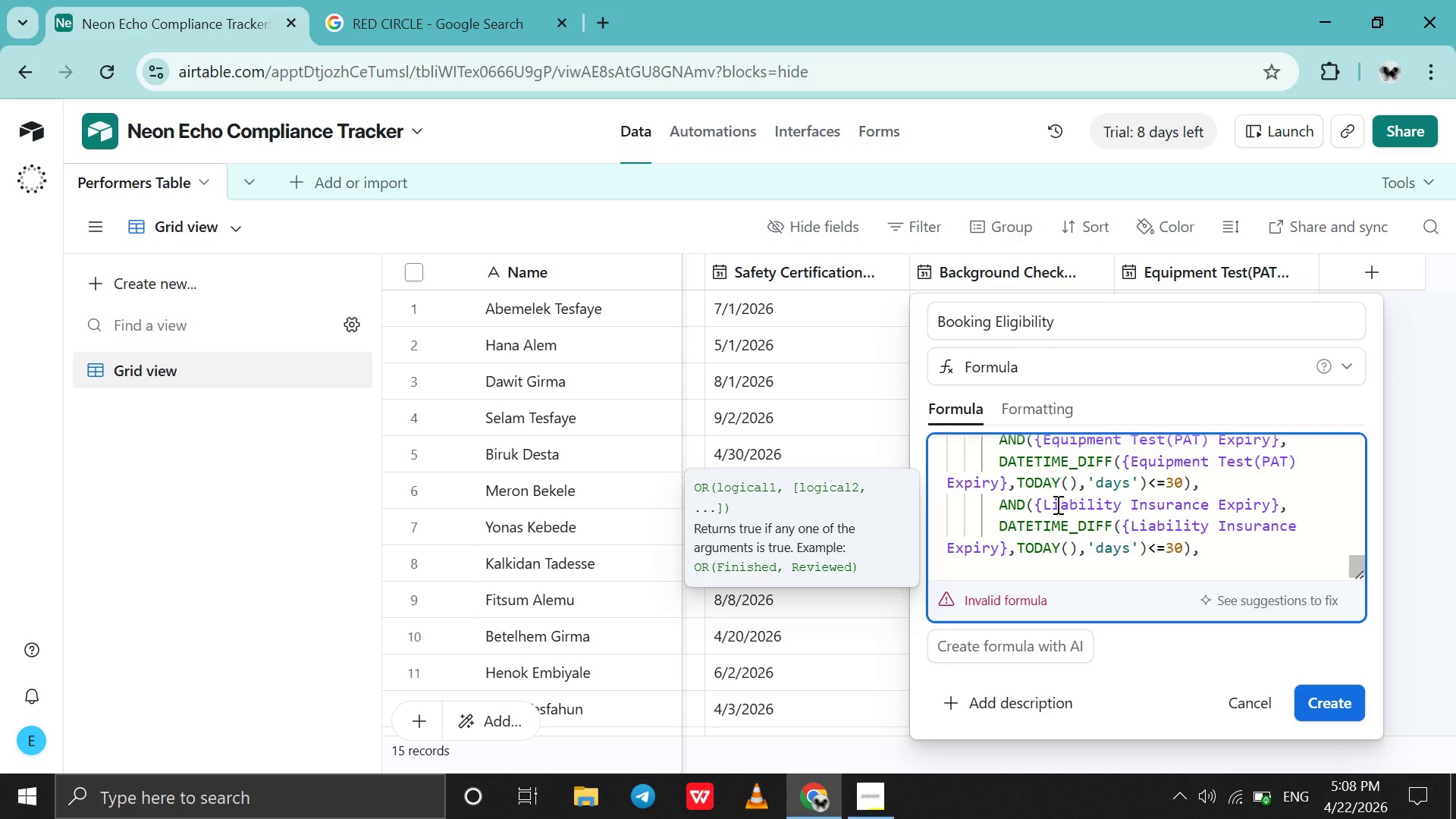 
left_click_drag(start_coordinate=[1043, 509], to_coordinate=[1268, 498])
 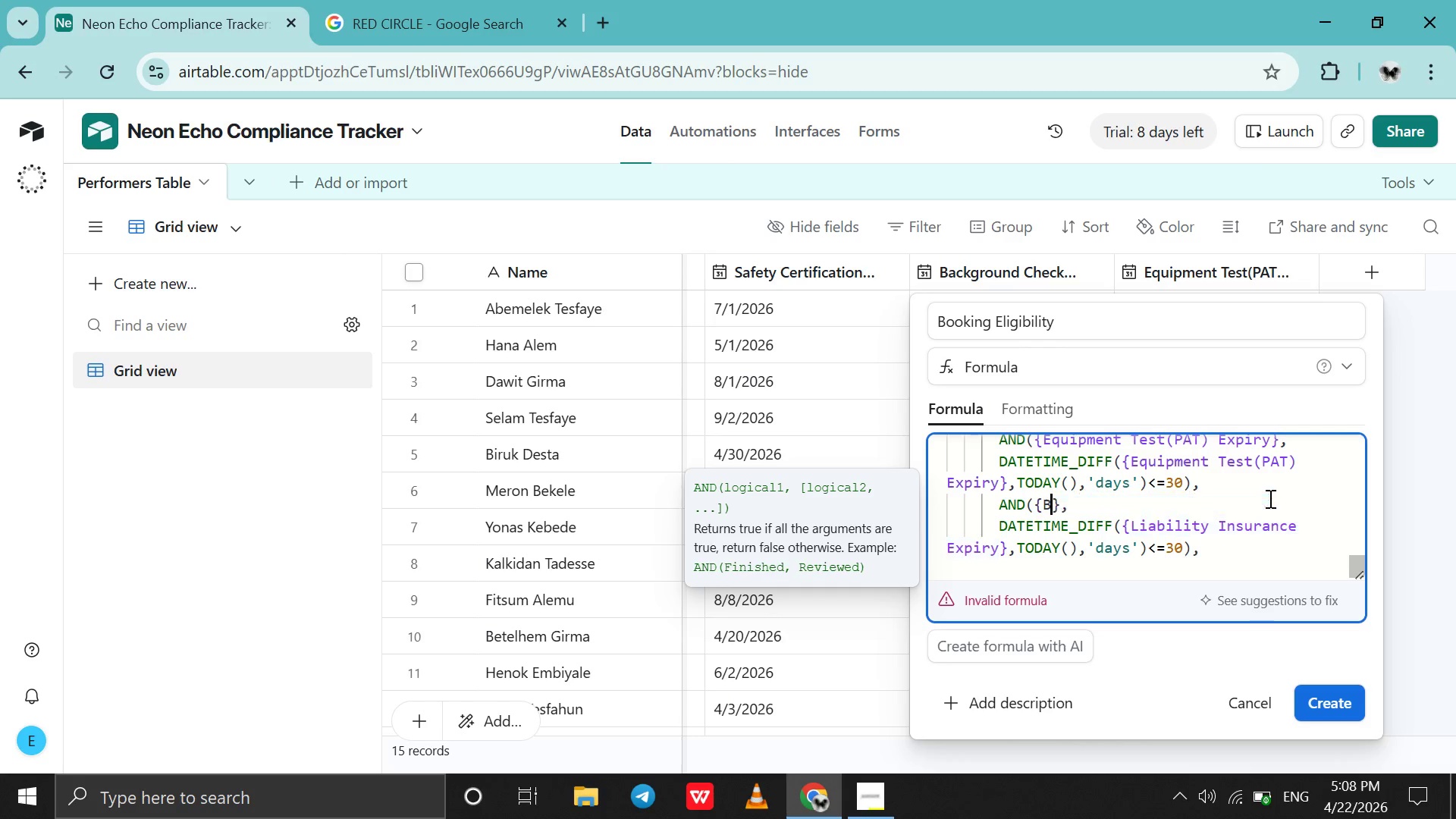 
type(BAC)
 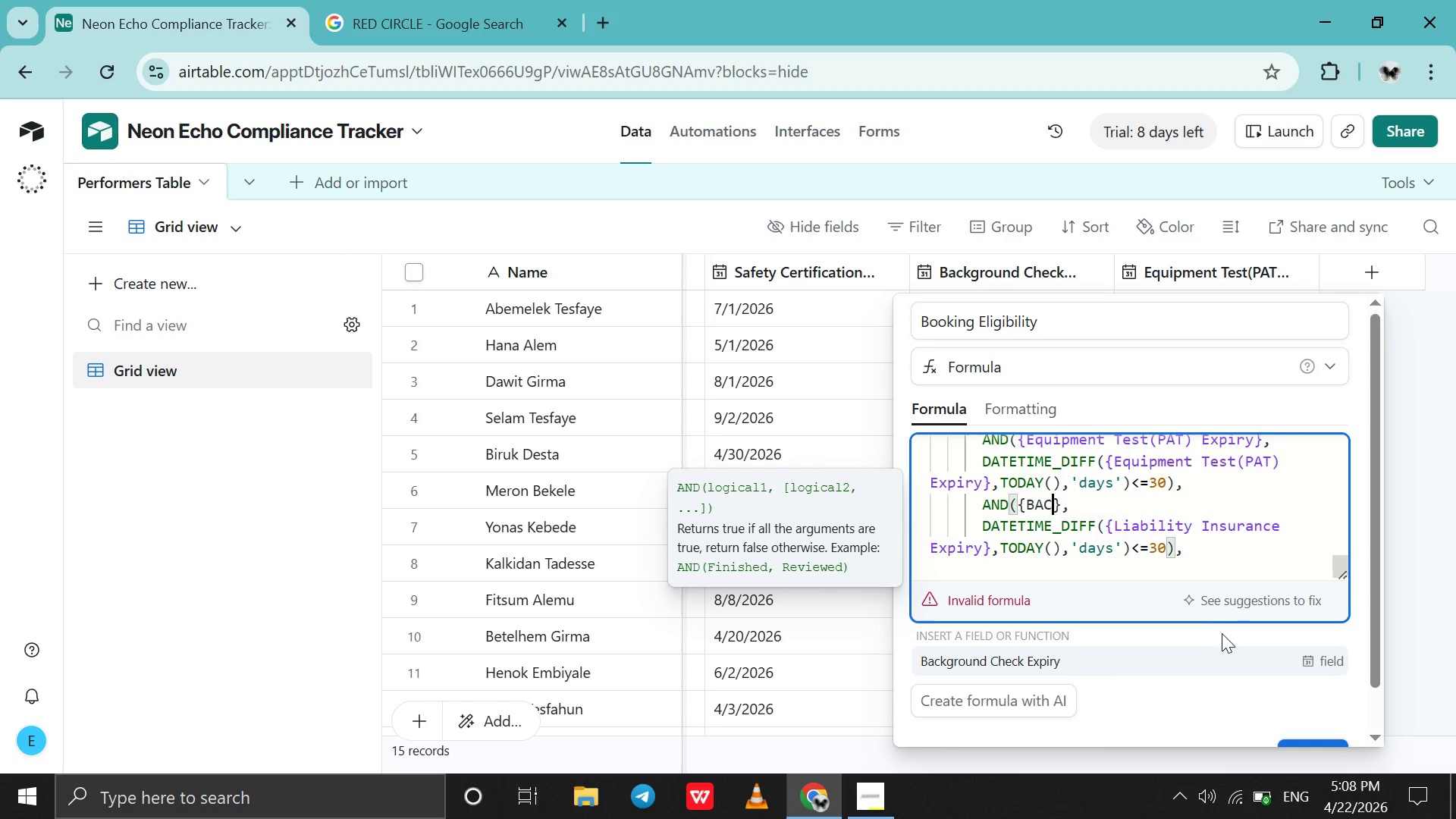 
left_click([1193, 654])
 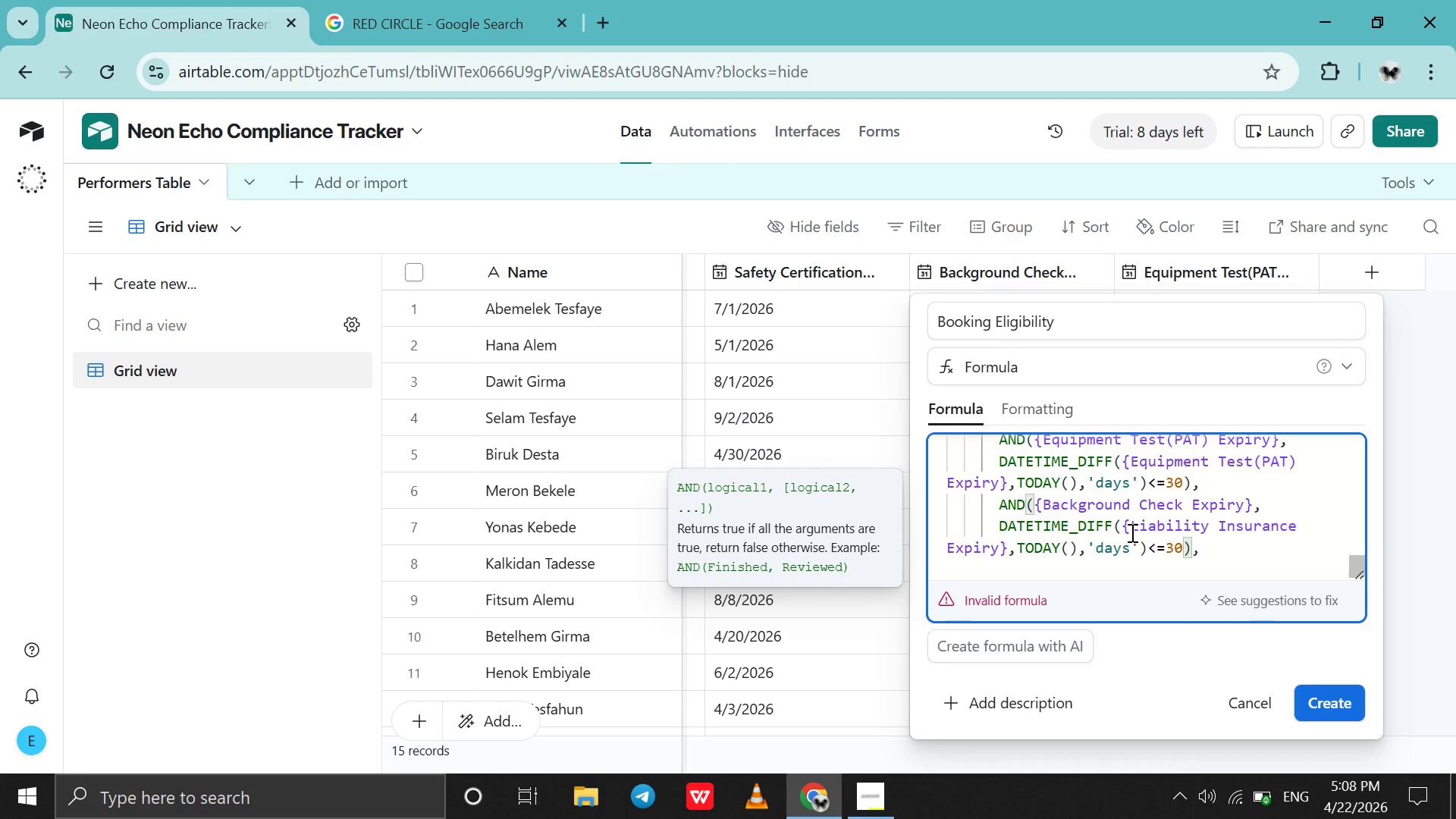 
left_click_drag(start_coordinate=[1131, 532], to_coordinate=[1003, 545])
 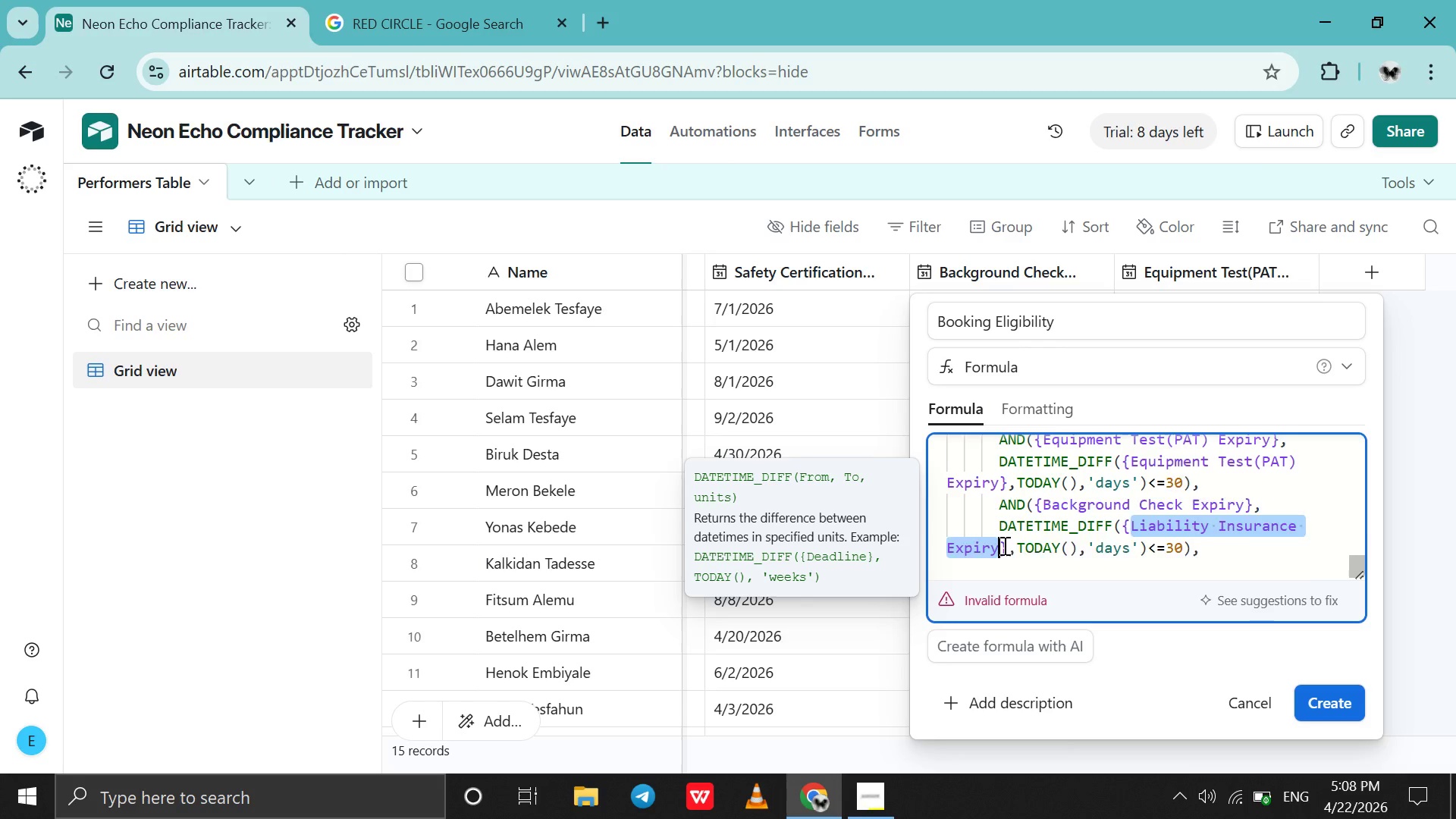 
type(BA)
 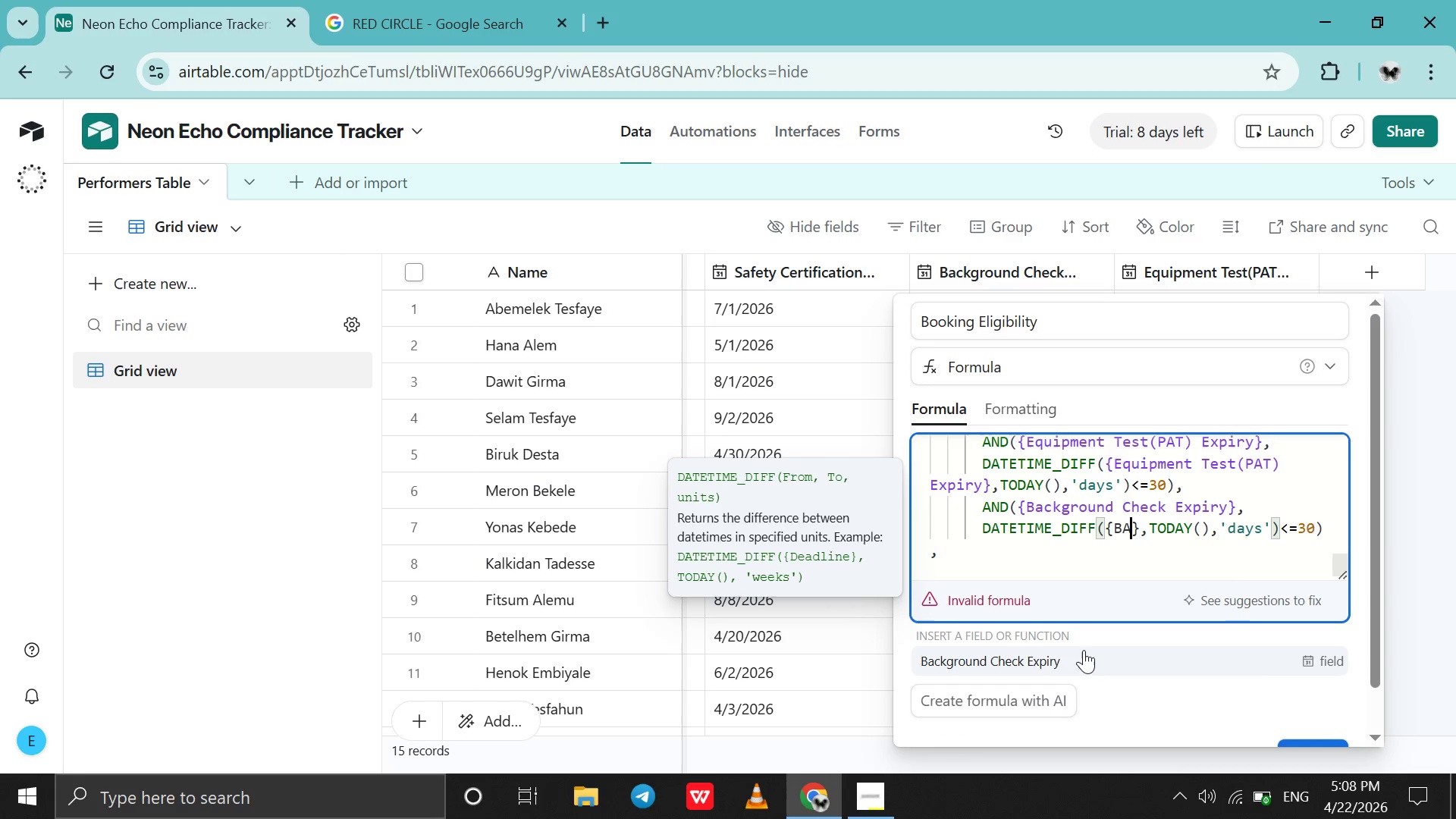 
left_click([1084, 654])
 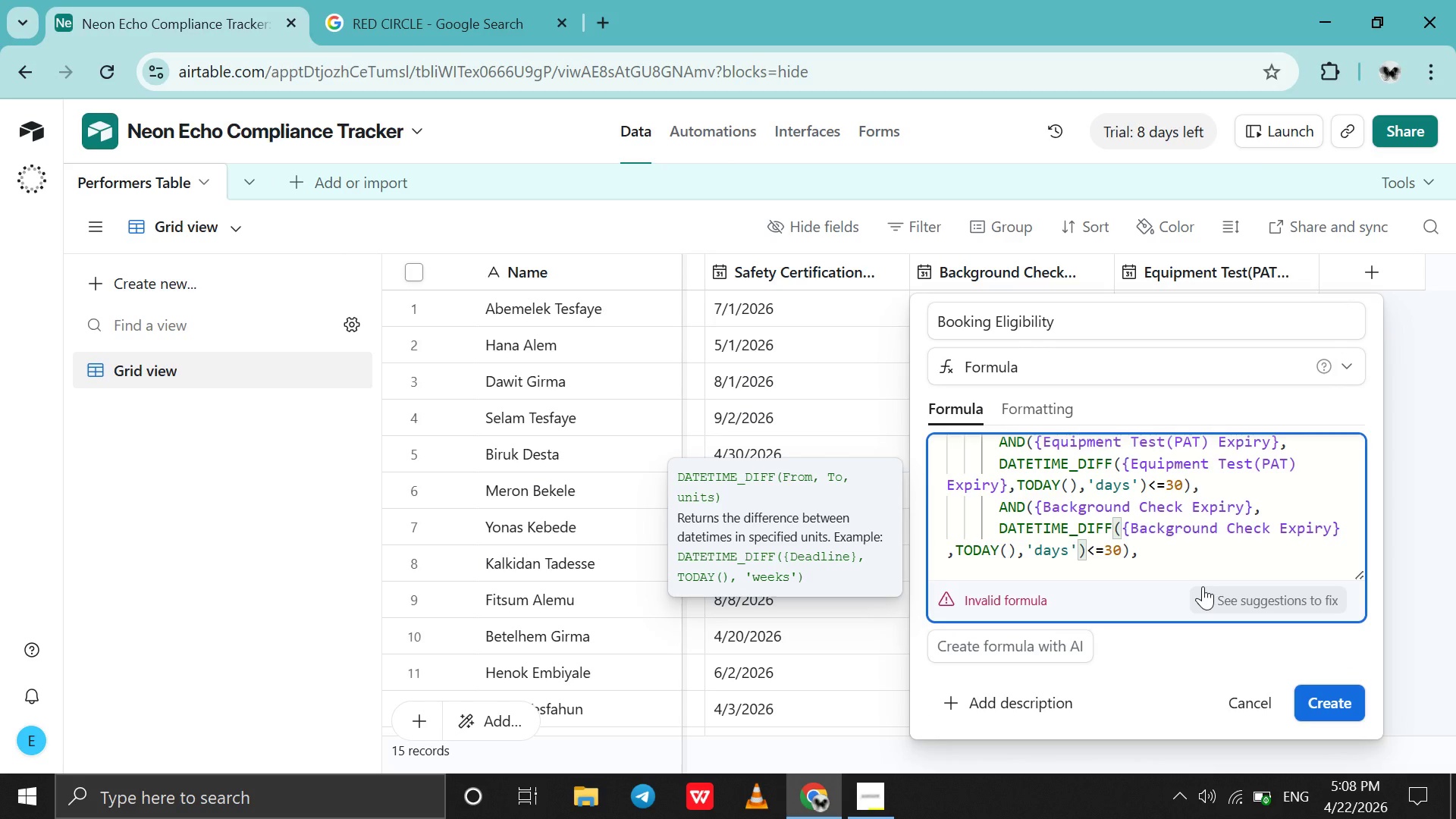 
wait(10.75)
 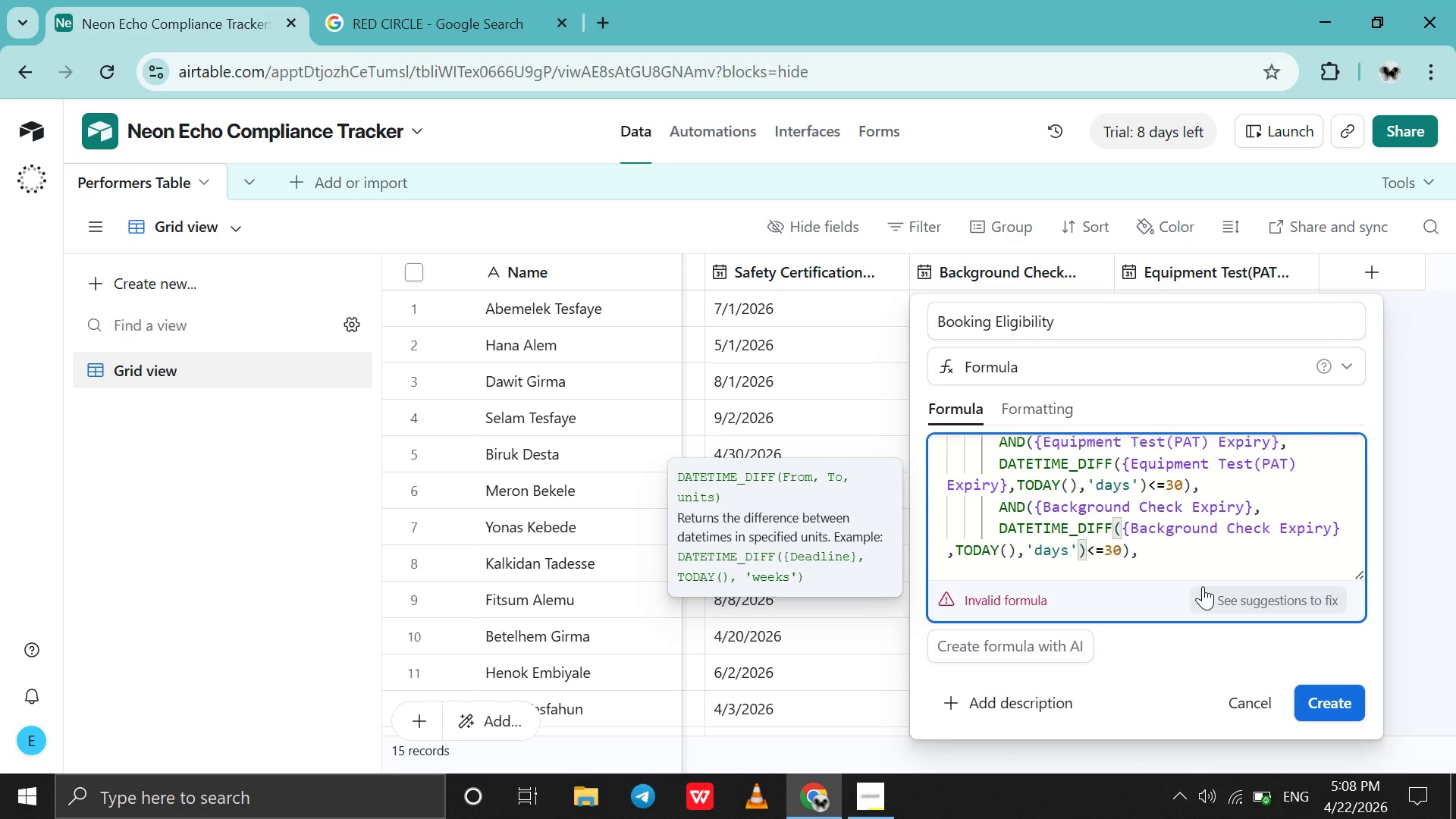 
left_click([1157, 554])
 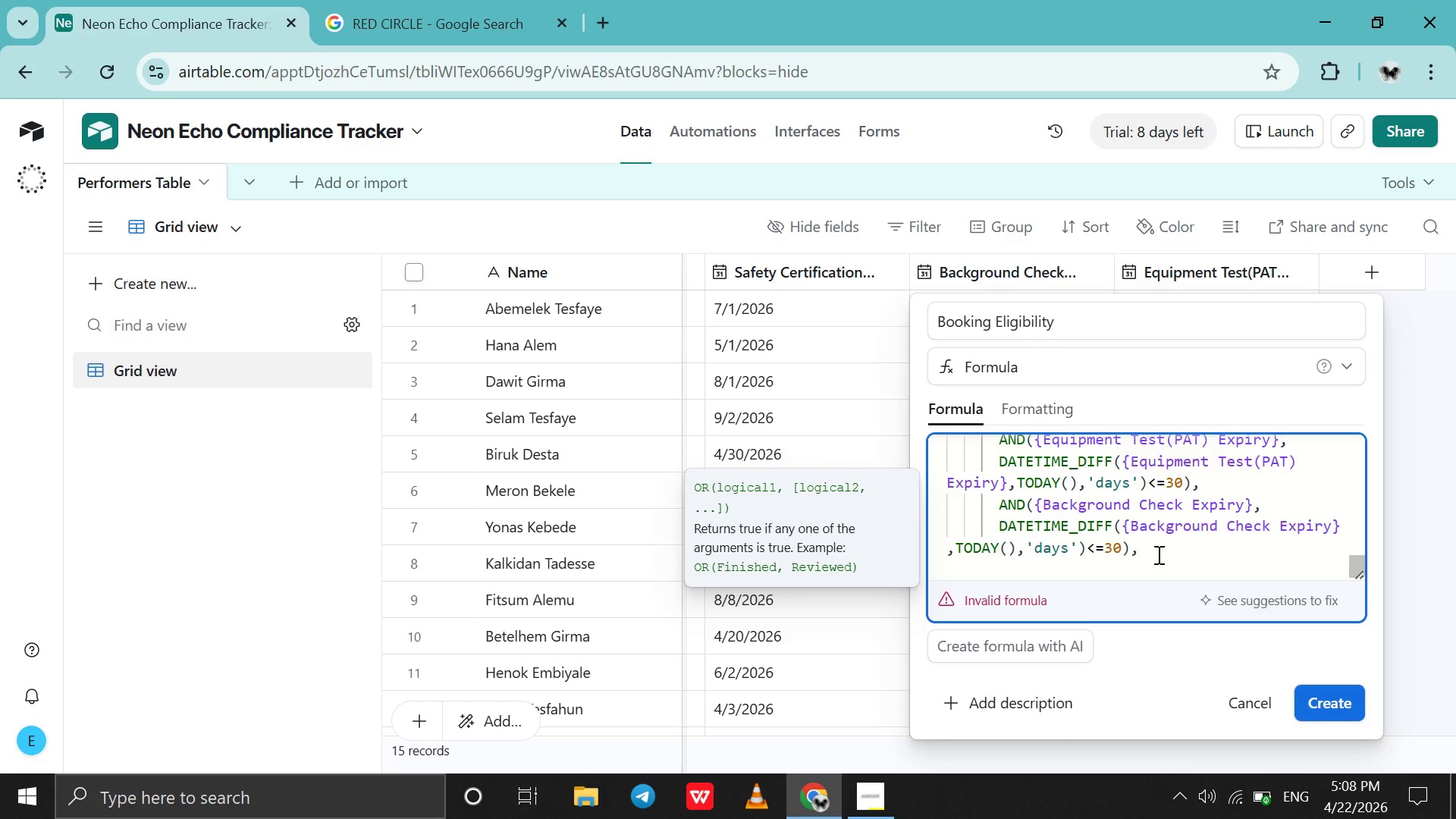 
key(Backspace)
 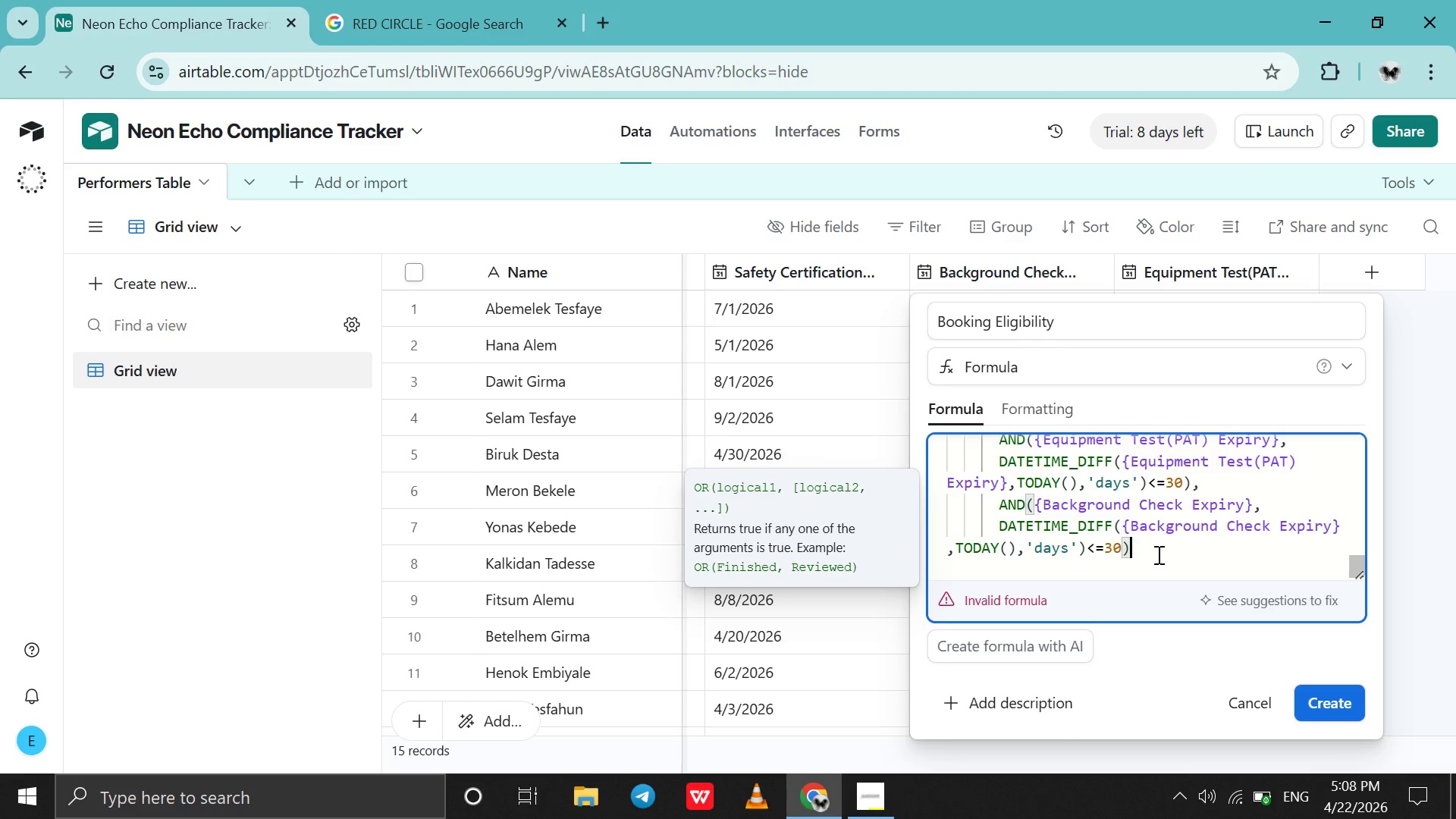 
key(Shift+0)
 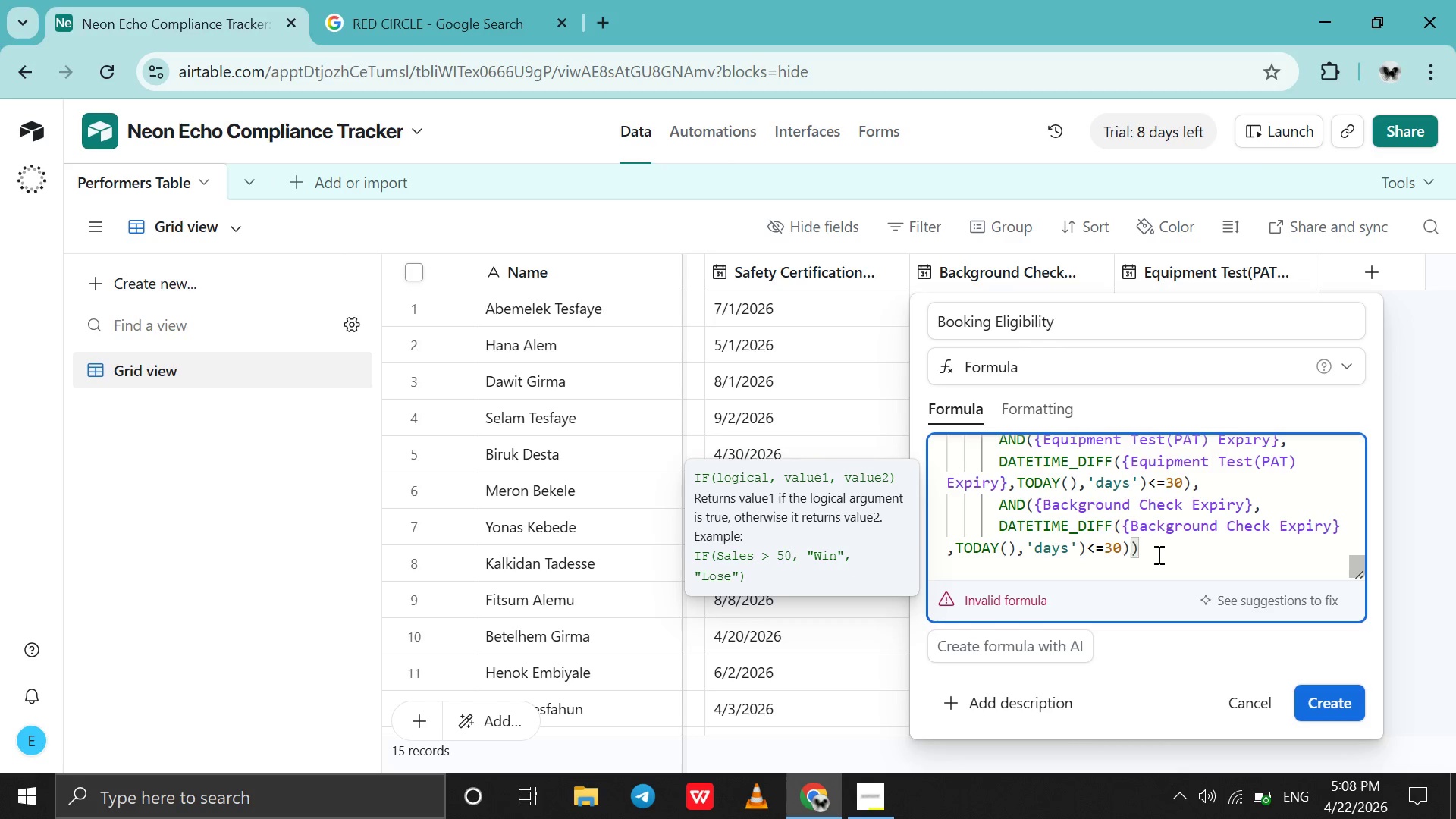 
key(Shift+ShiftRight)
 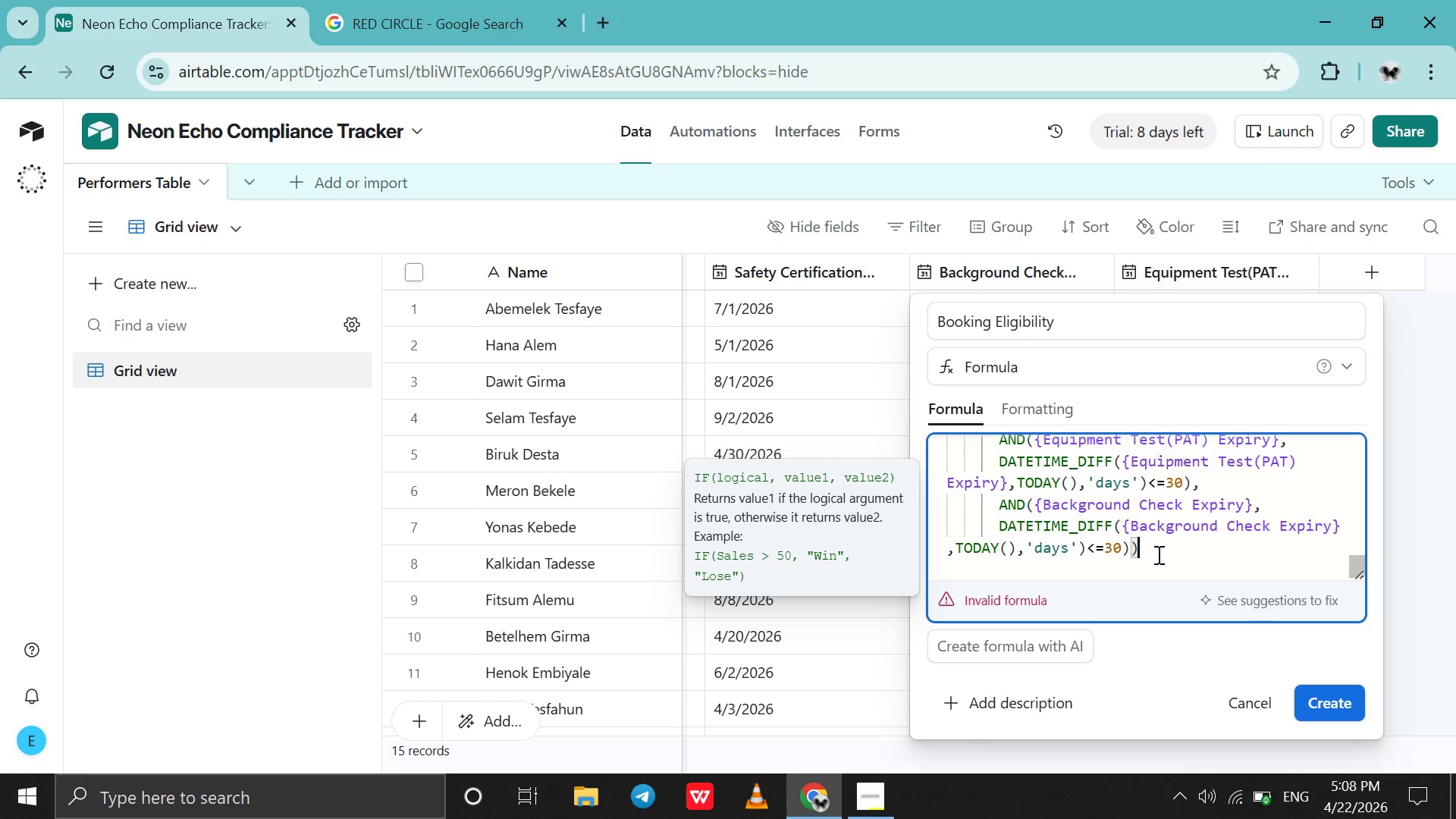 
key(Backspace)
 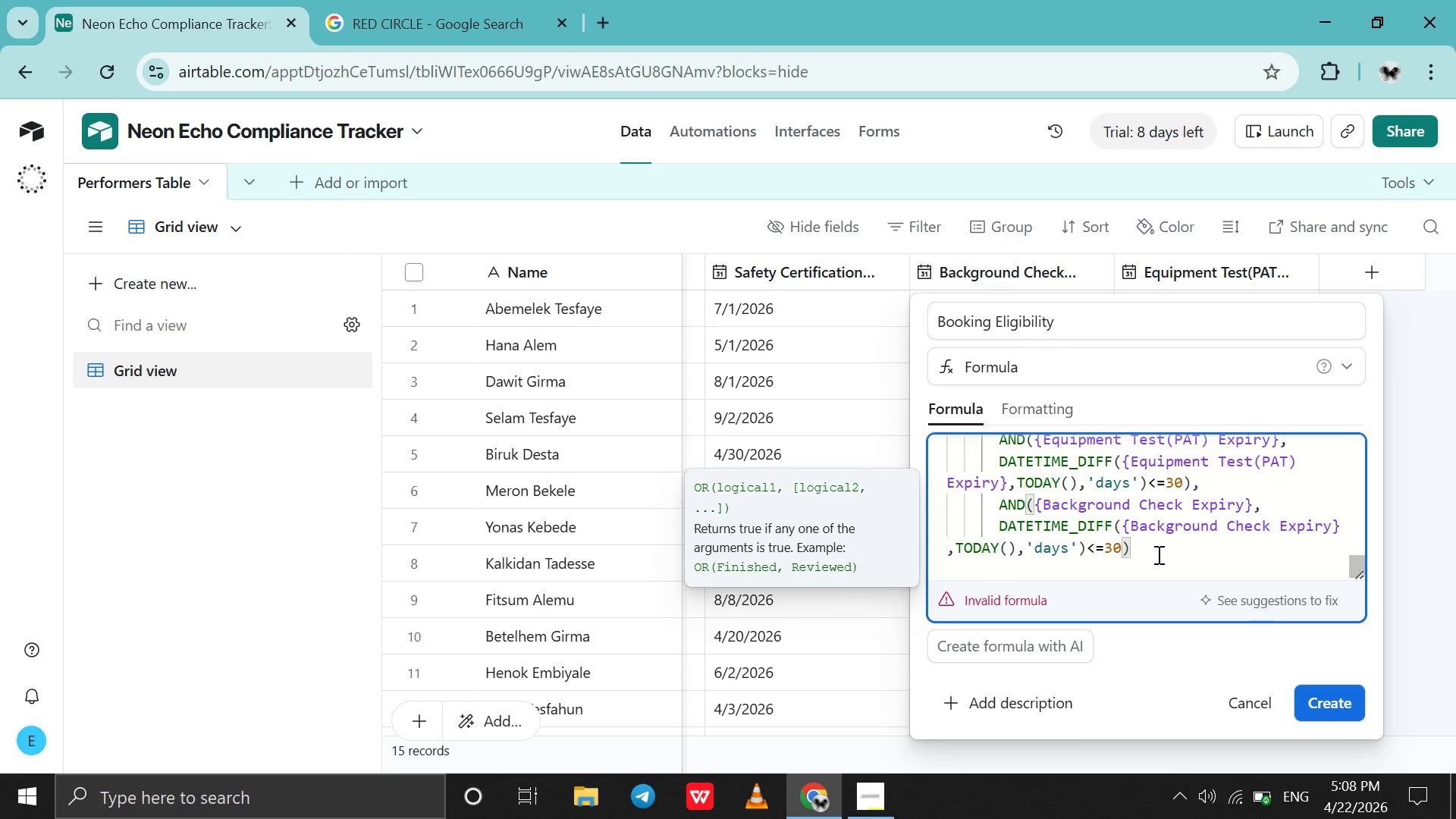 
key(Shift+Enter)
 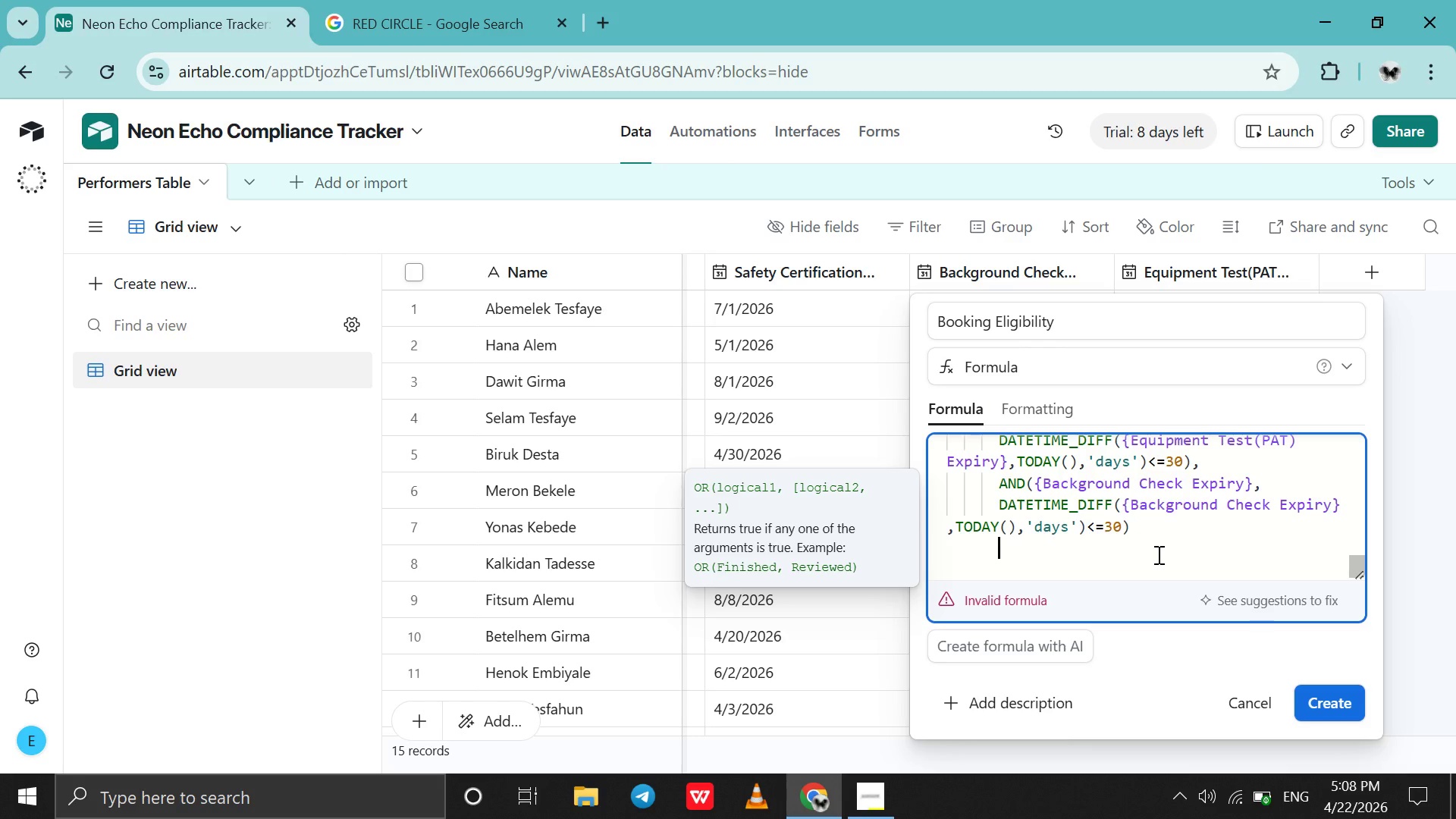 
key(Shift+0)
 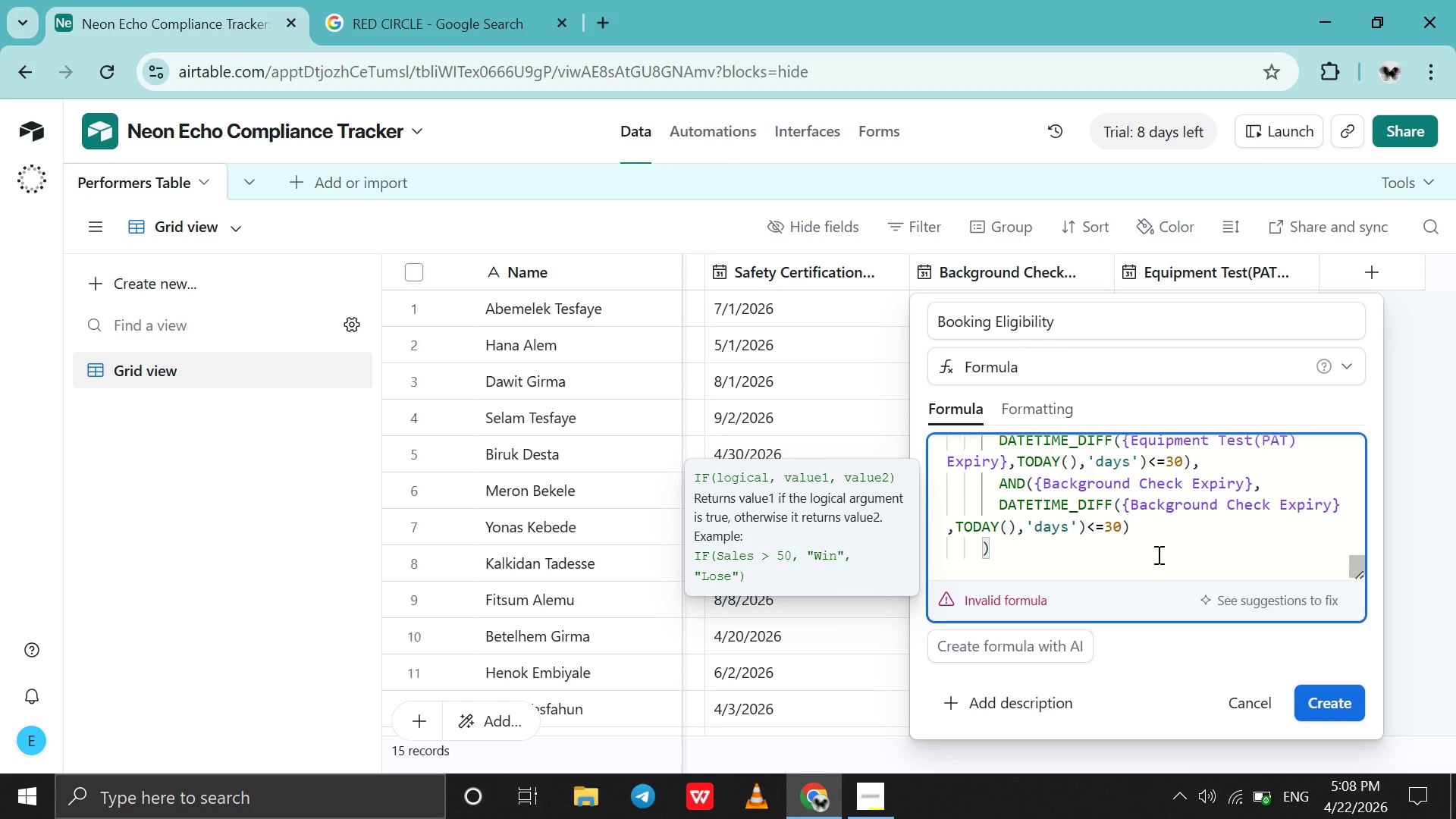 
key(Comma)
 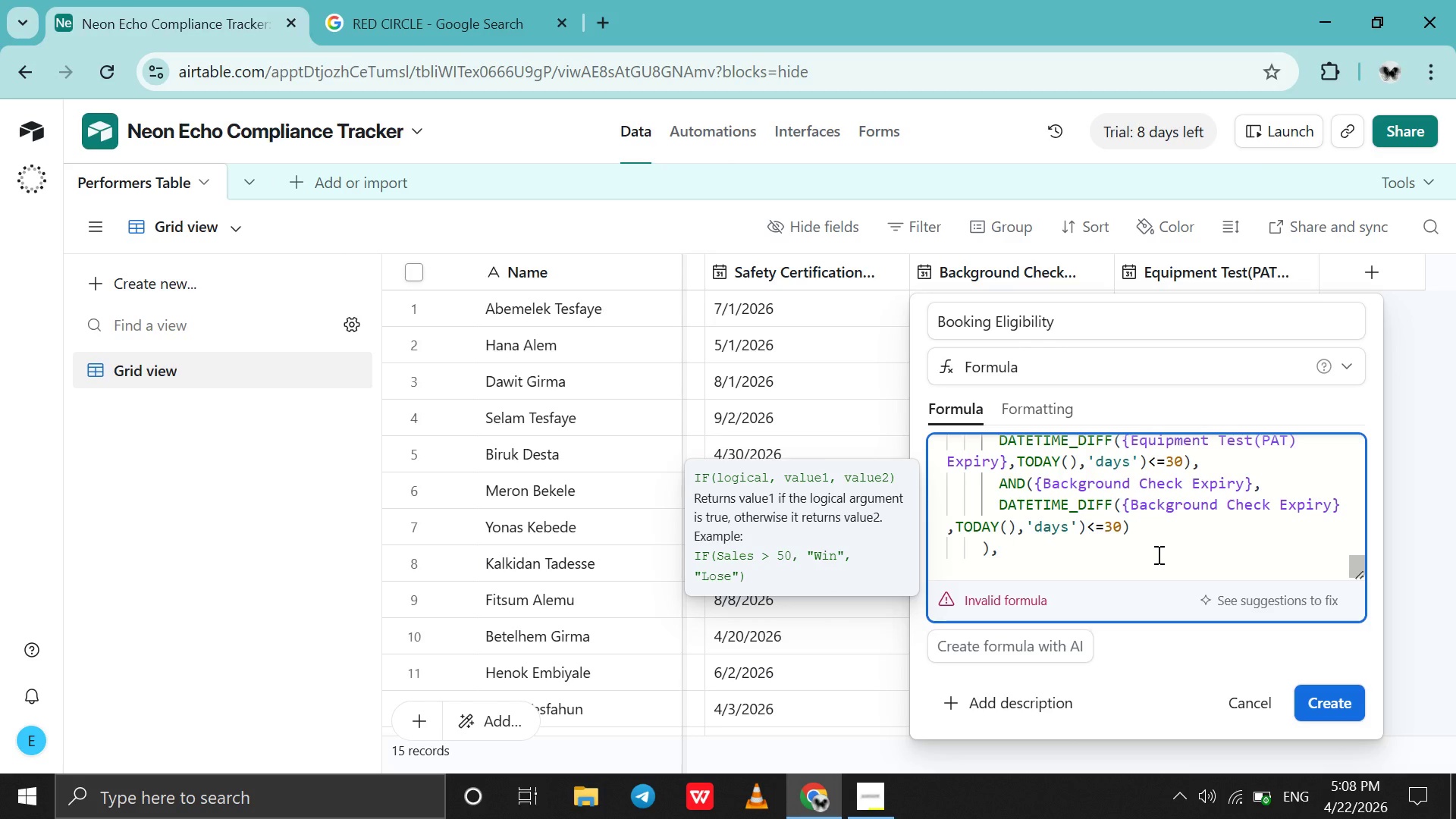 
key(Shift+Enter)
 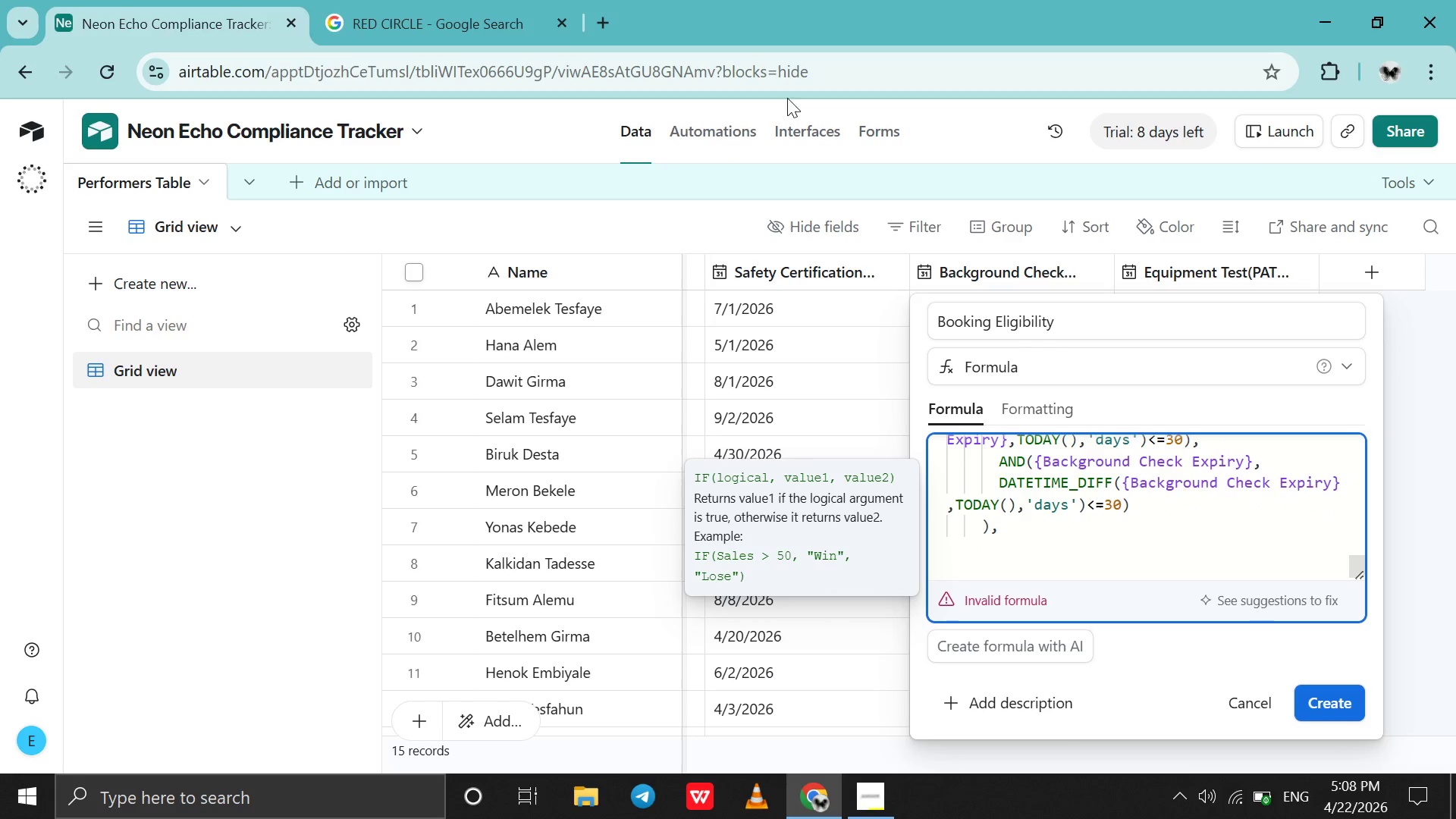 
left_click([455, 0])
 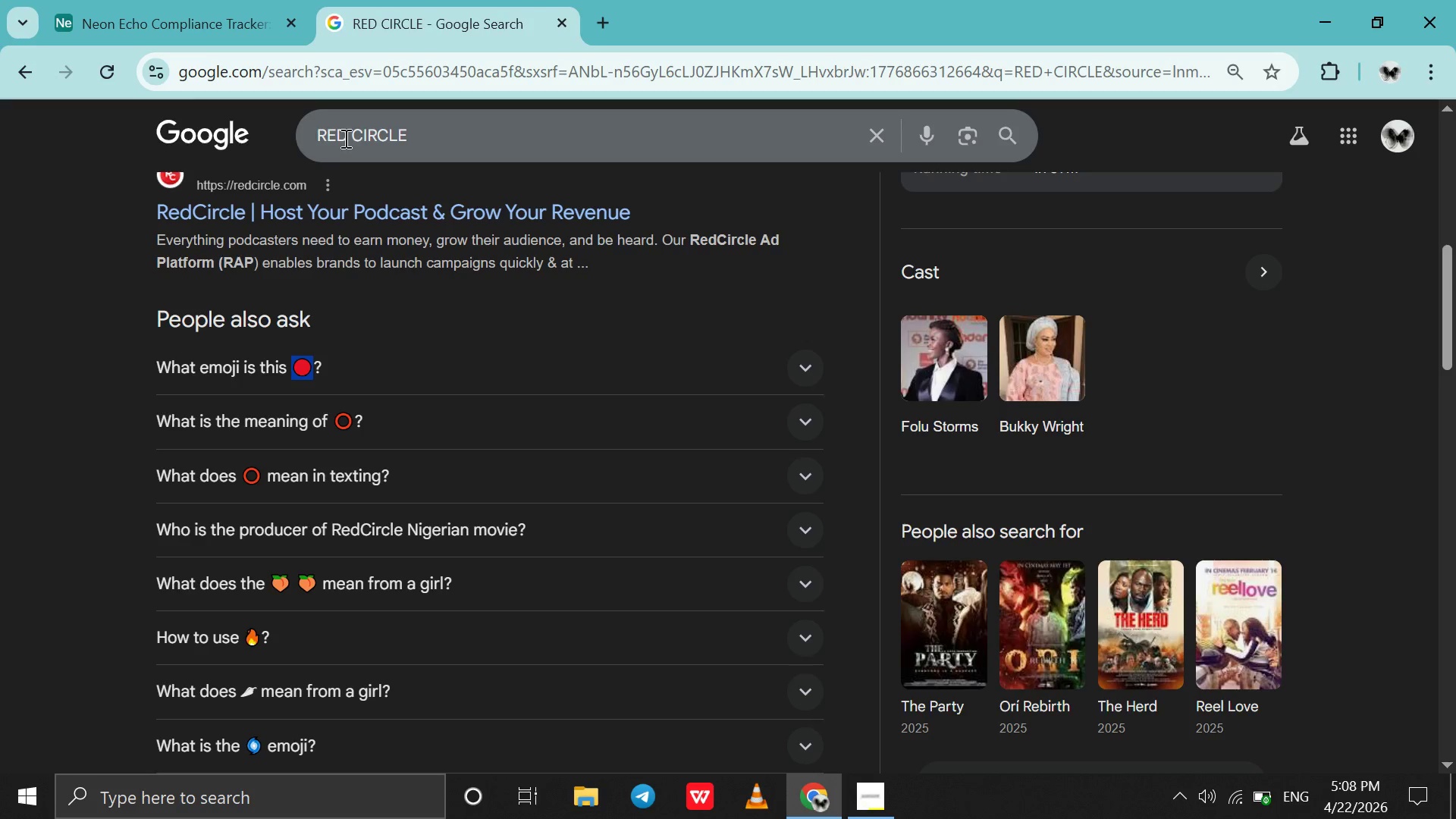 
left_click_drag(start_coordinate=[347, 139], to_coordinate=[309, 137])
 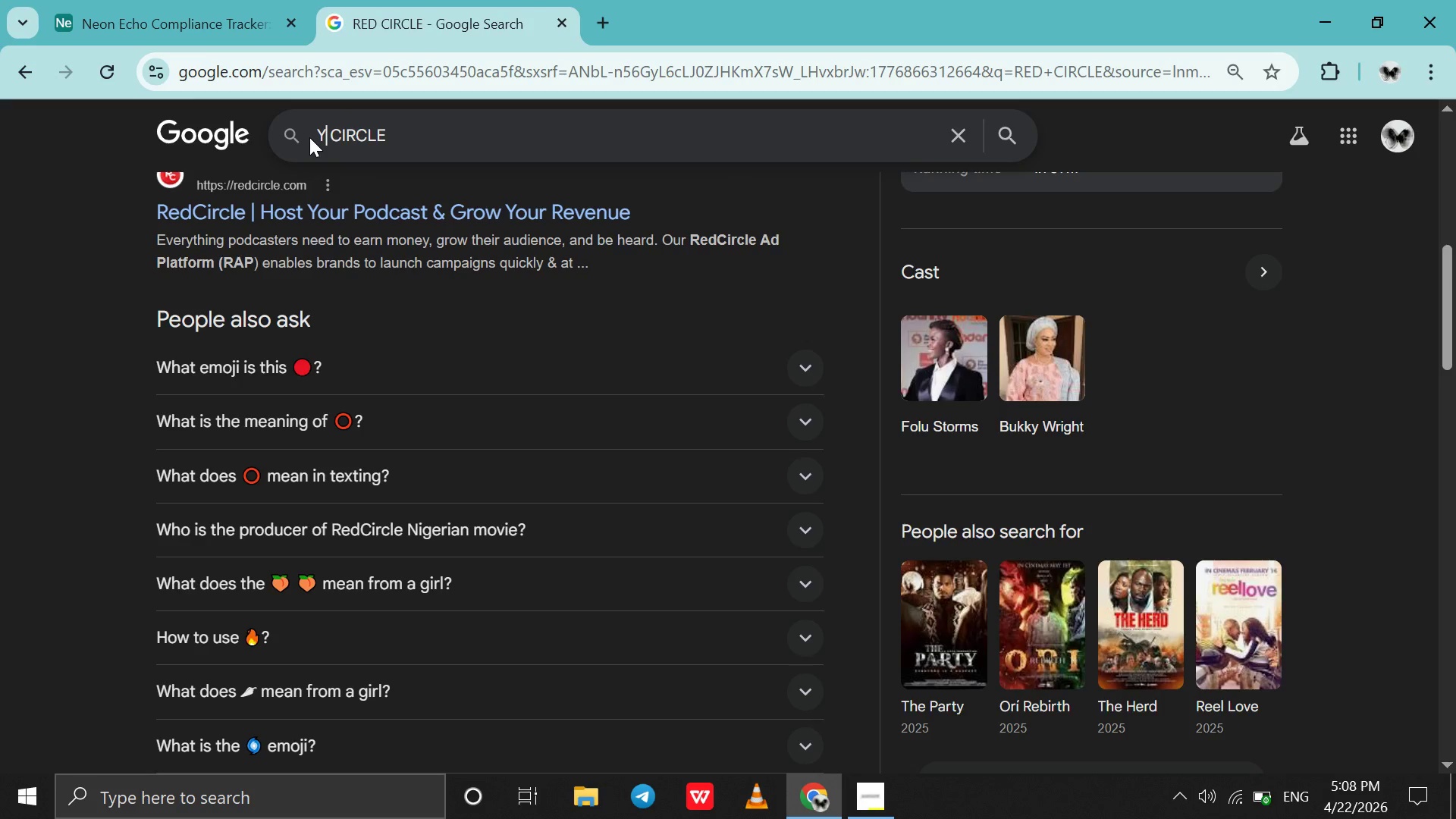 
type(YELLOW)
 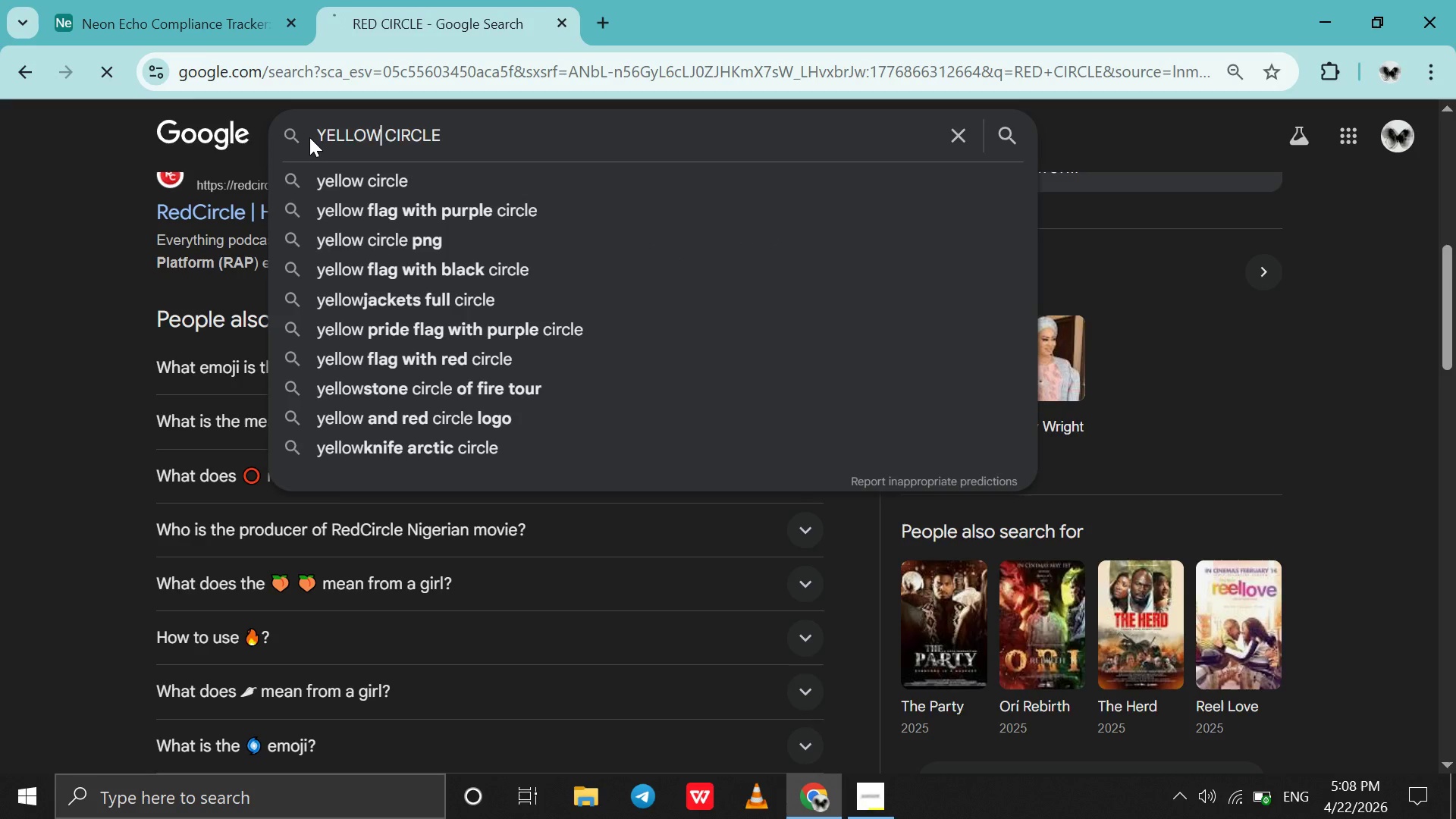 
key(Enter)
 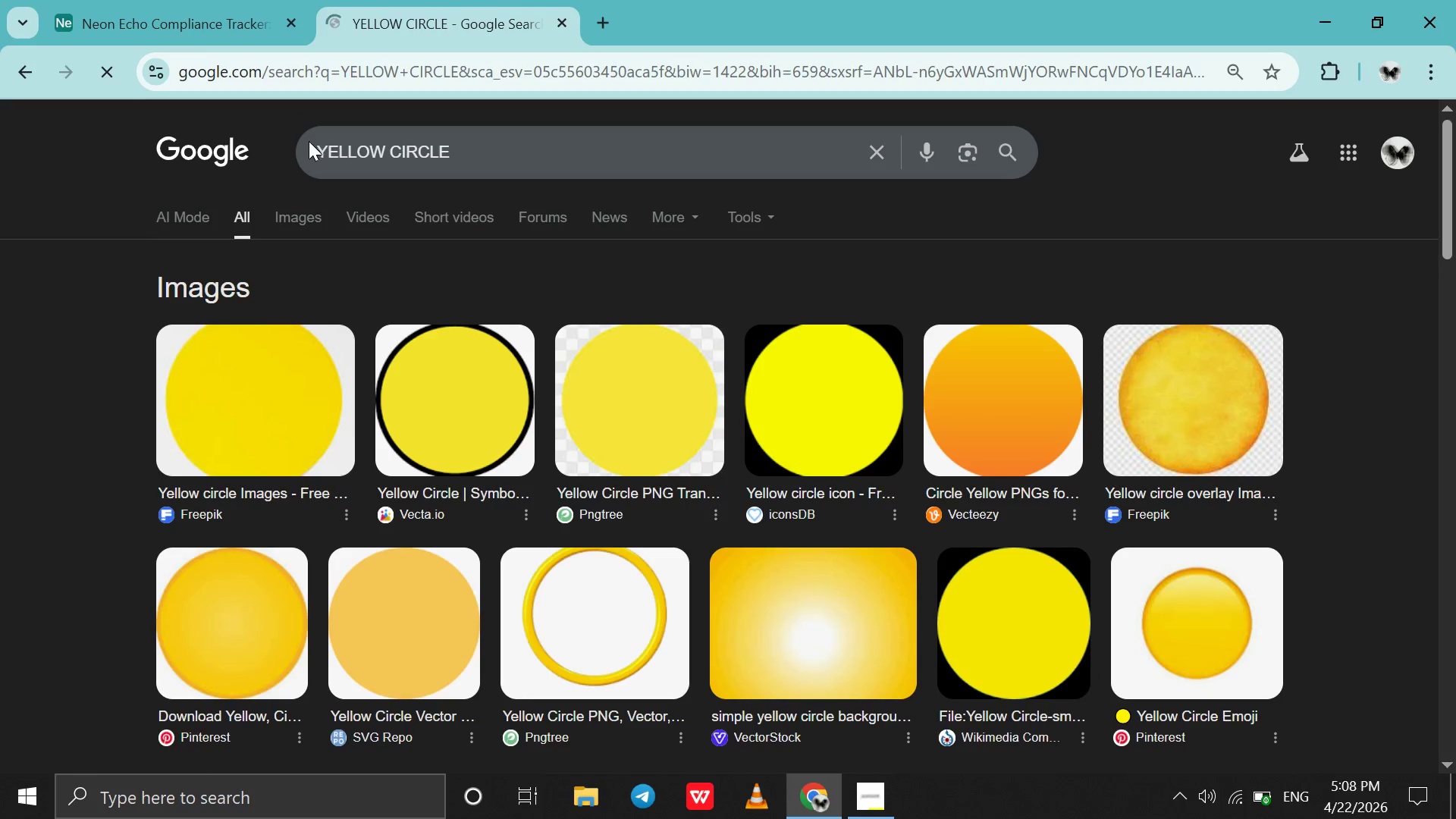 
scroll: coordinate [309, 235], scroll_direction: down, amount: 1.0
 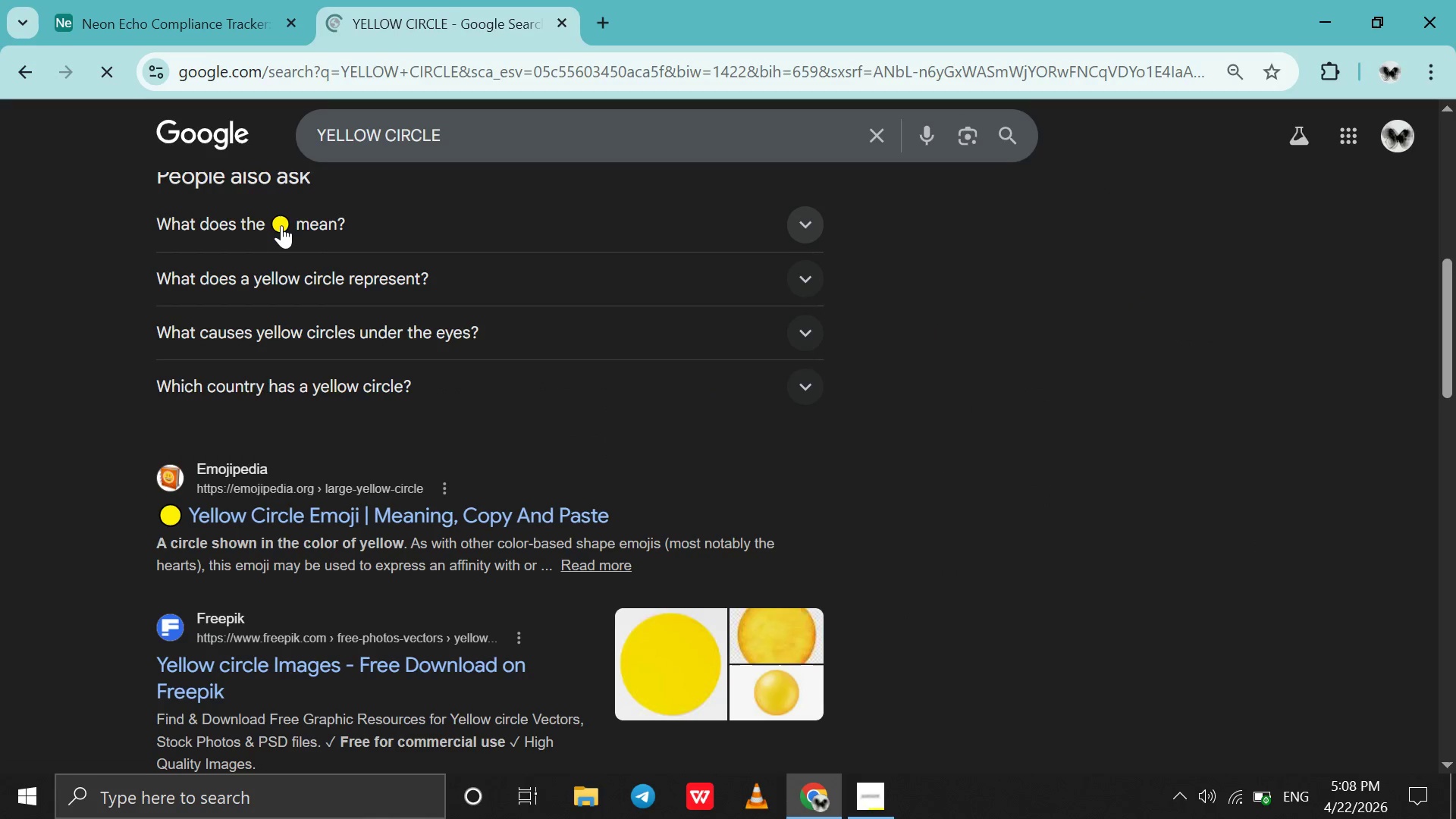 
left_click([281, 225])
 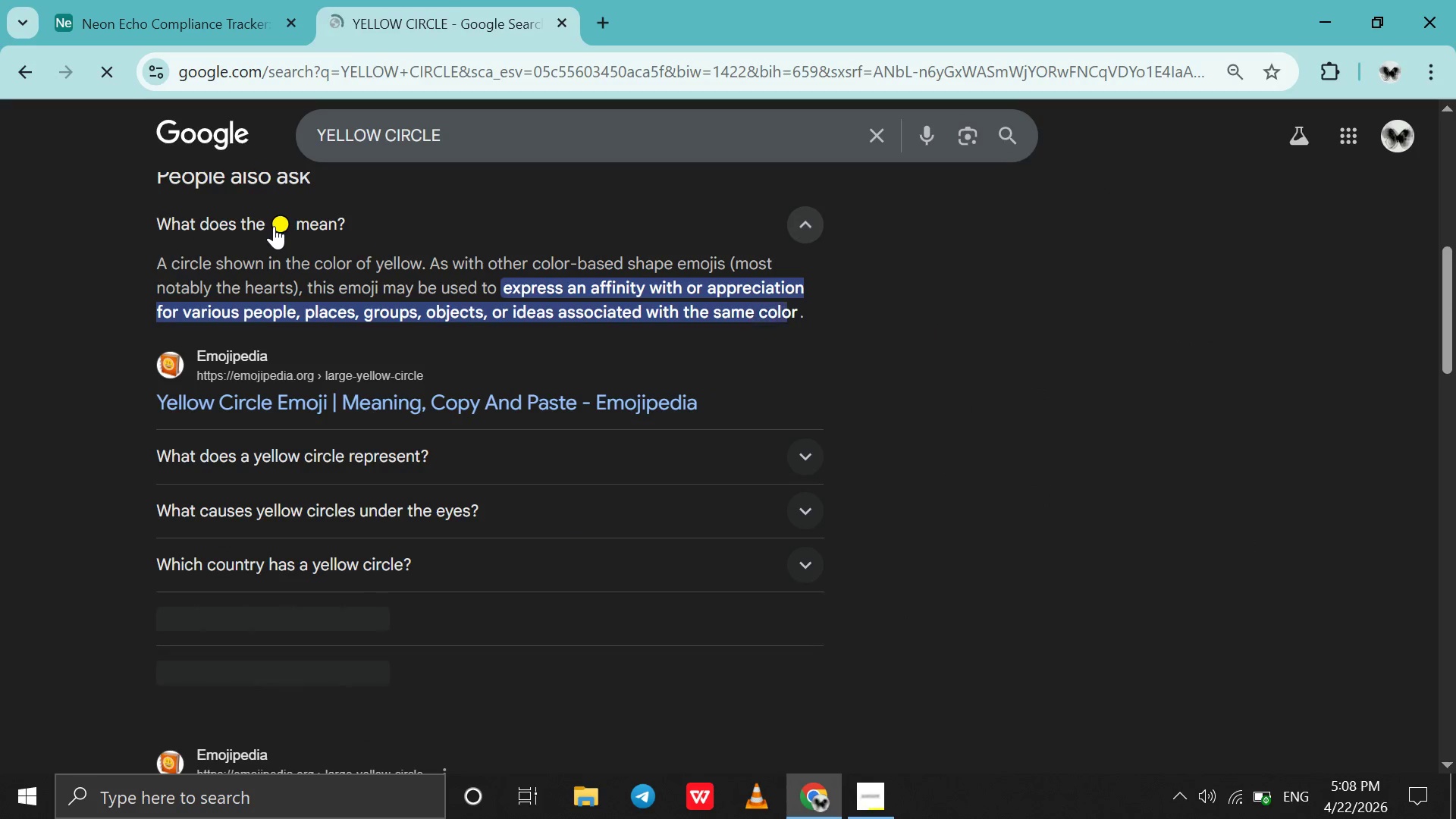 
left_click_drag(start_coordinate=[274, 226], to_coordinate=[288, 224])
 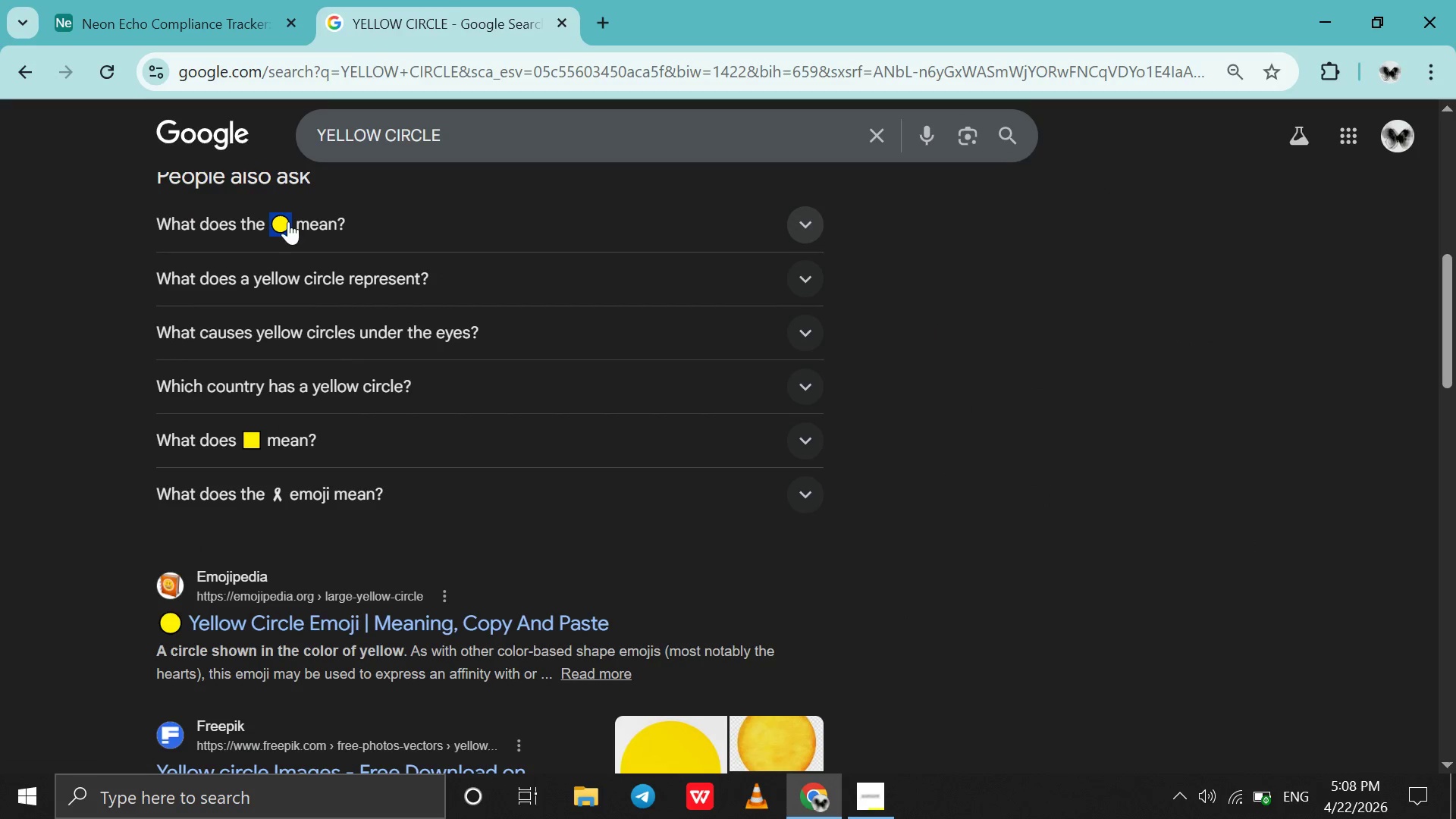 
right_click([288, 221])
 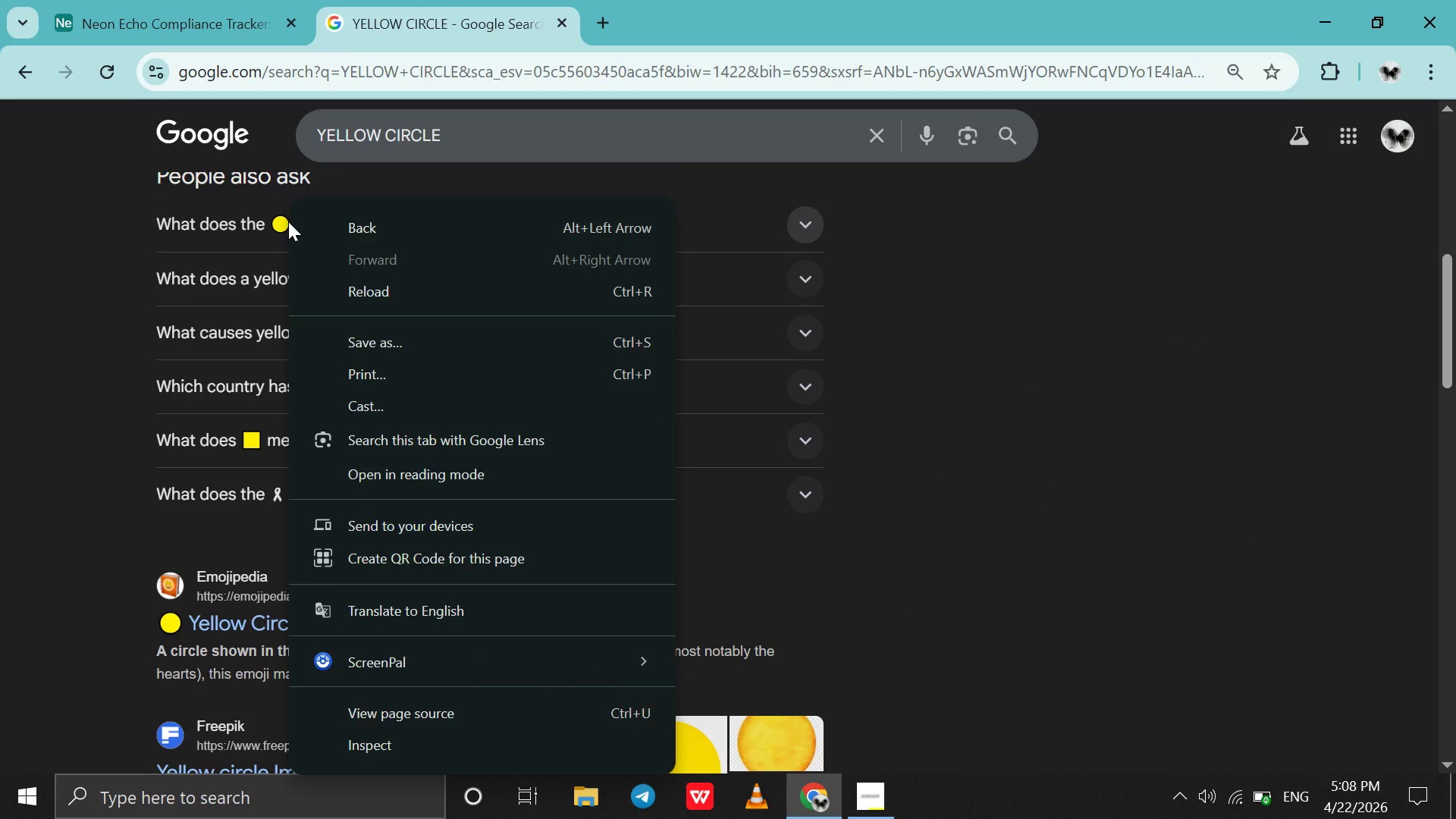 
left_click([288, 221])
 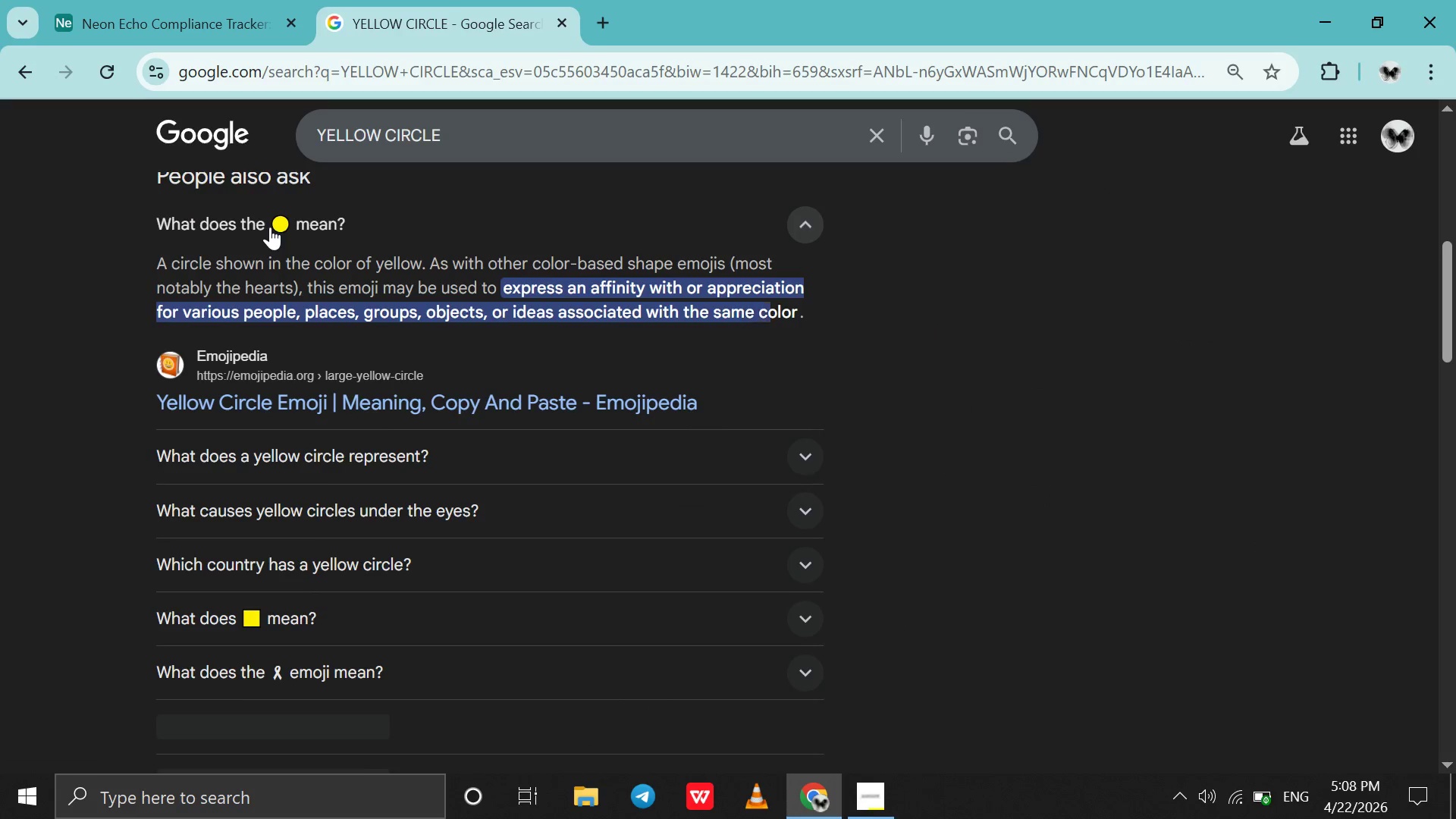 
left_click_drag(start_coordinate=[270, 227], to_coordinate=[288, 227])
 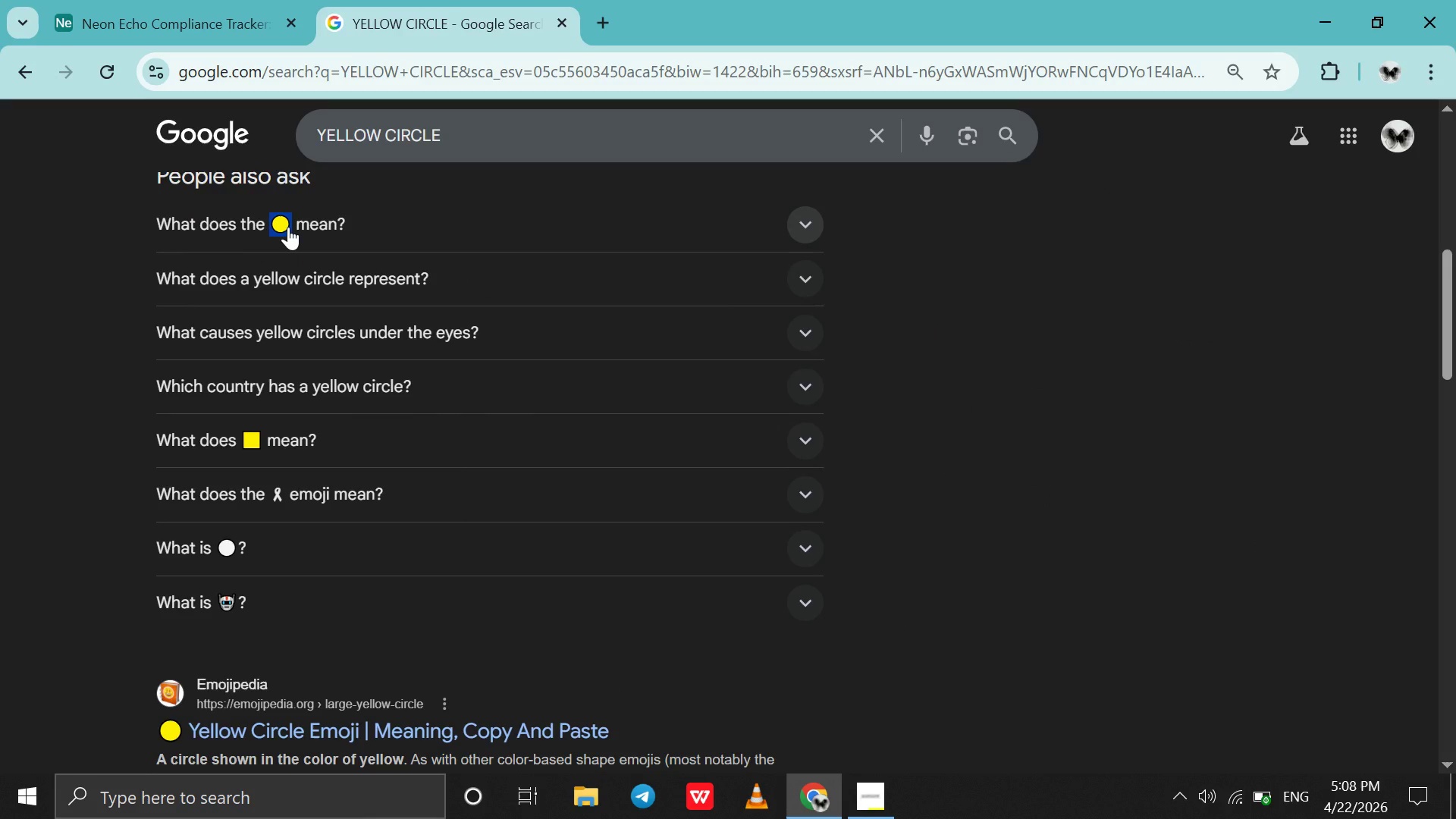 
key(Control+C)
 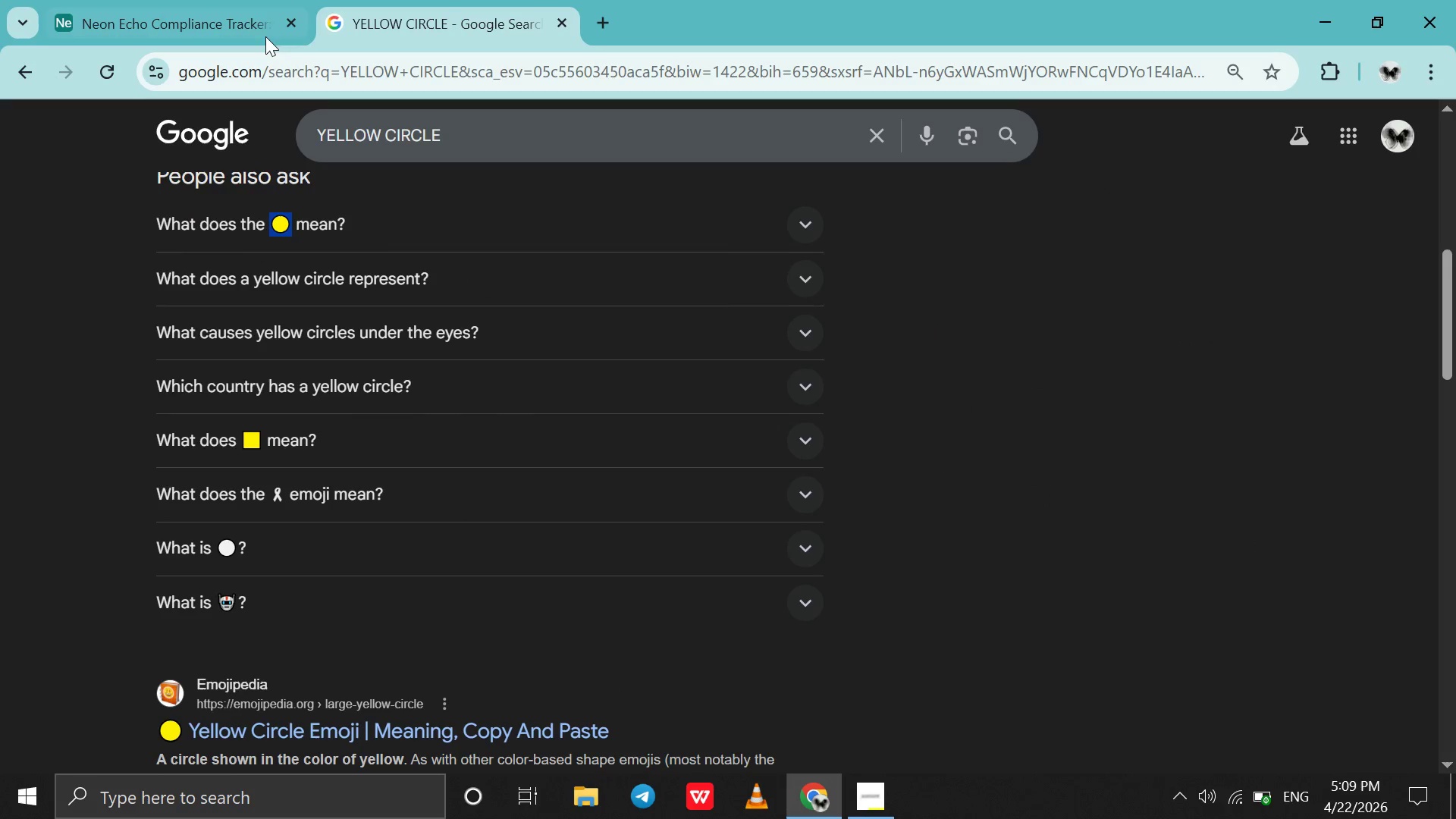 
left_click([261, 13])
 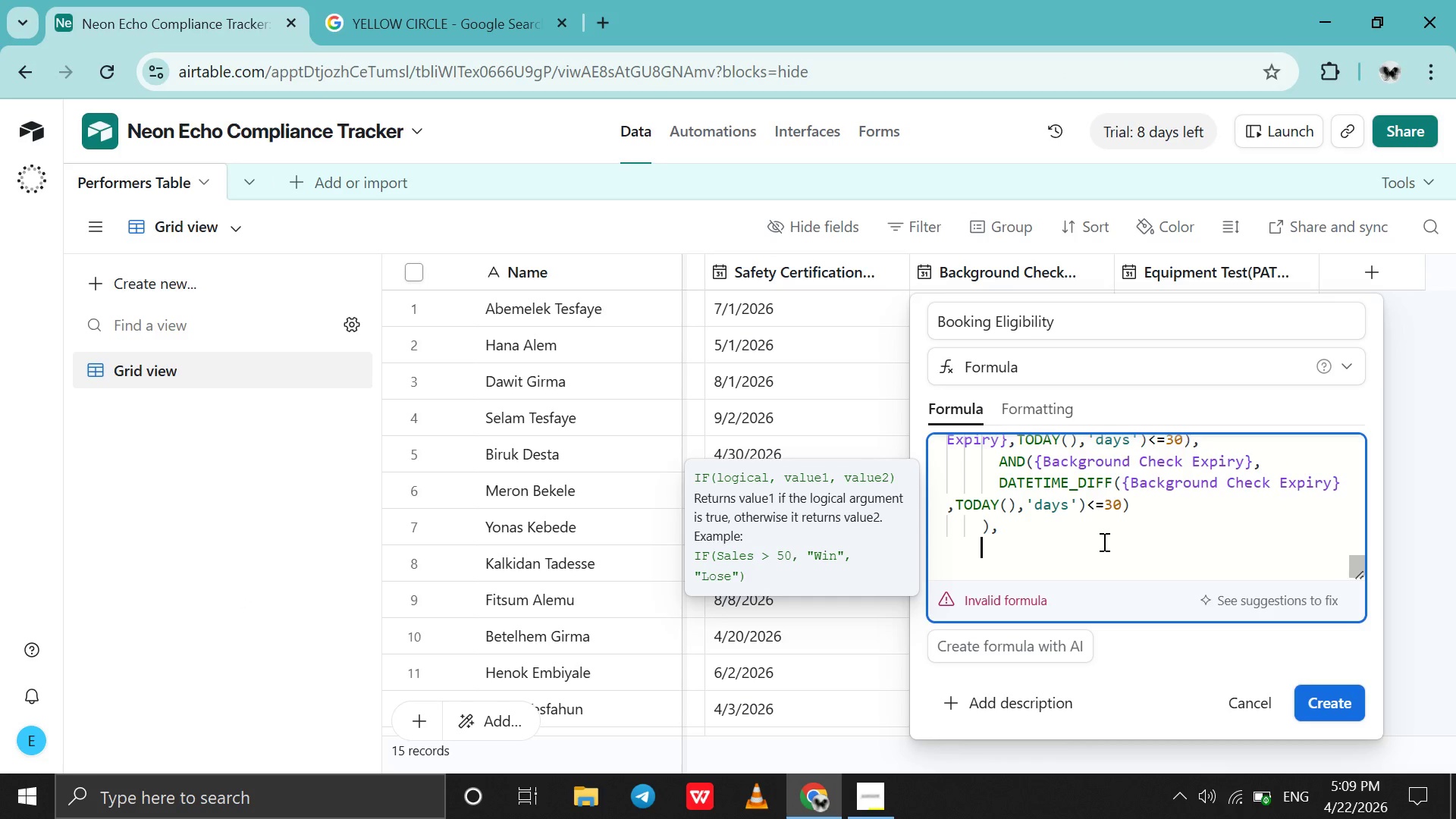 
key(Shift+Quote)
 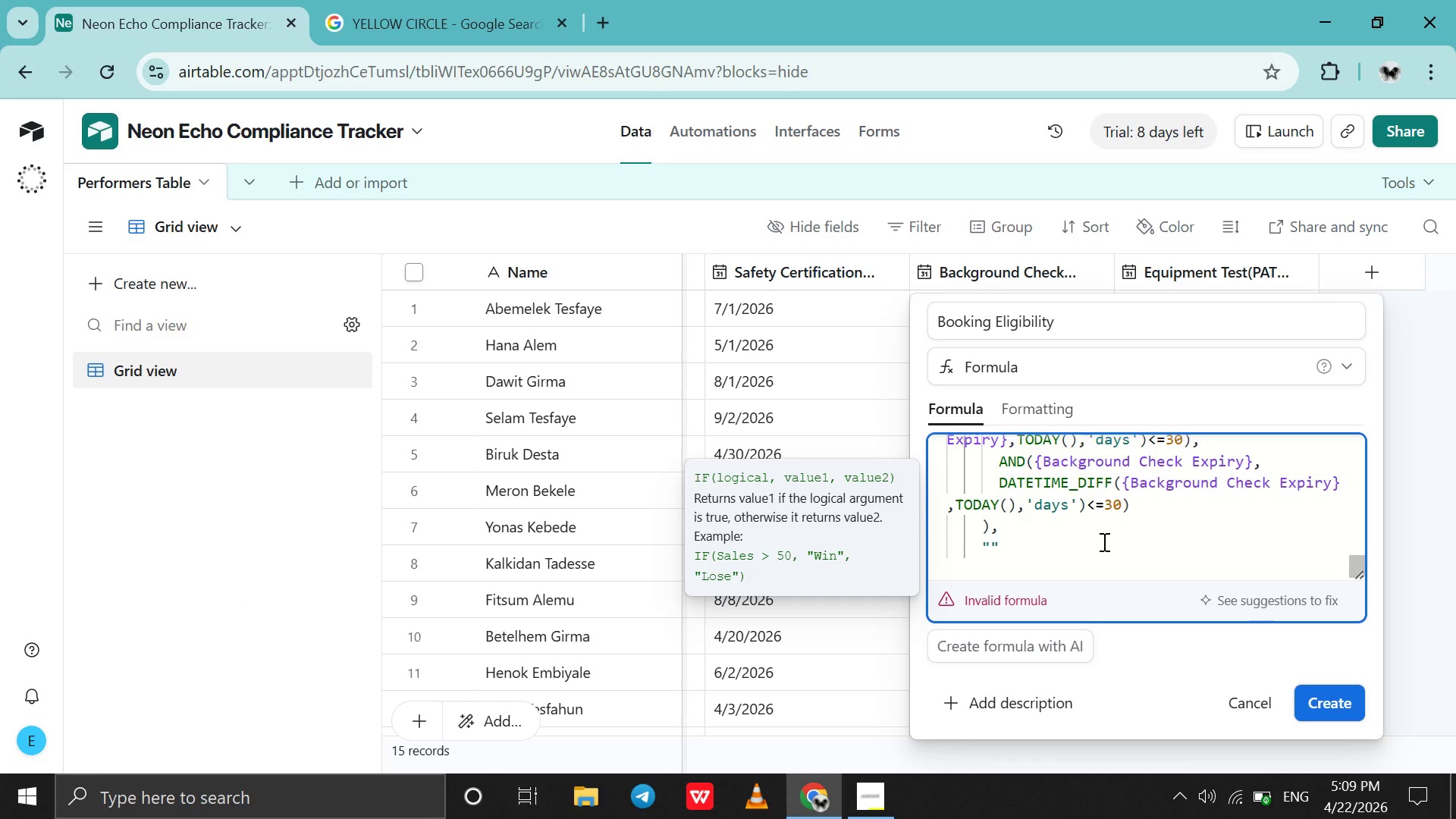 
key(Control+V)
 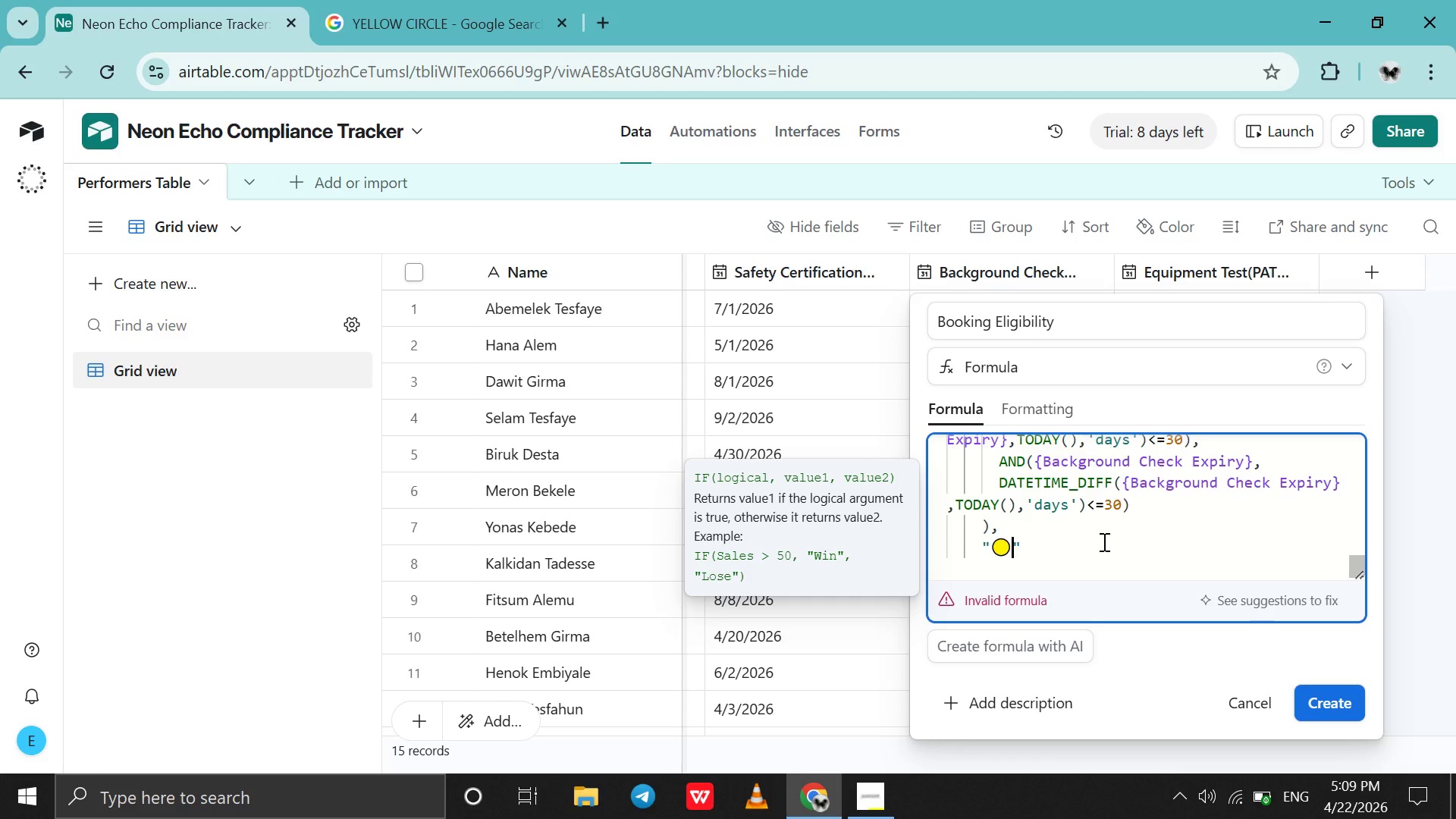 
type( Warning)
 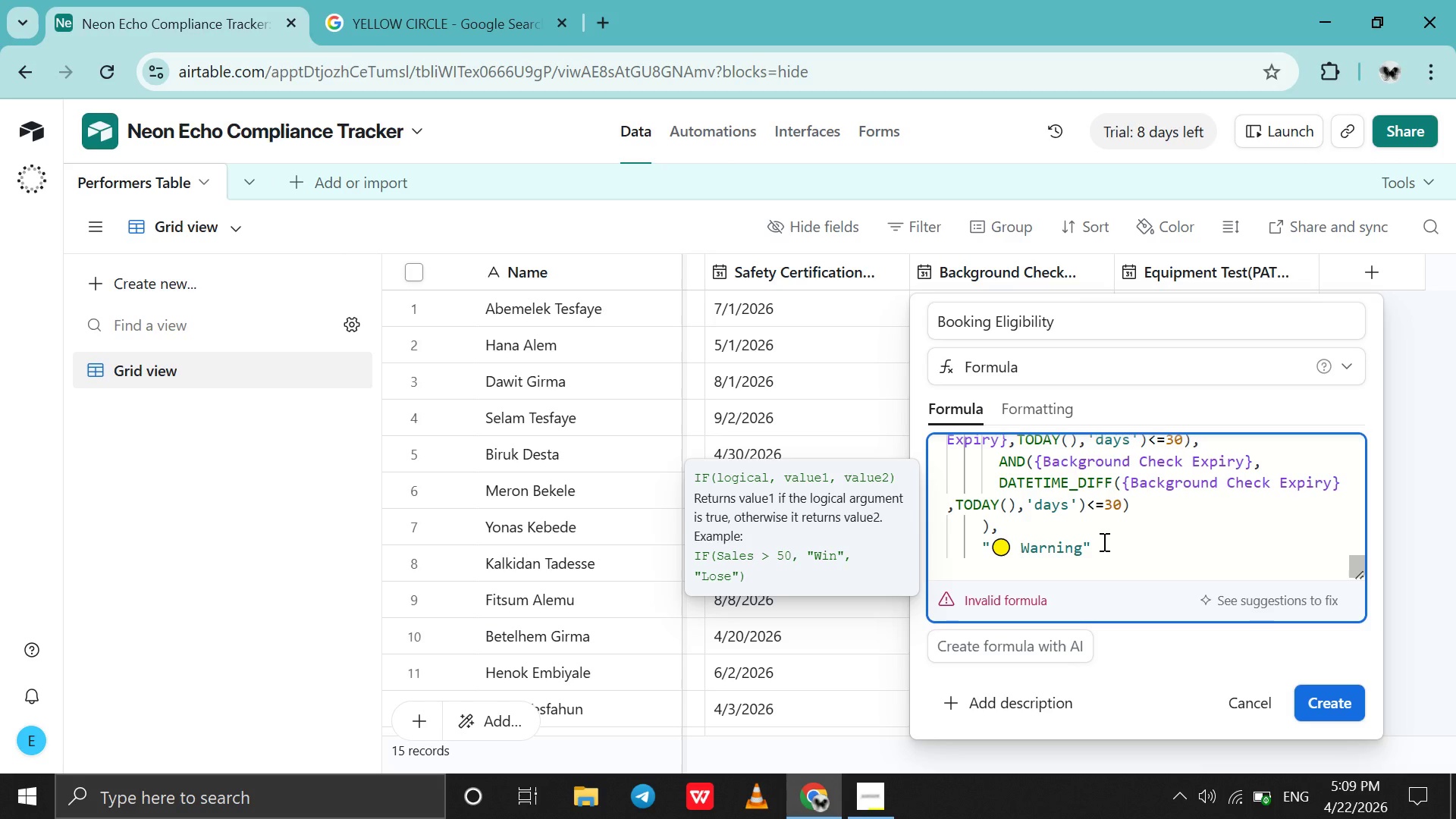 
key(ArrowRight)
 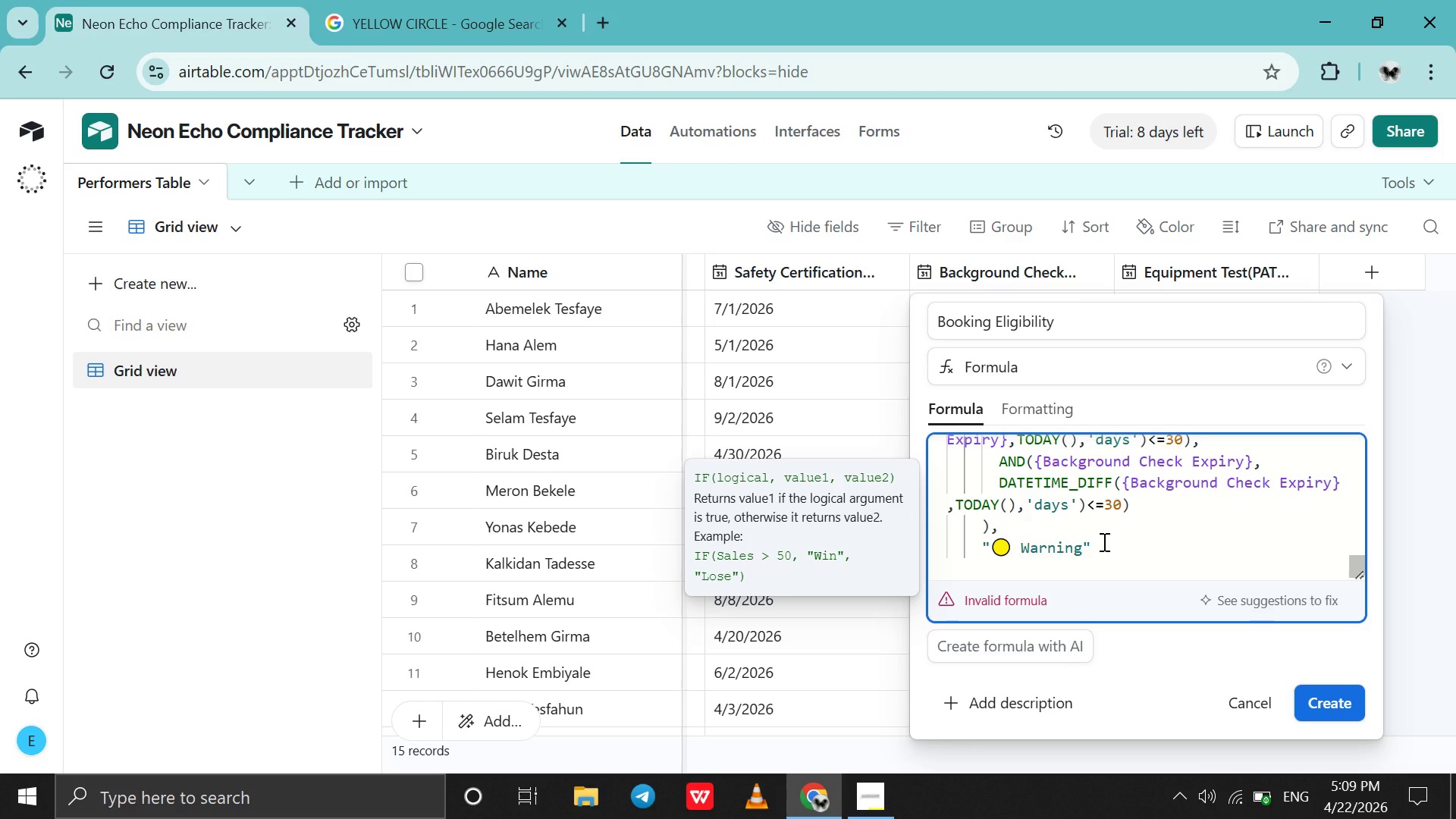 
key(Shift+7)
 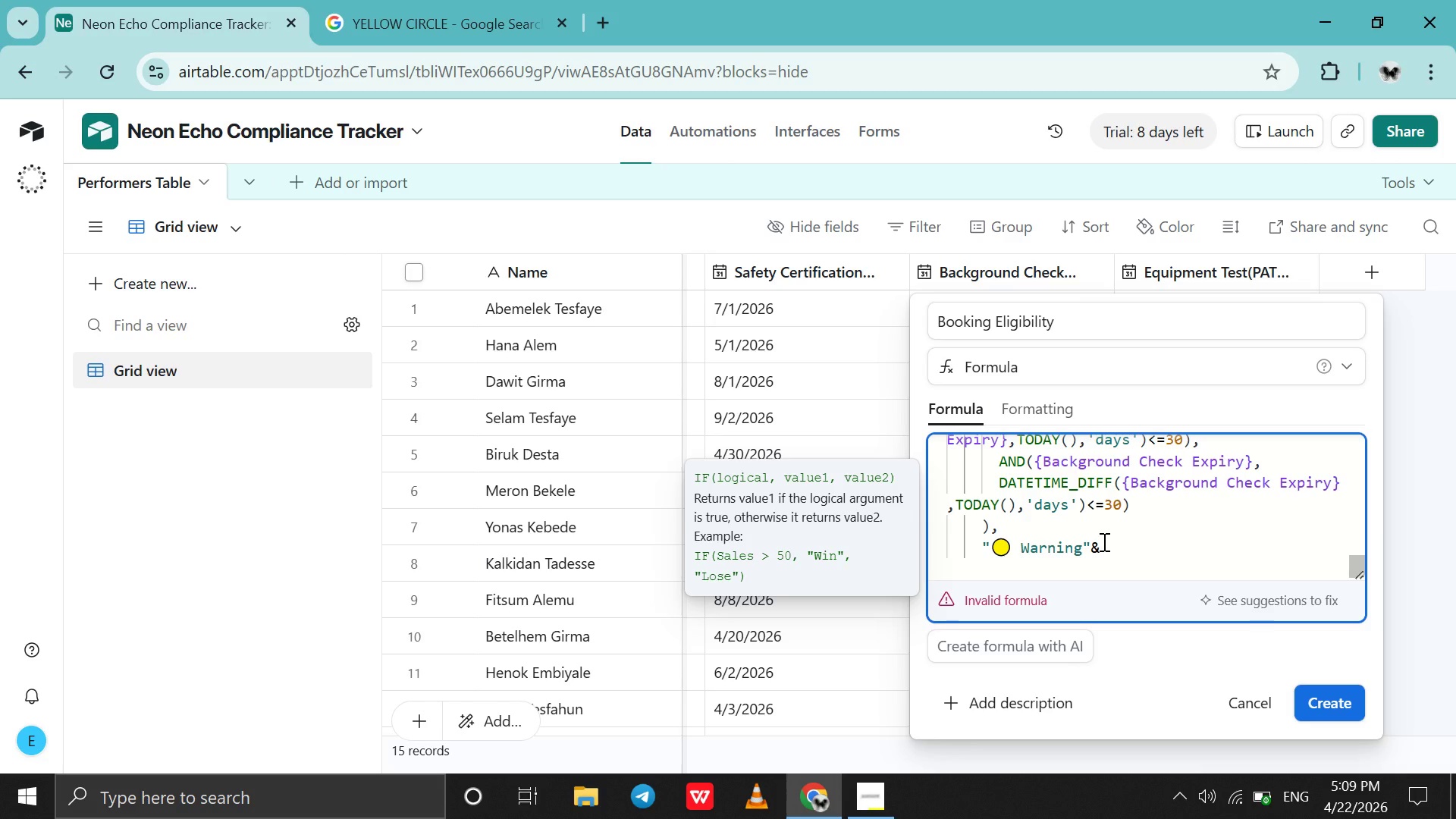 
scroll: coordinate [1103, 541], scroll_direction: down, amount: 2.0
 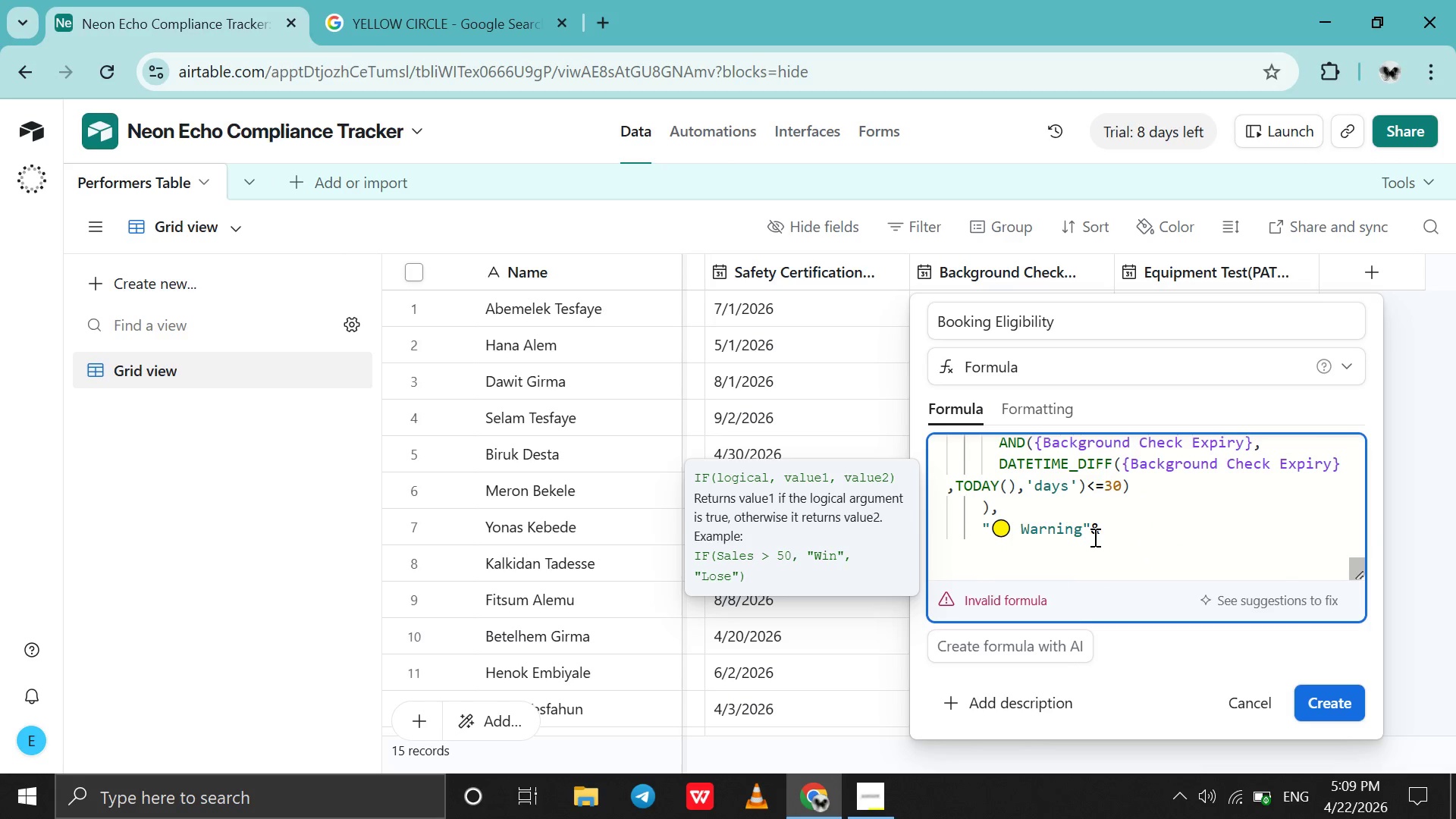 
left_click([1094, 537])
 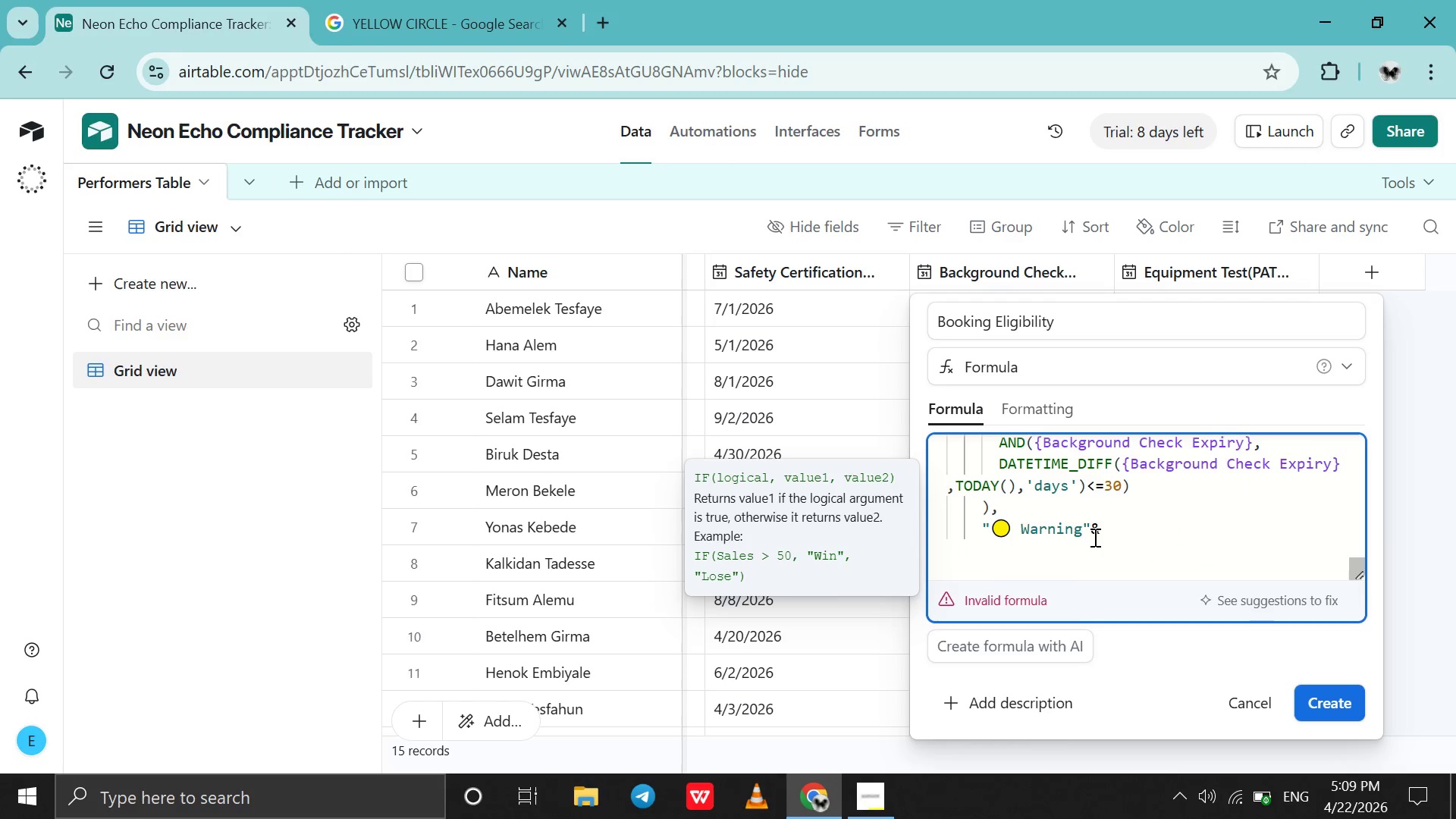 
key(Space)
 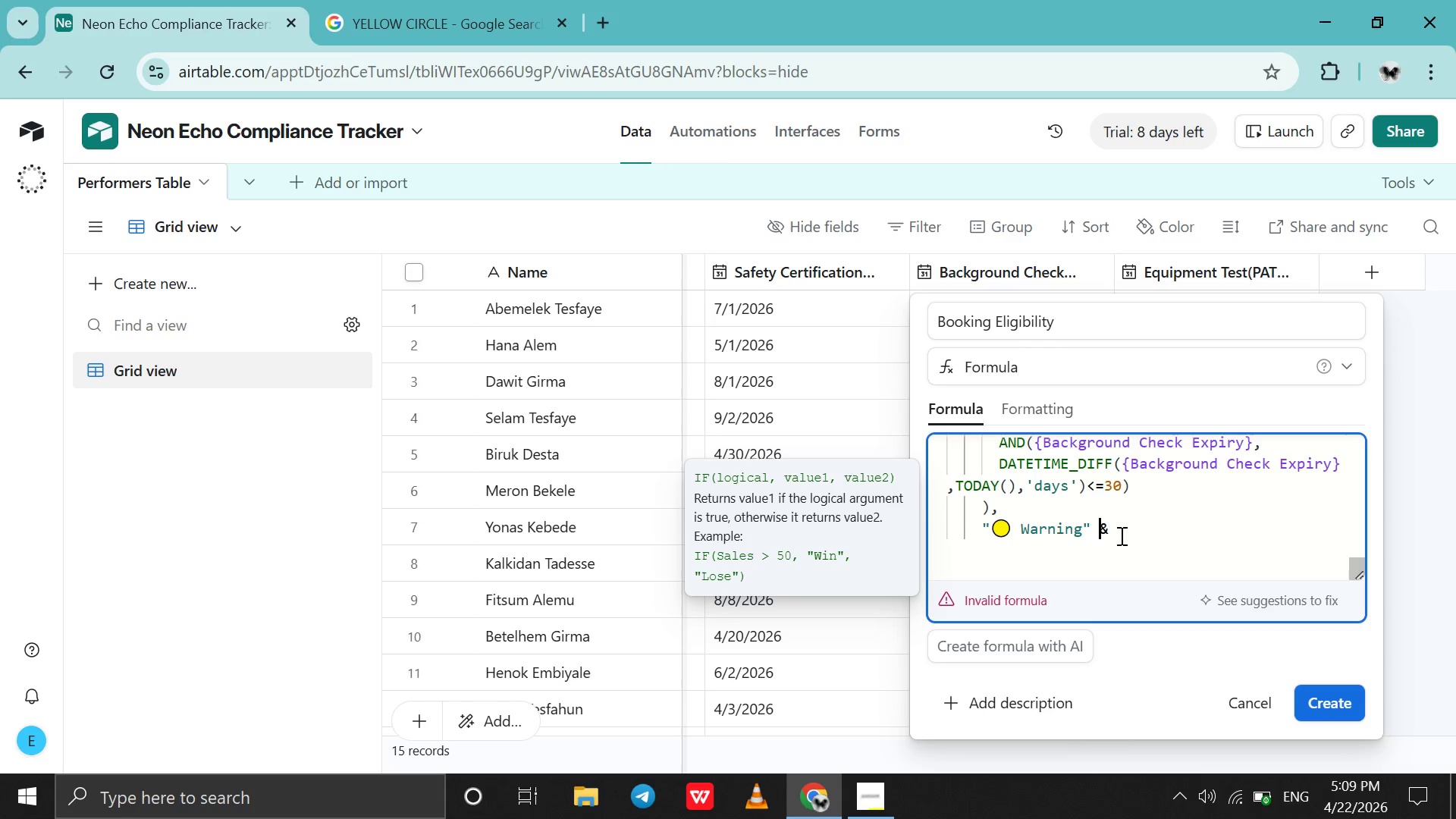 
left_click([1120, 535])
 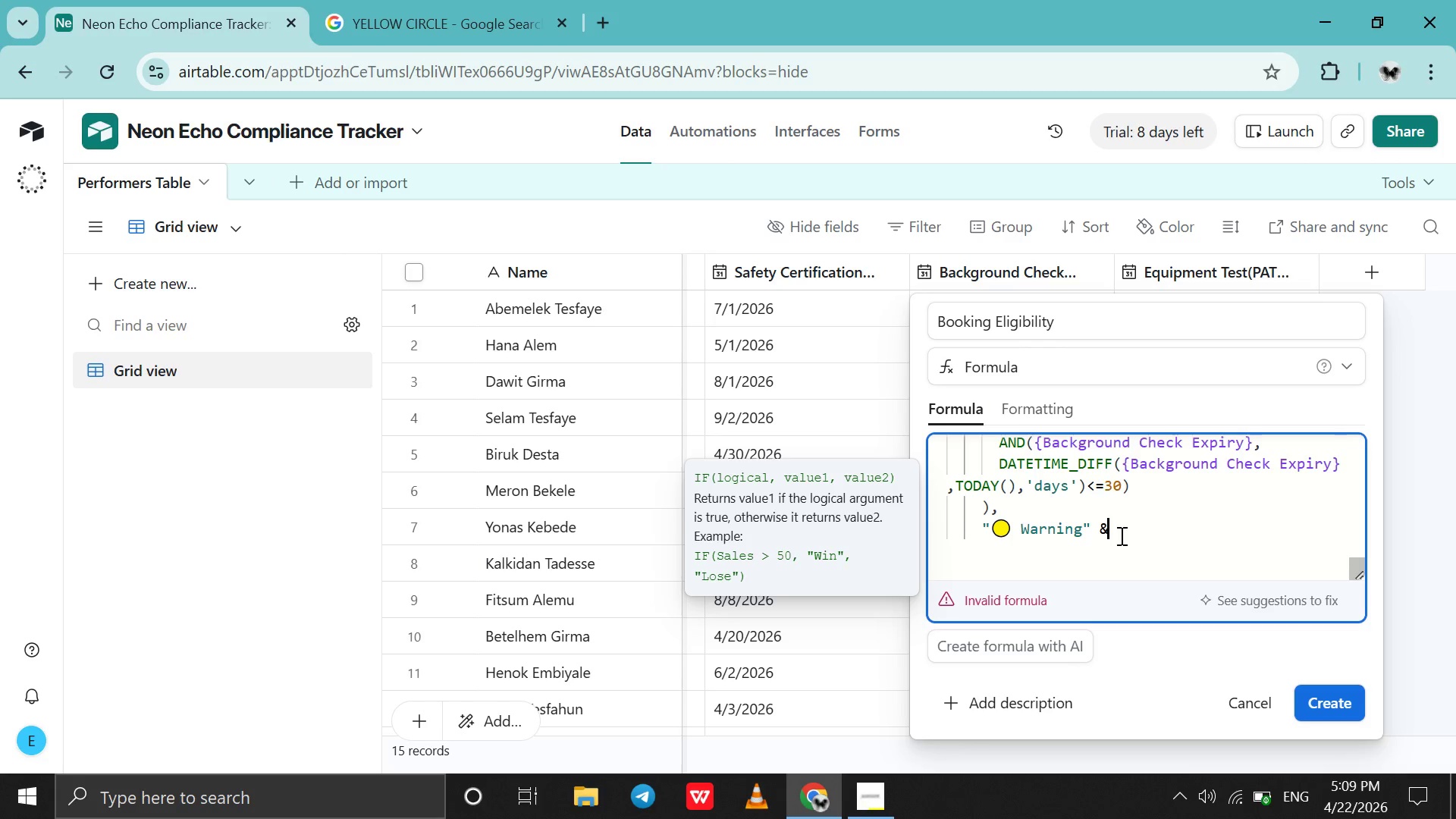 
key(Shift+Enter)
 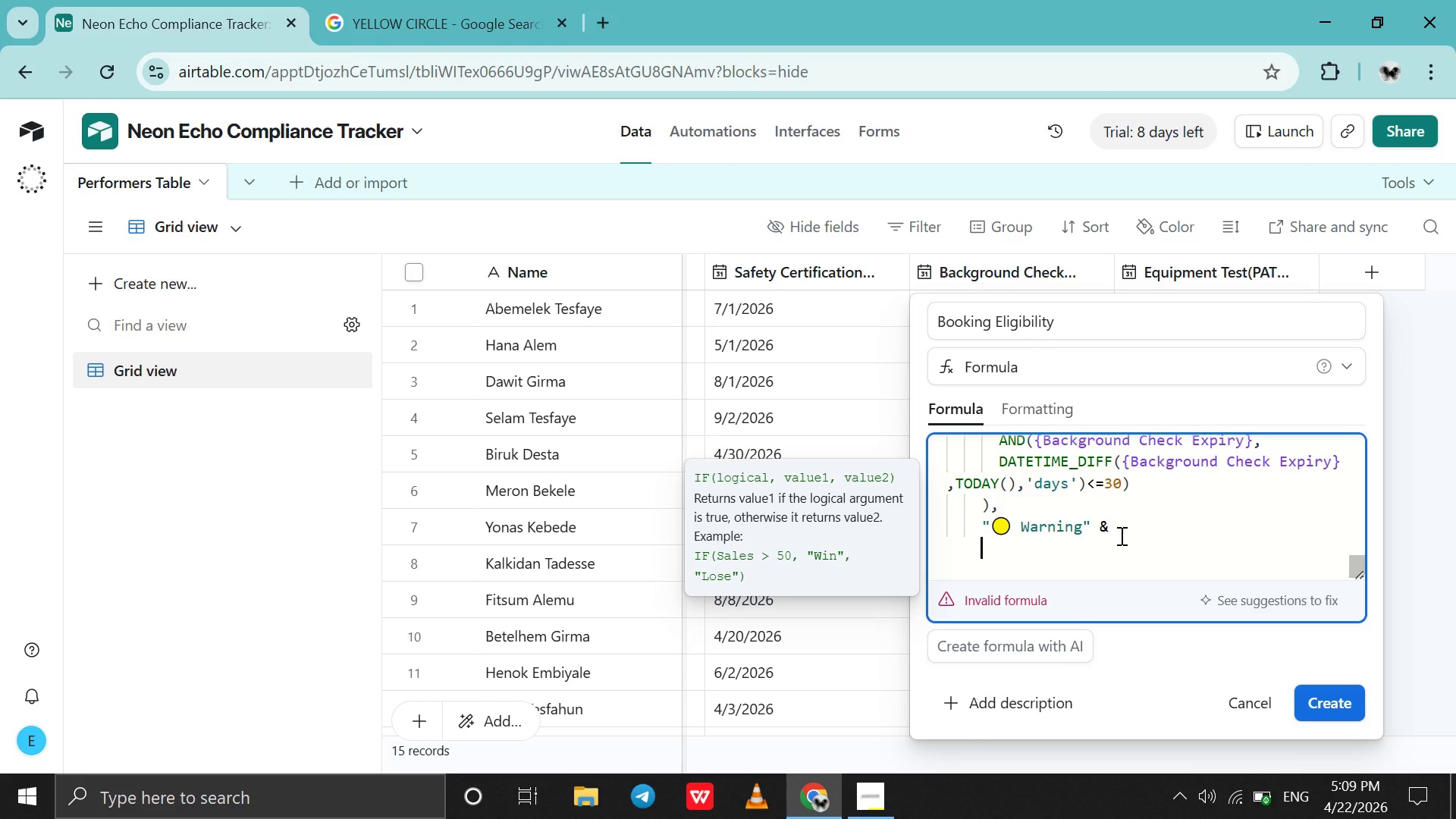 
wait(5.55)
 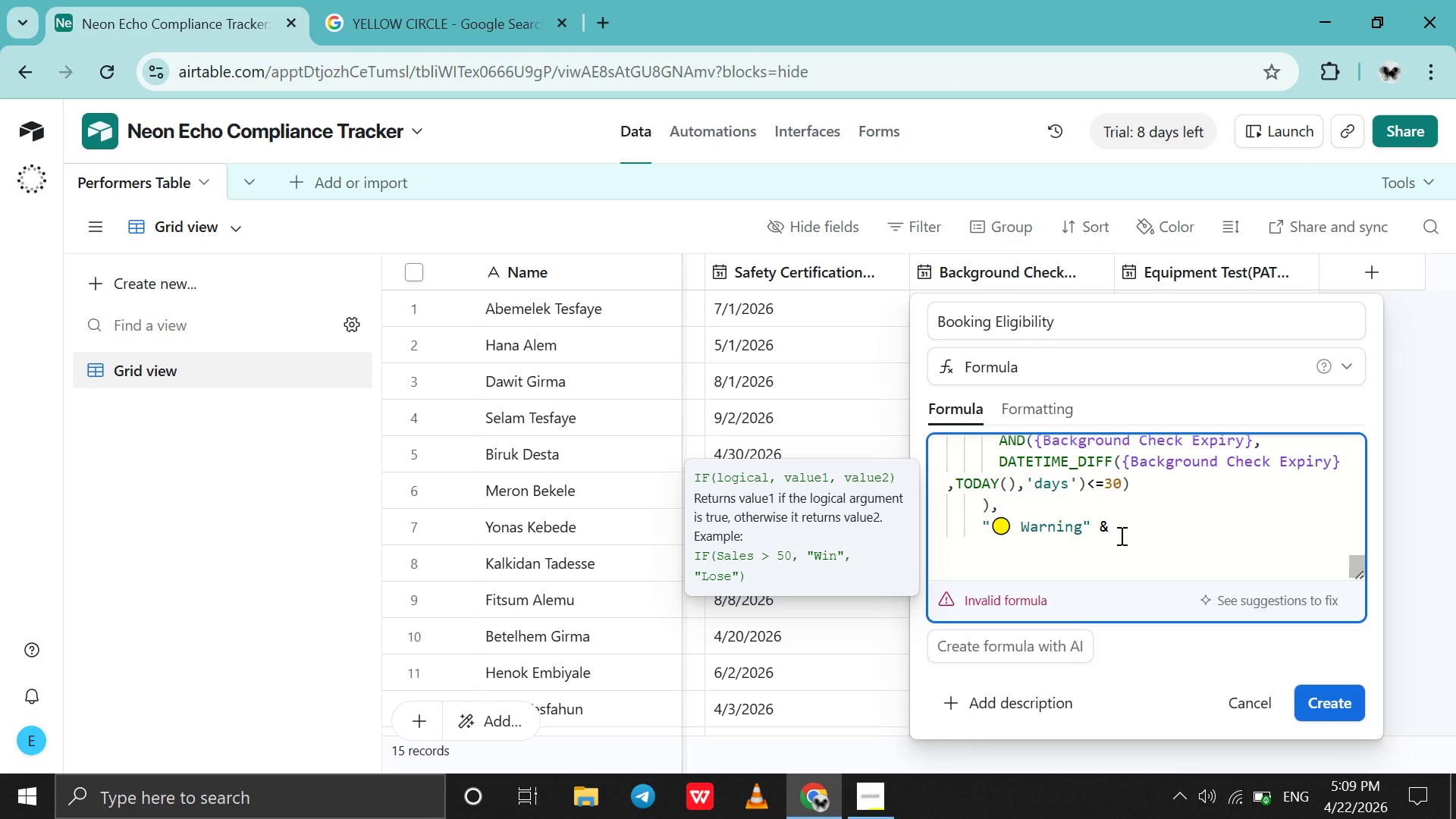 
type(AARA)
key(Backspace)
key(Backspace)
key(Backspace)
type(RR)
 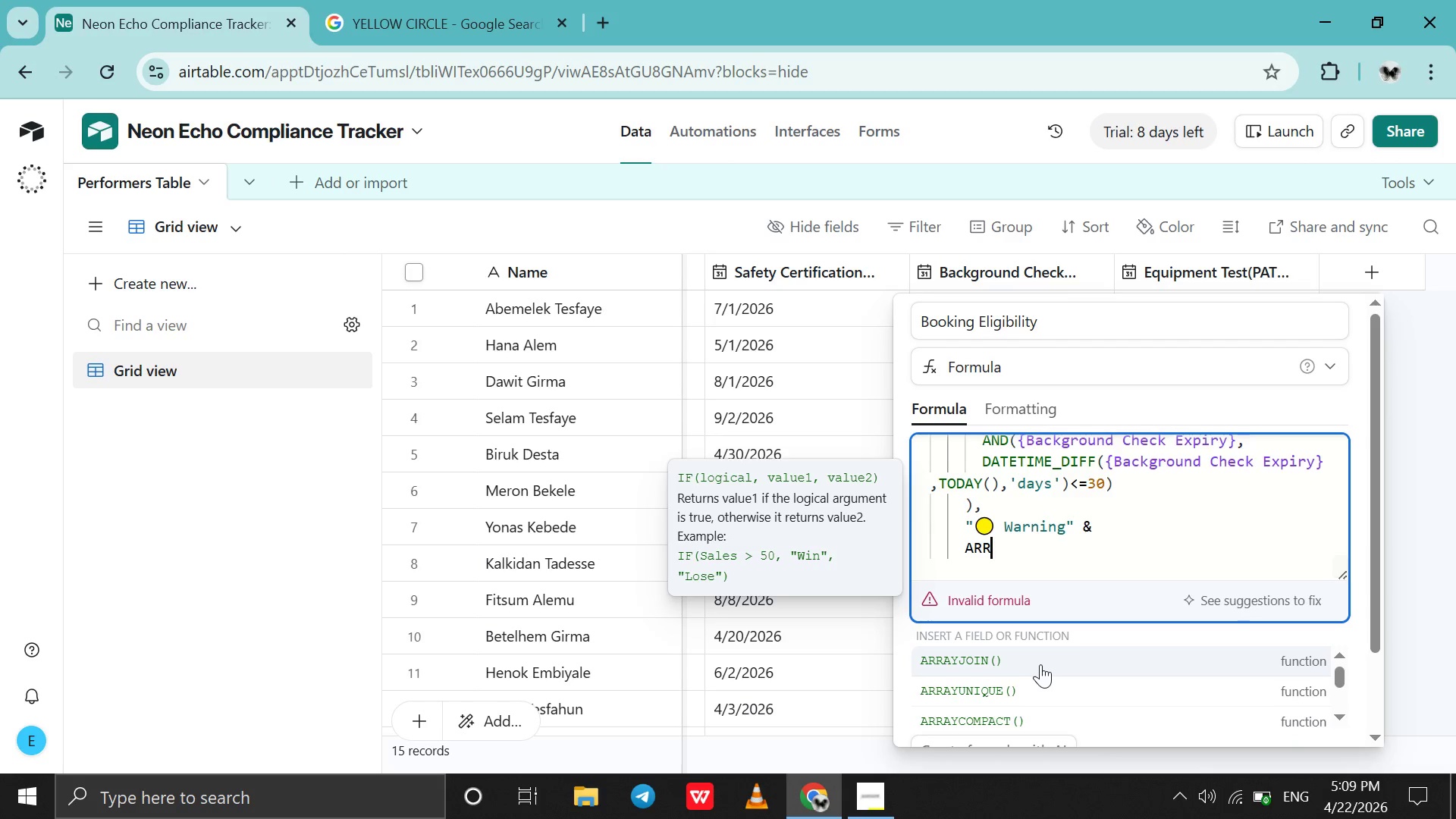 
left_click([1040, 664])
 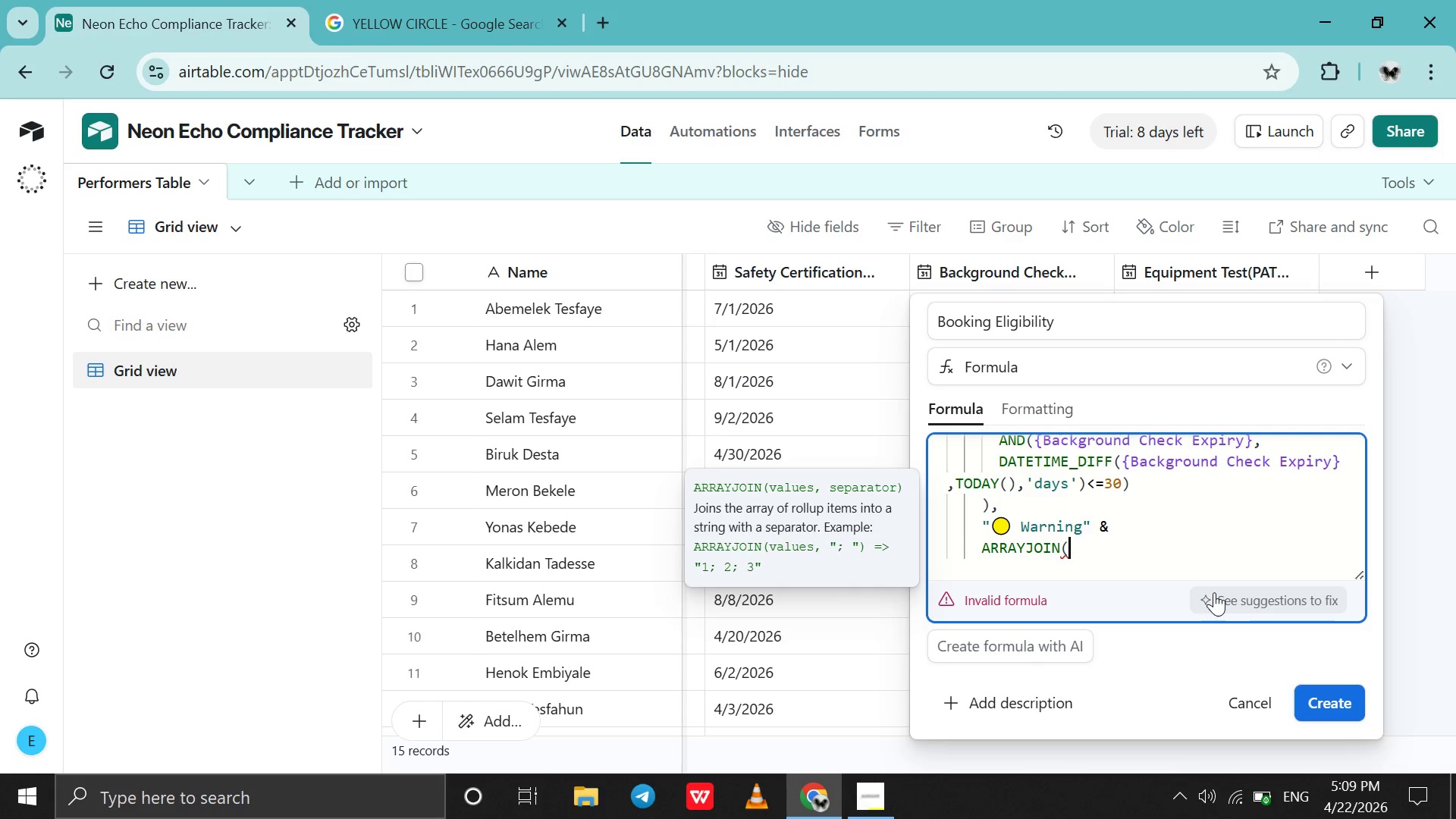 
key(Shift+Enter)
 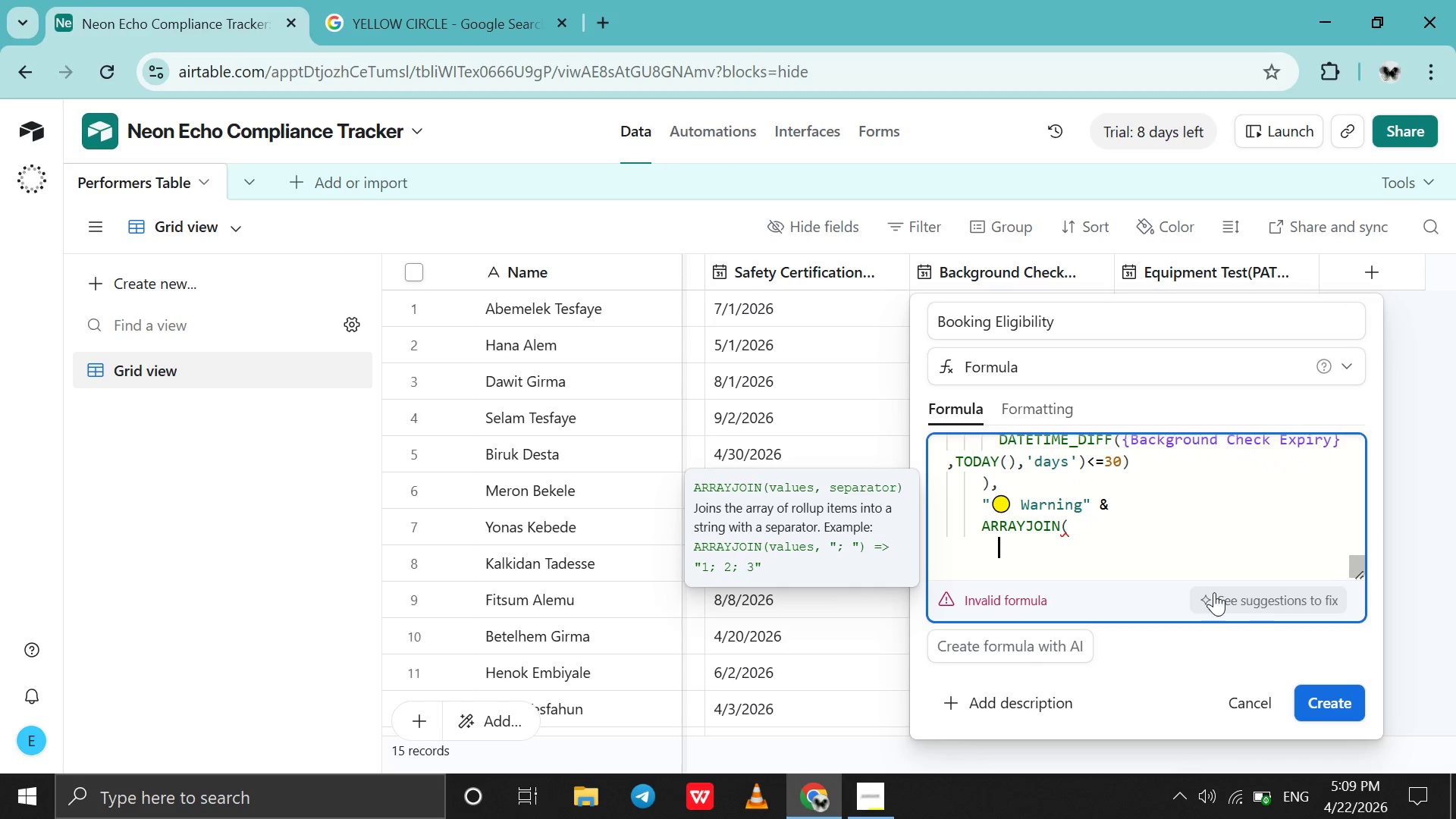 
type(ARR)
 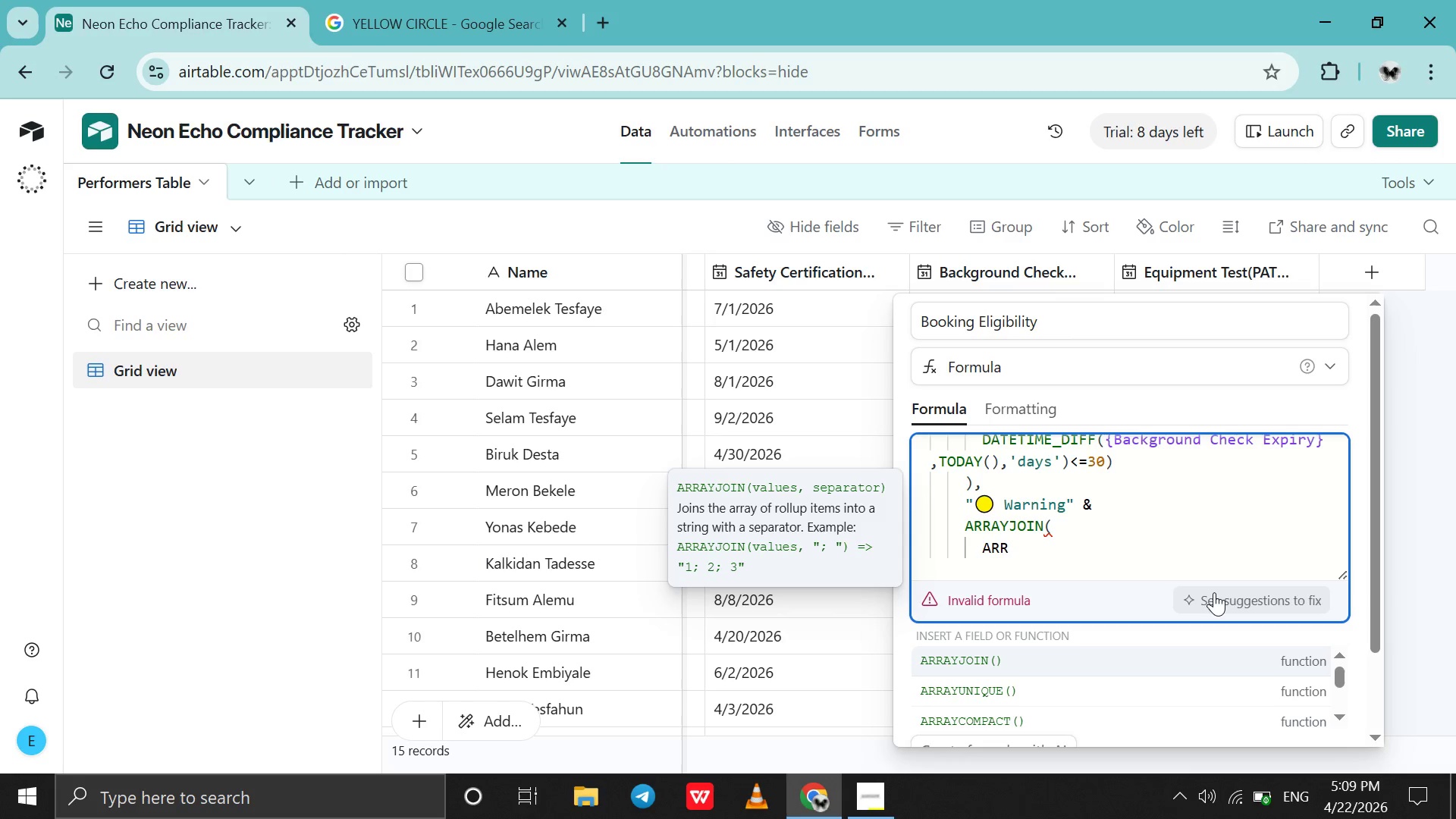 
wait(6.31)
 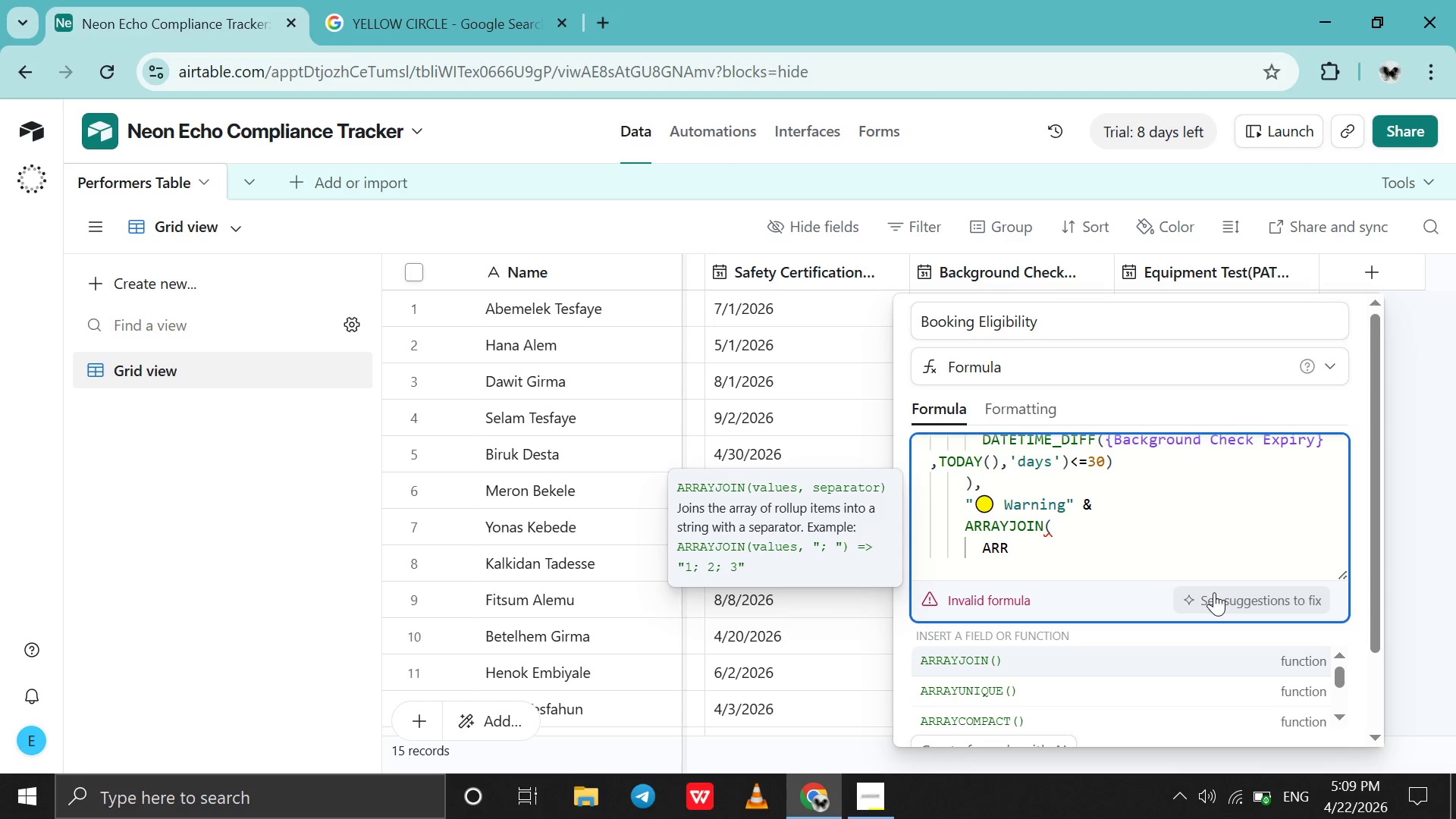 
left_click([1086, 719])
 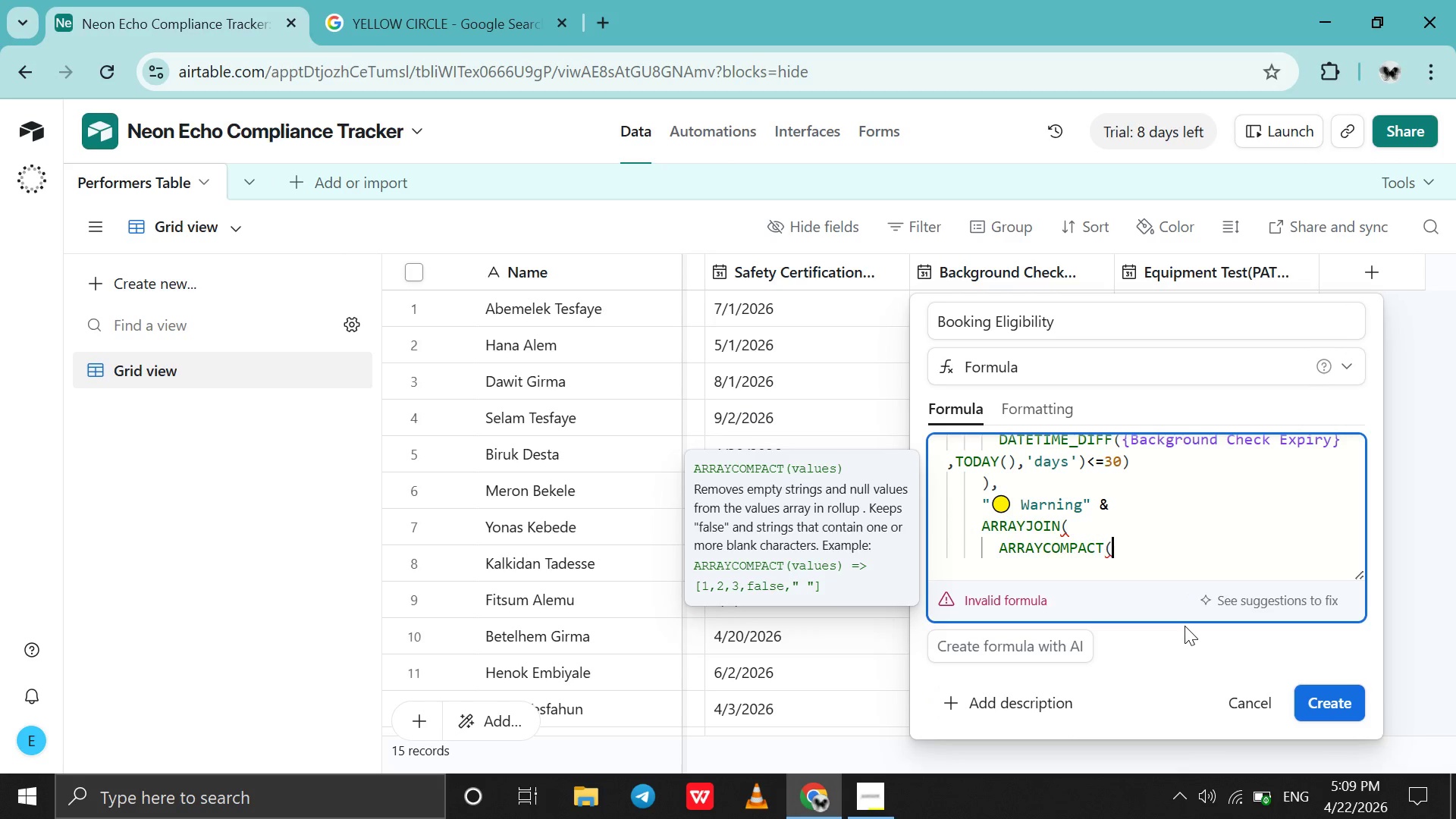 
key(Shift+BracketLeft)
 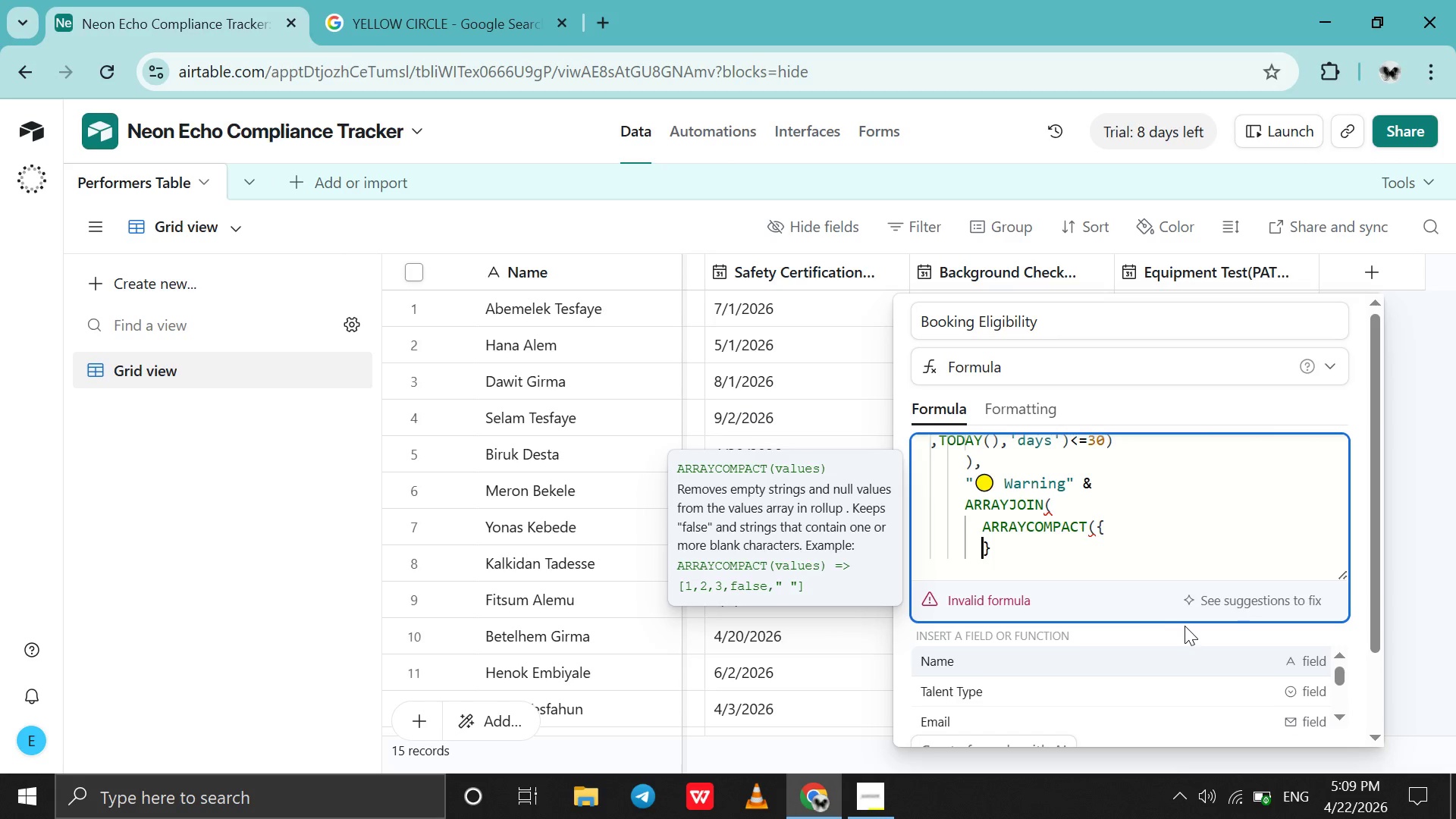 
key(Shift+Enter)
 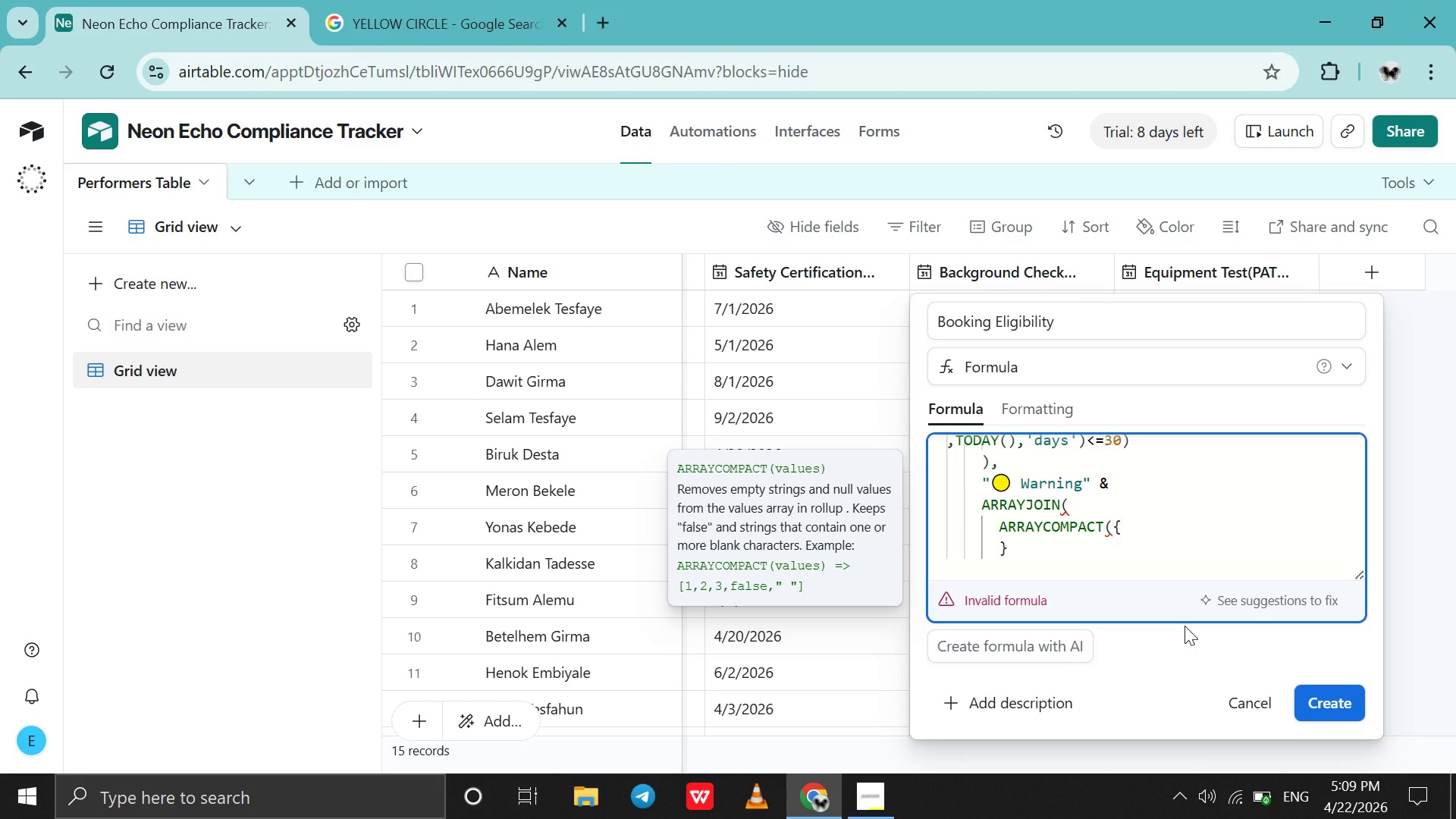 
left_click([1160, 528])
 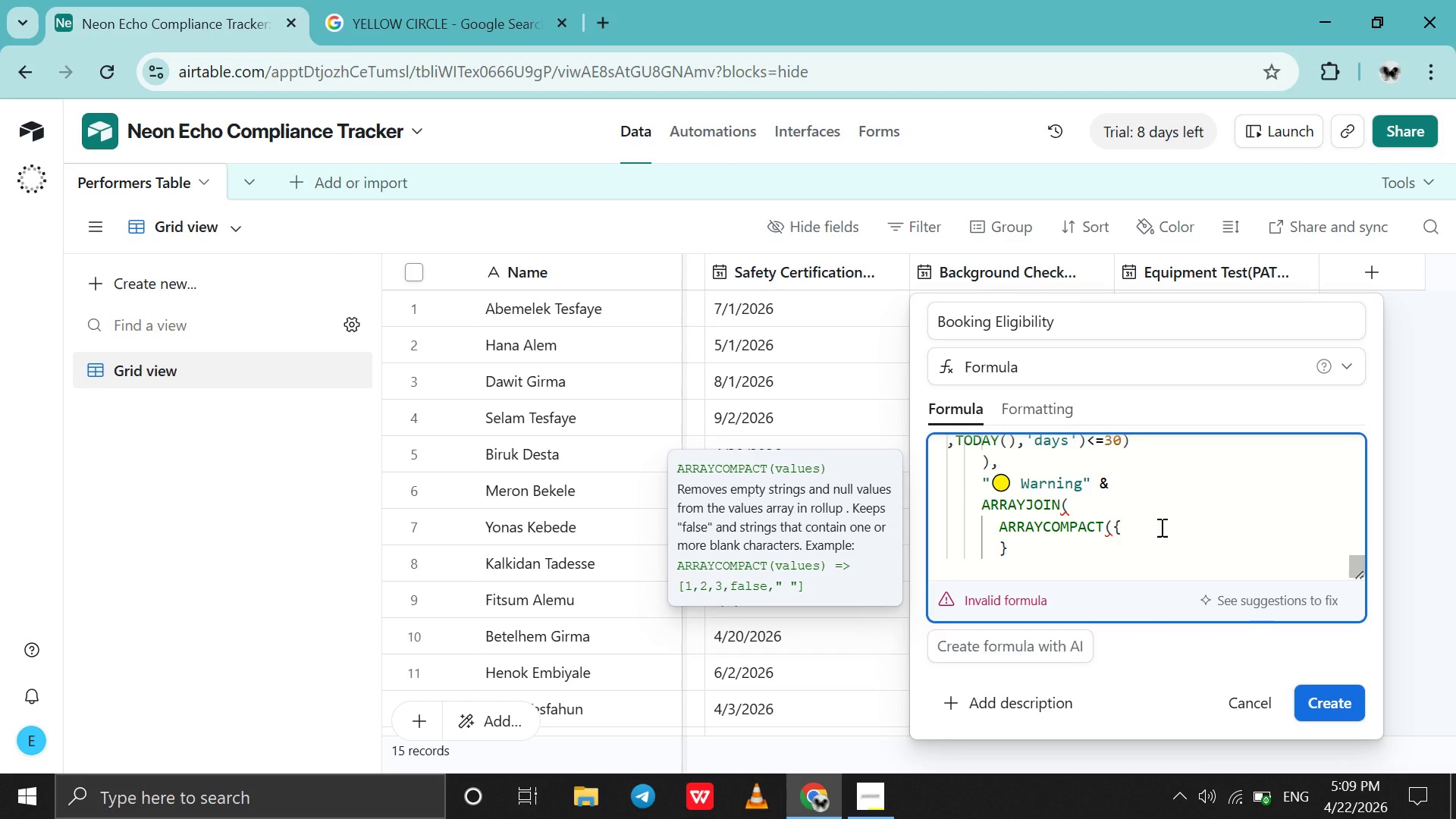 
key(Shift+Enter)
 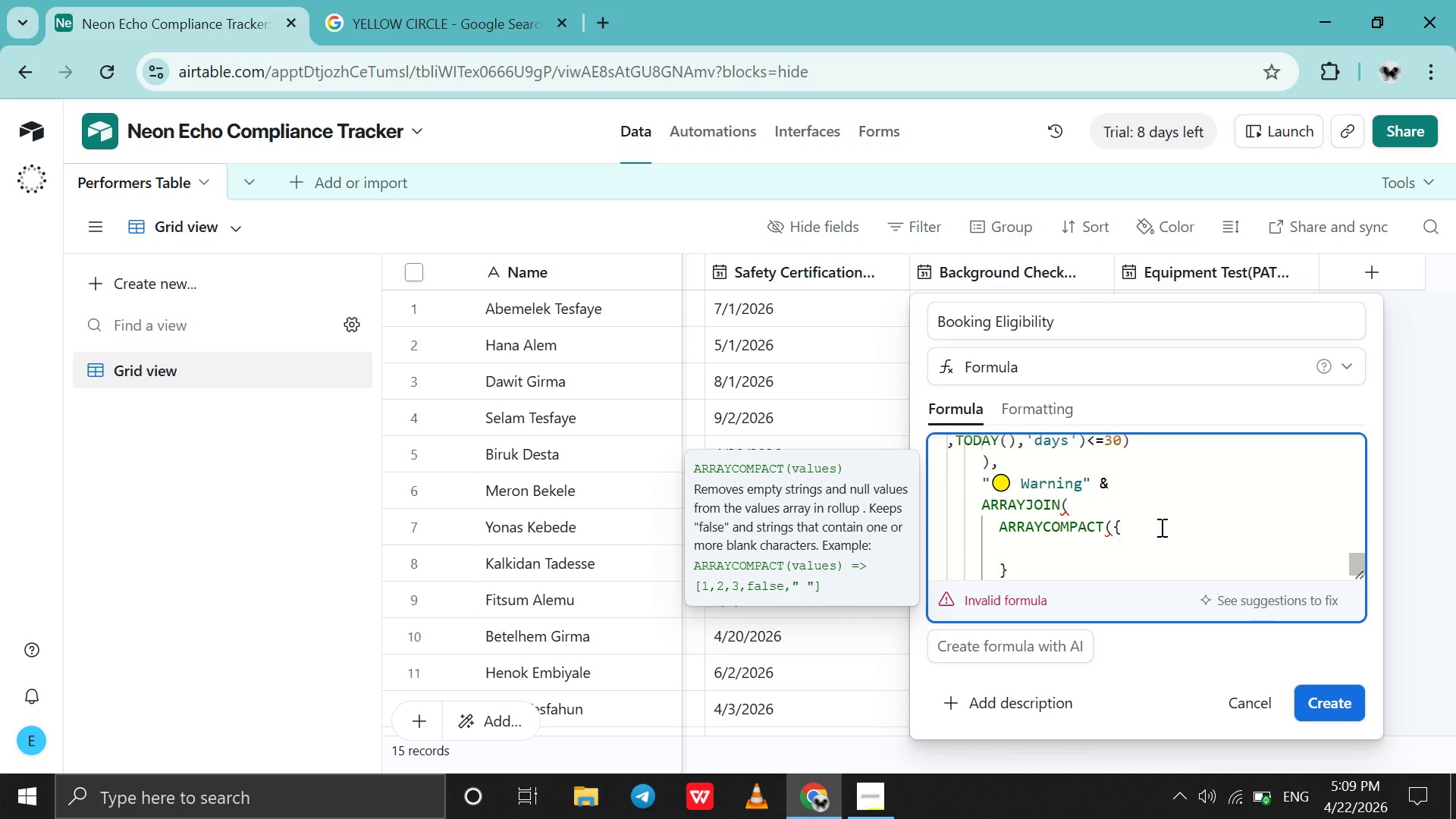 
type(IF)
 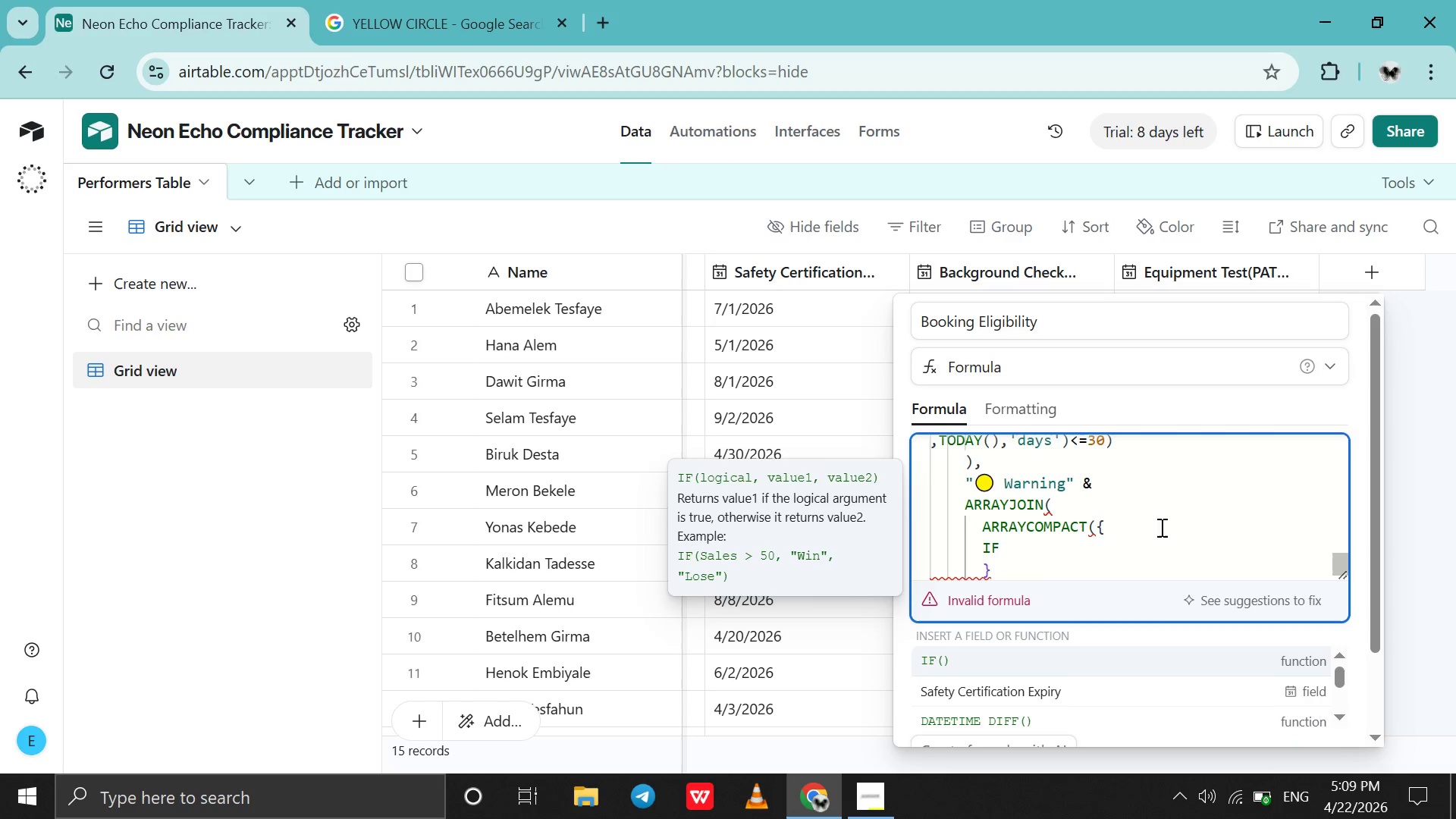 
hold_key(key=ShiftRight, duration=1.38)
 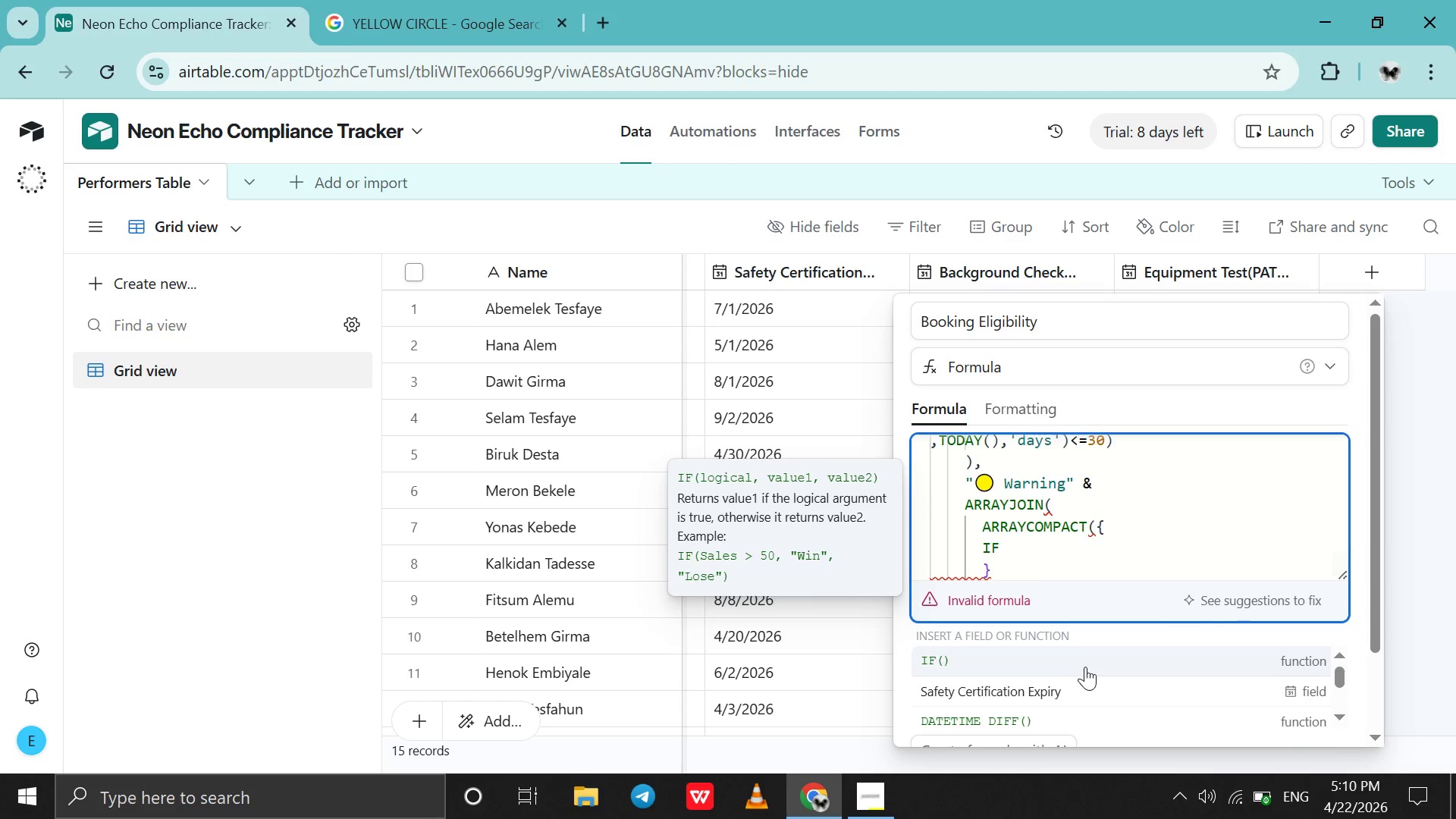 
left_click([1085, 665])
 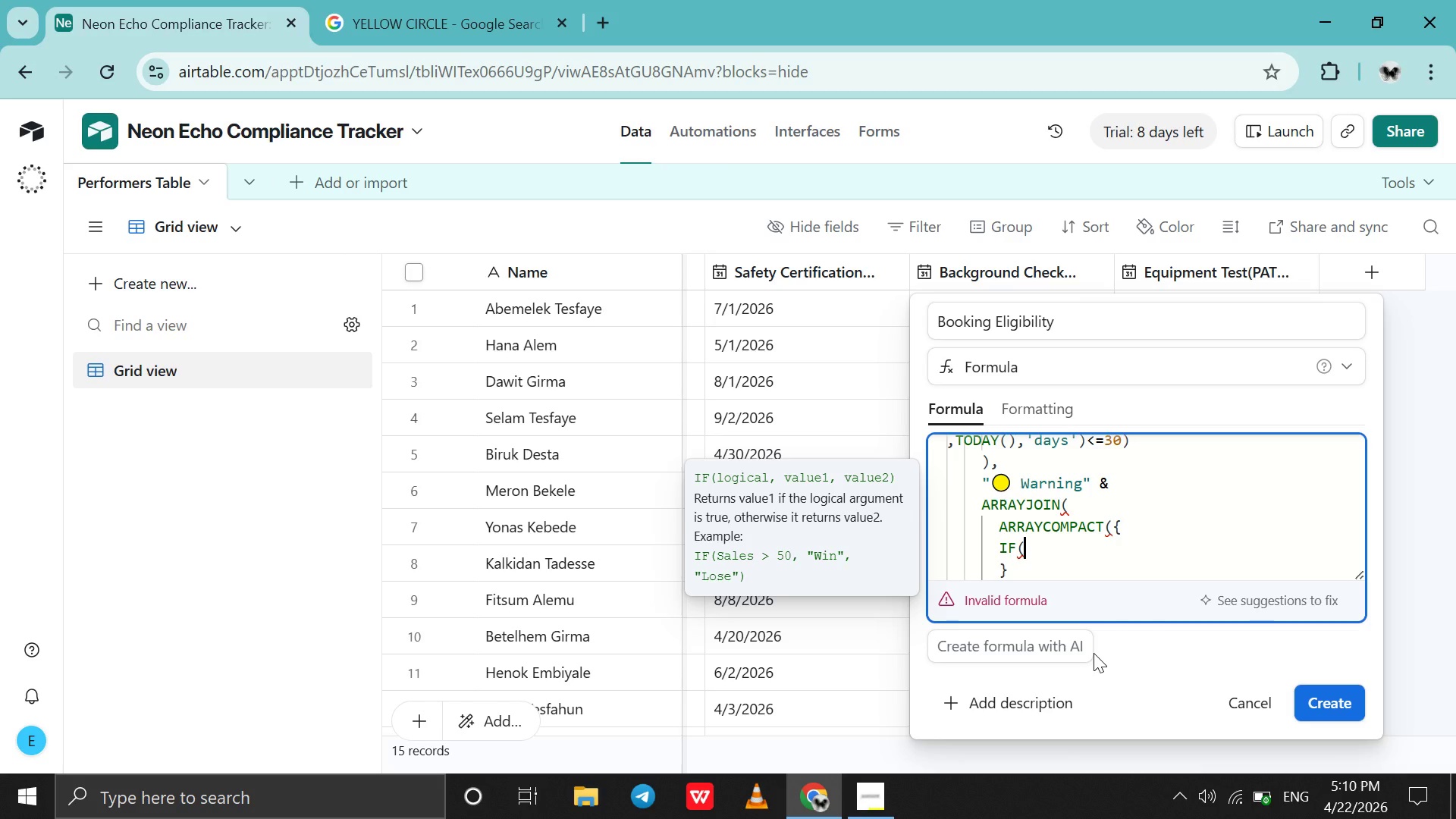 
type(AN)
 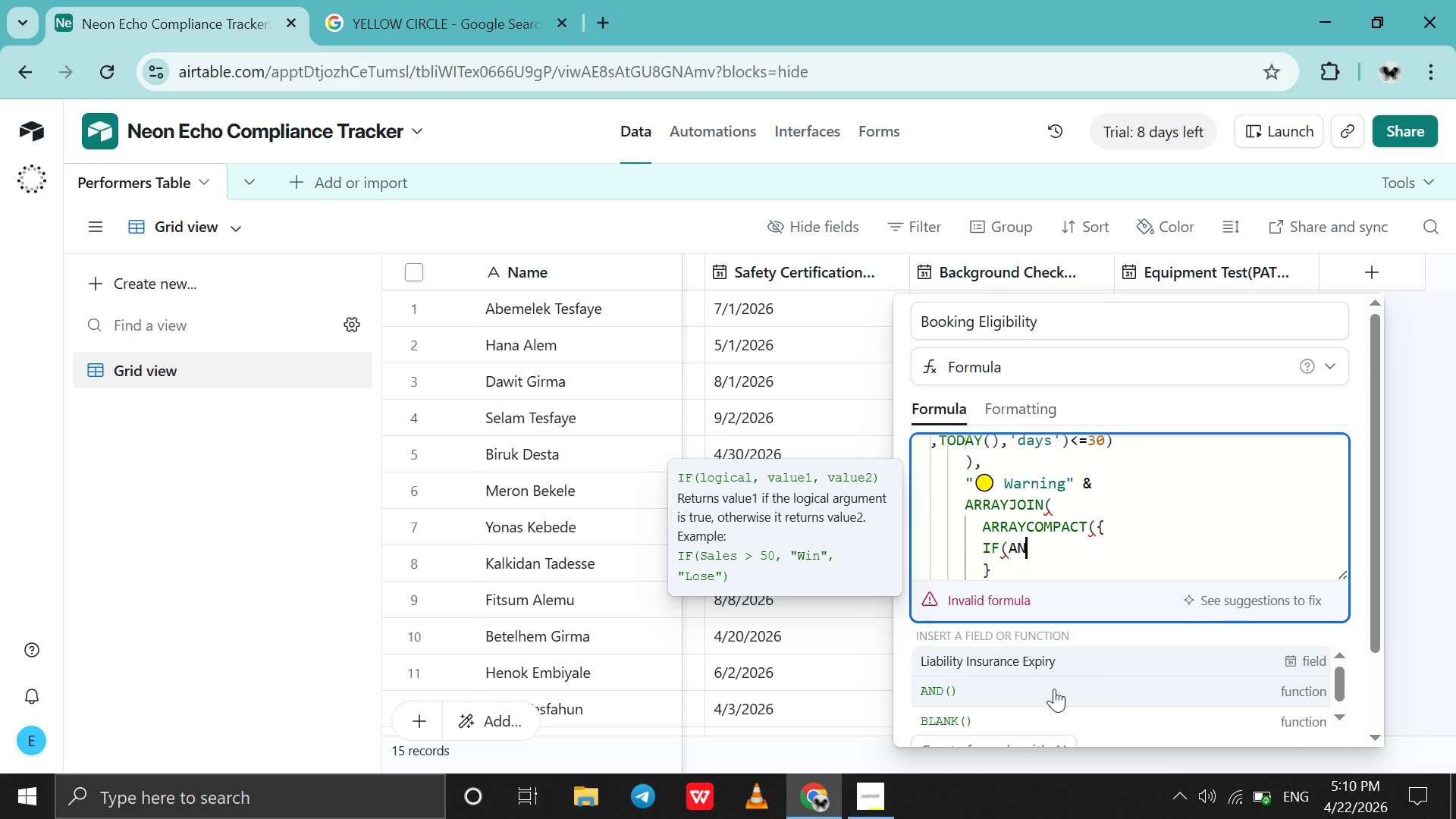 
left_click([1054, 689])
 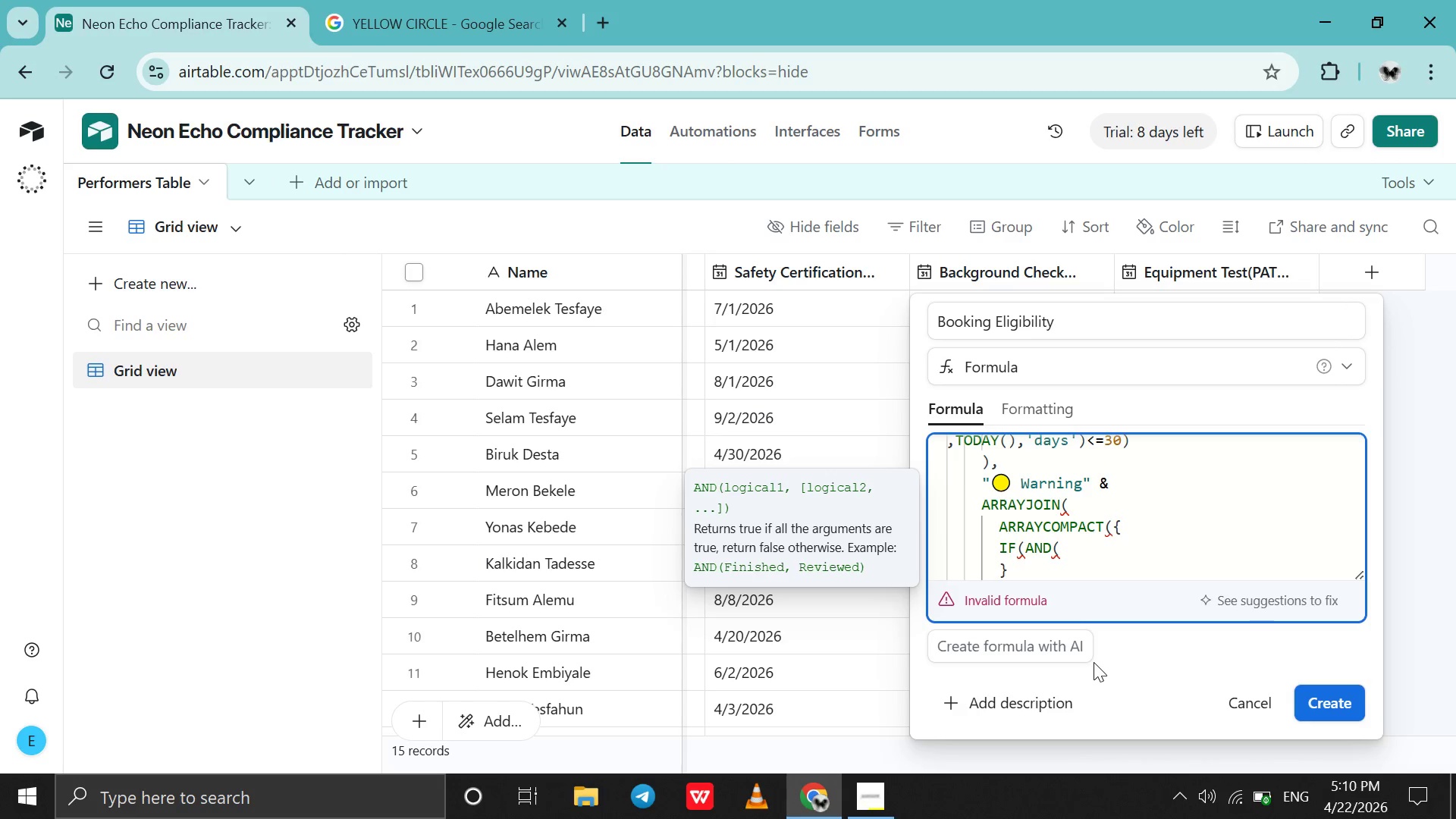 
wait(8.45)
 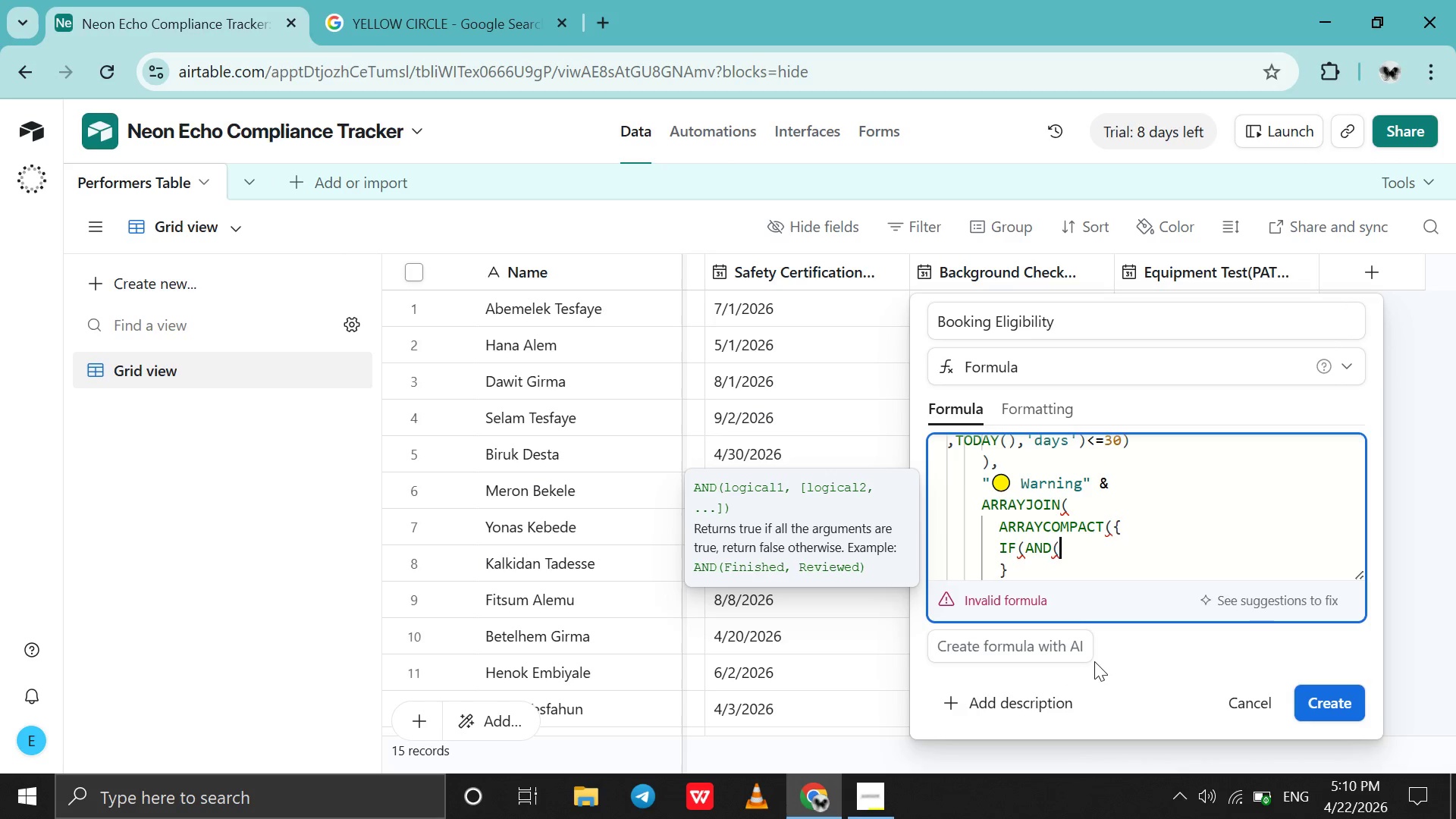 
type({LIA)
 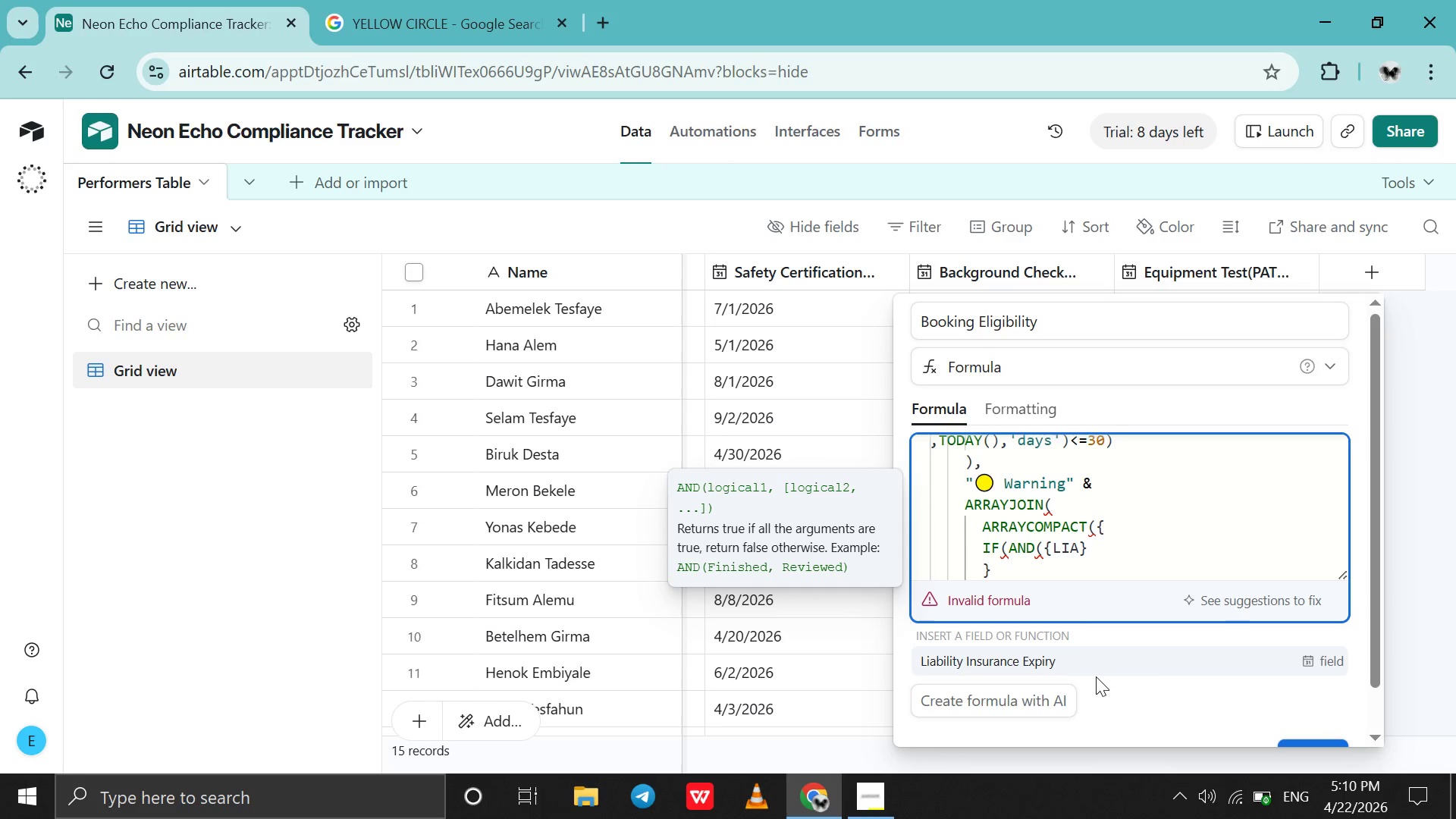 
left_click([1096, 676])
 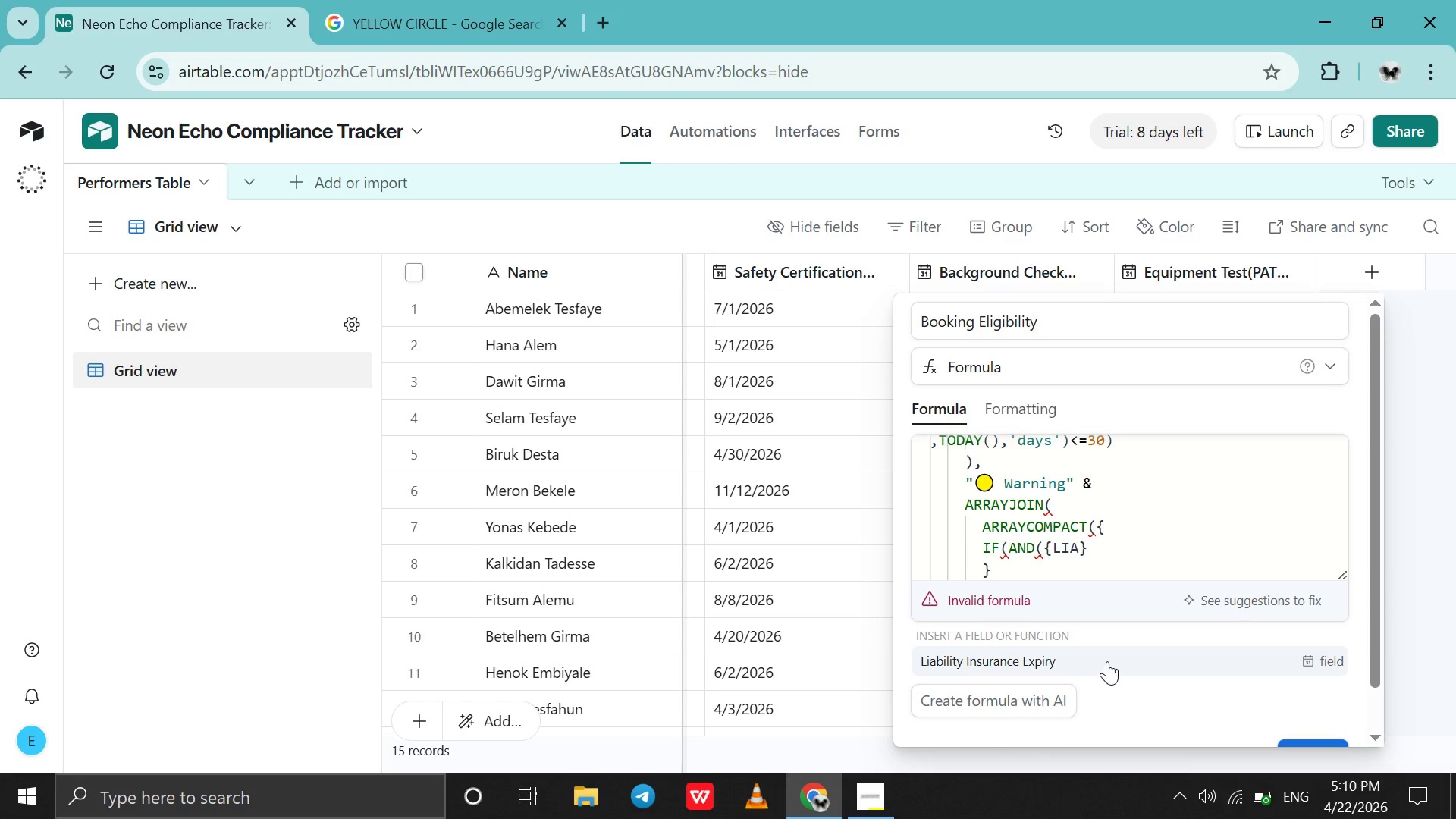 
left_click([1107, 661])
 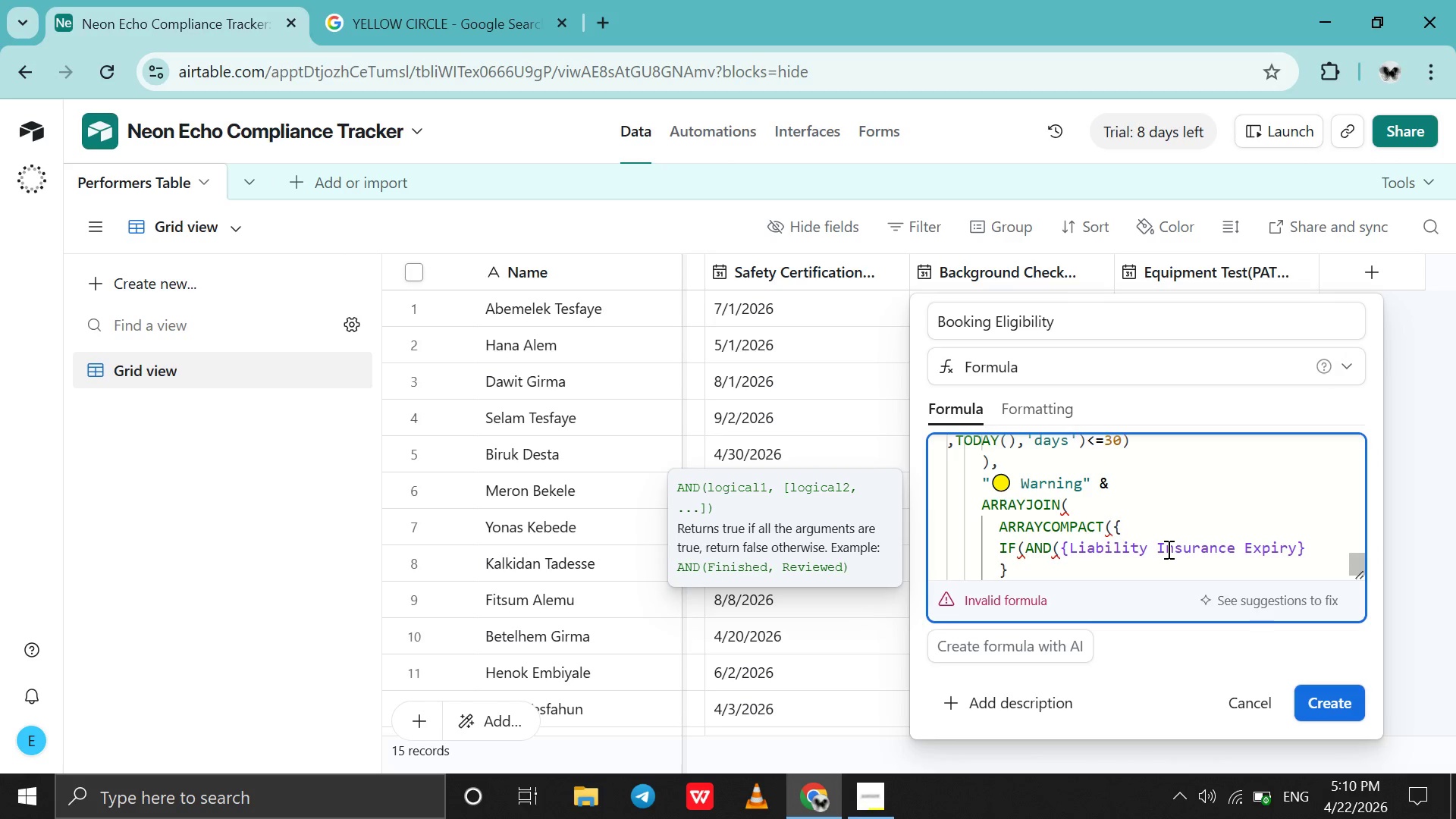 
type(,{)
key(Backspace)
type(DATE)
 